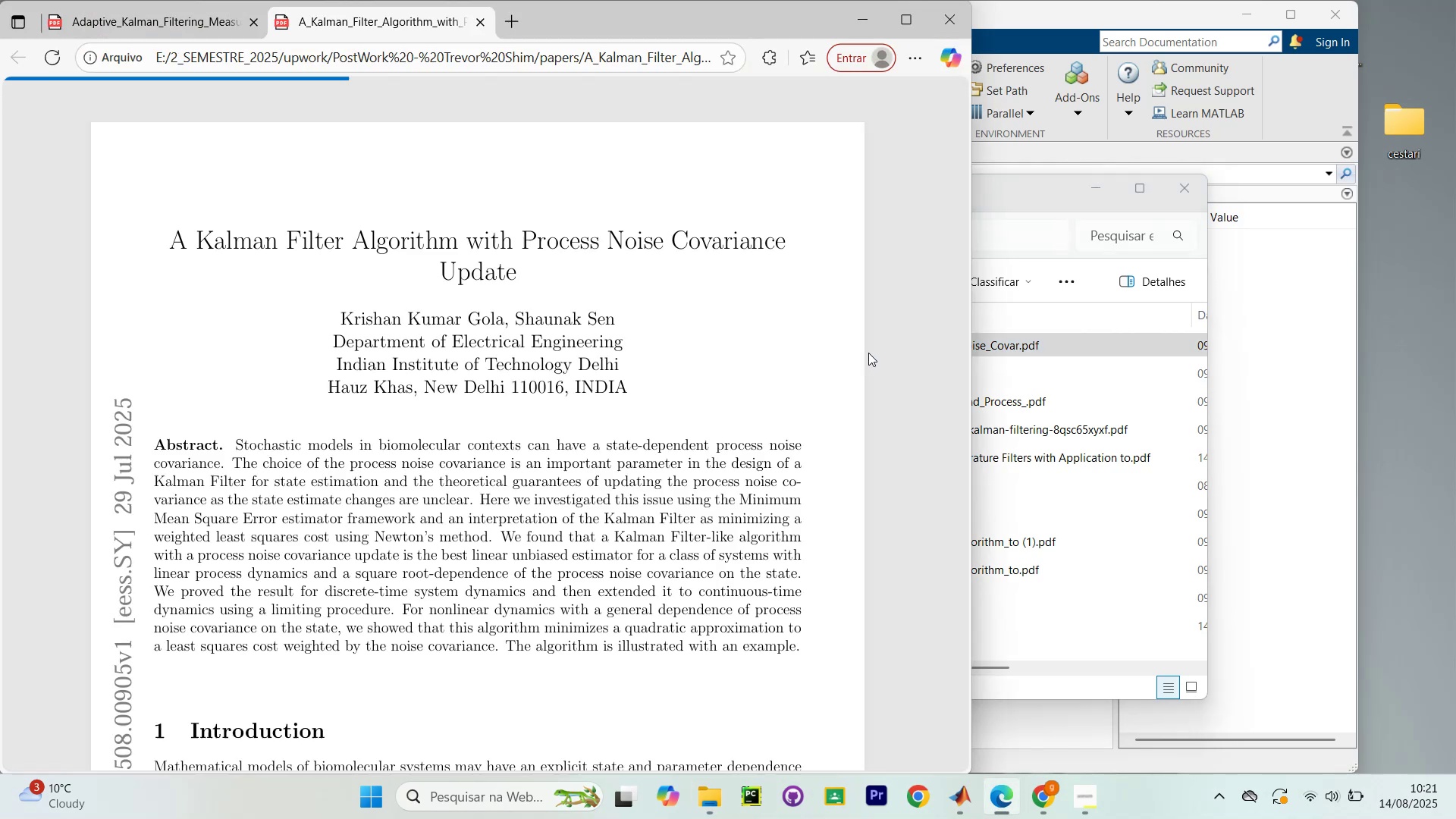 
scroll: coordinate [898, 262], scroll_direction: down, amount: 54.0
 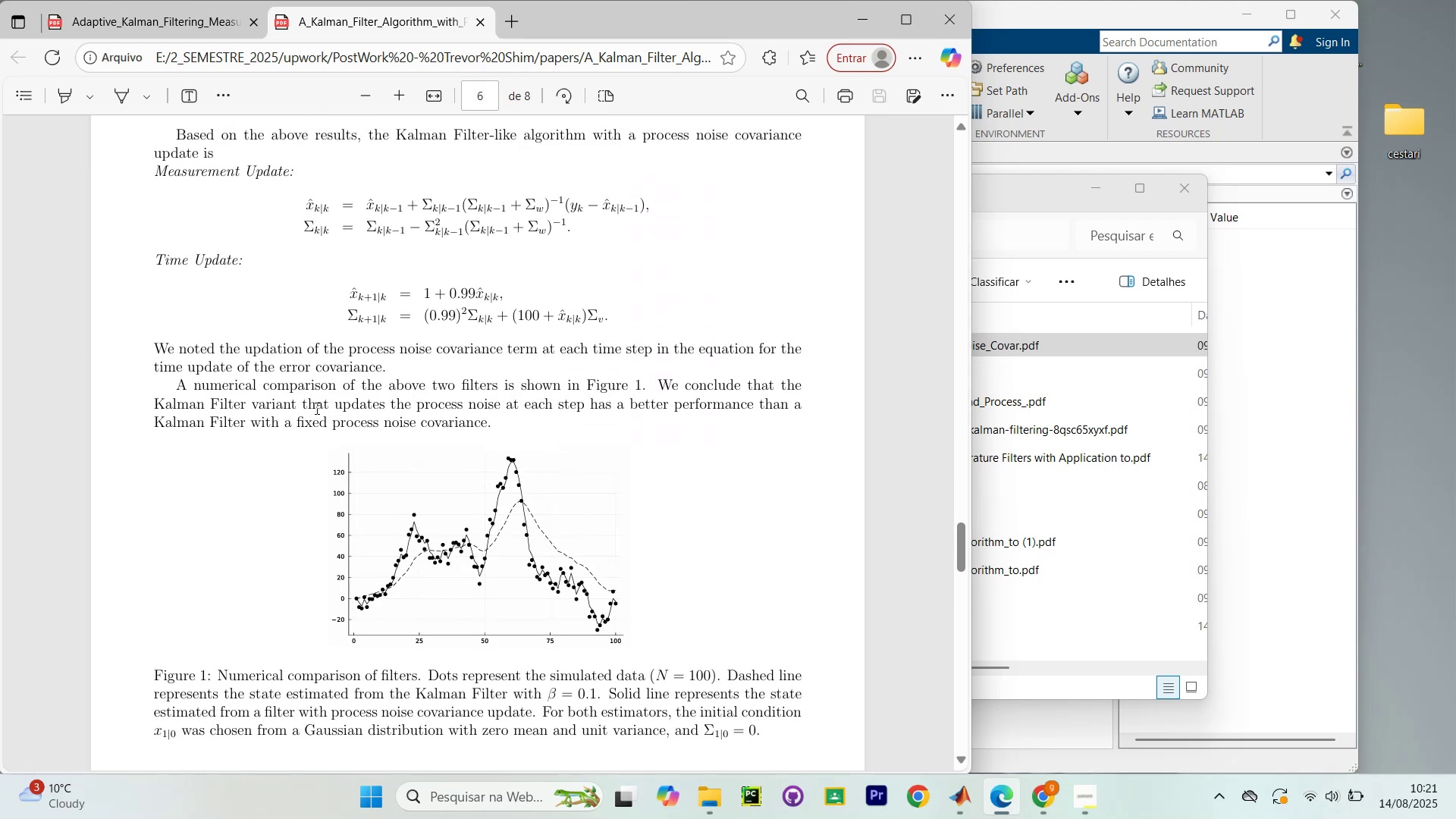 
scroll: coordinate [223, 366], scroll_direction: up, amount: 6.0
 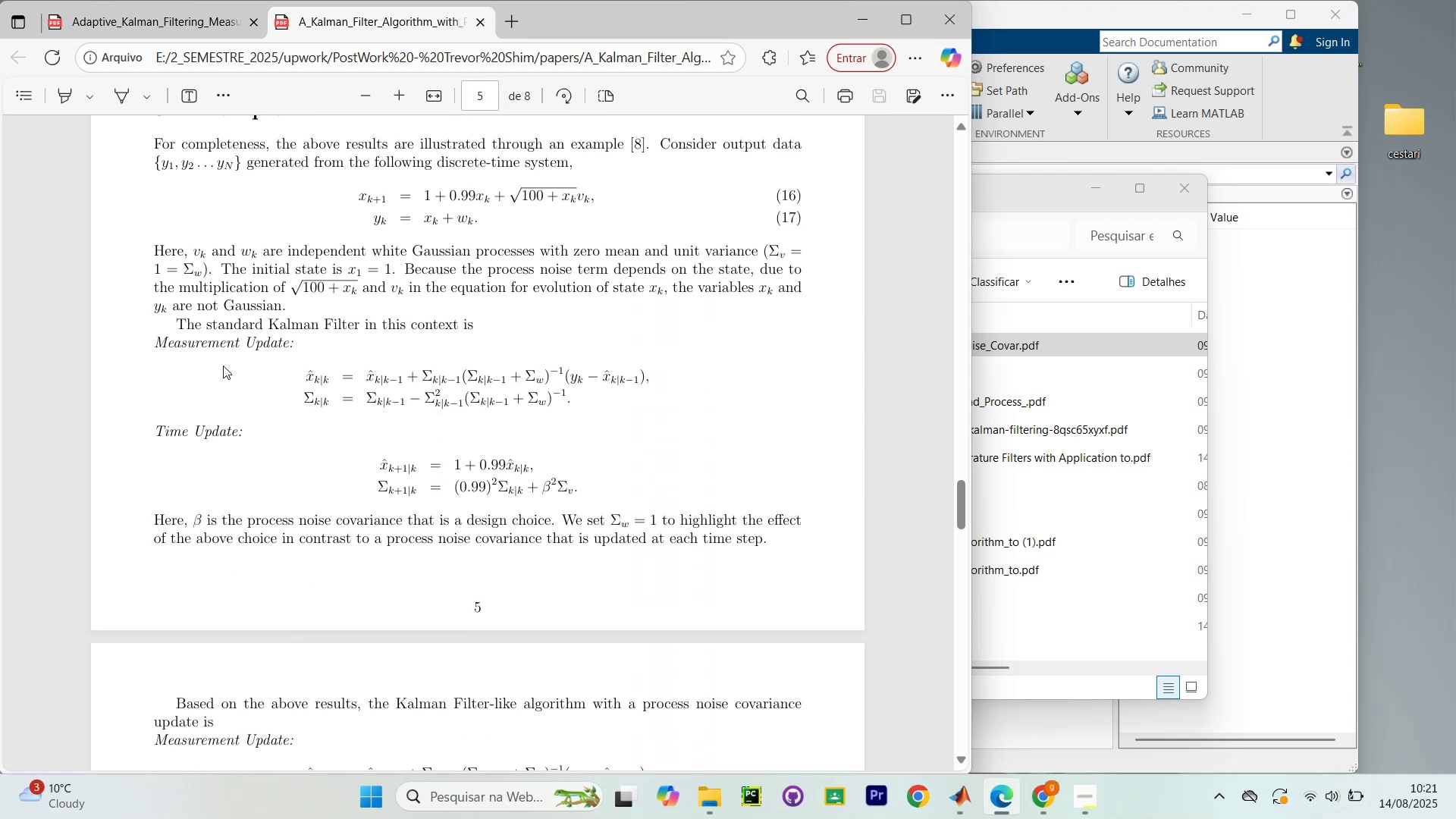 
scroll: coordinate [224, 366], scroll_direction: none, amount: 0.0
 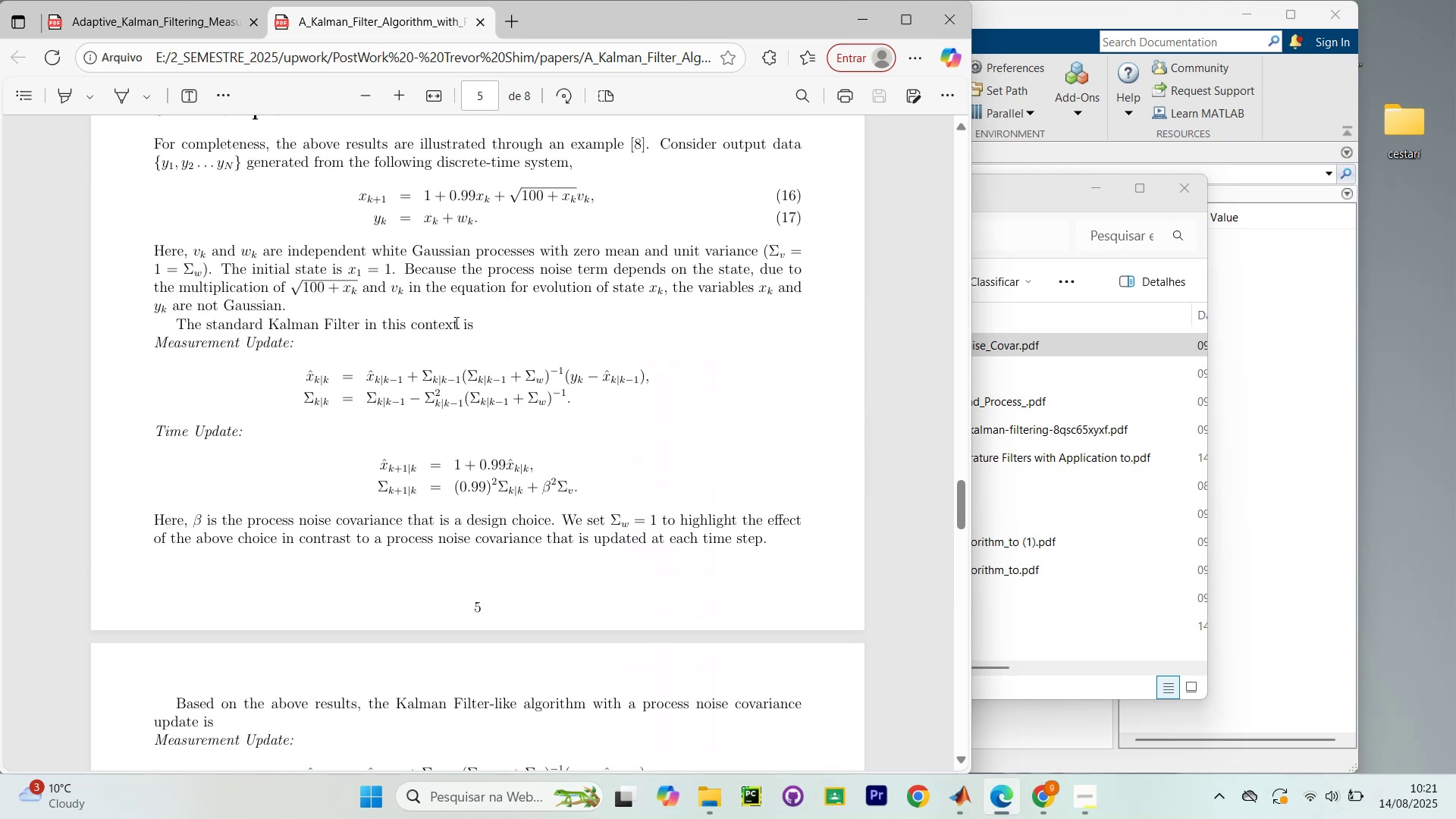 
left_click_drag(start_coordinate=[169, 349], to_coordinate=[249, 347])
 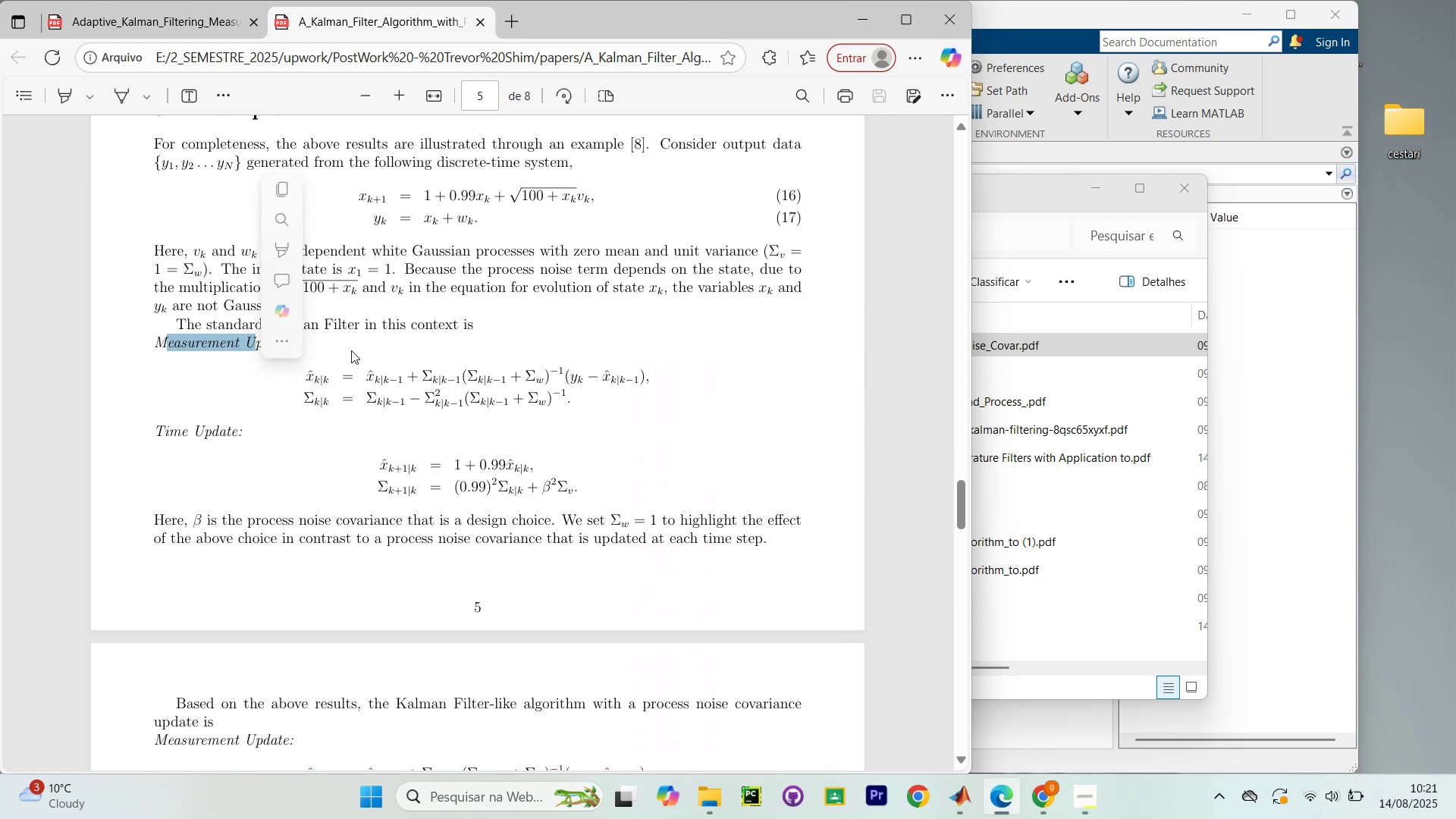 
double_click([351, 350])
 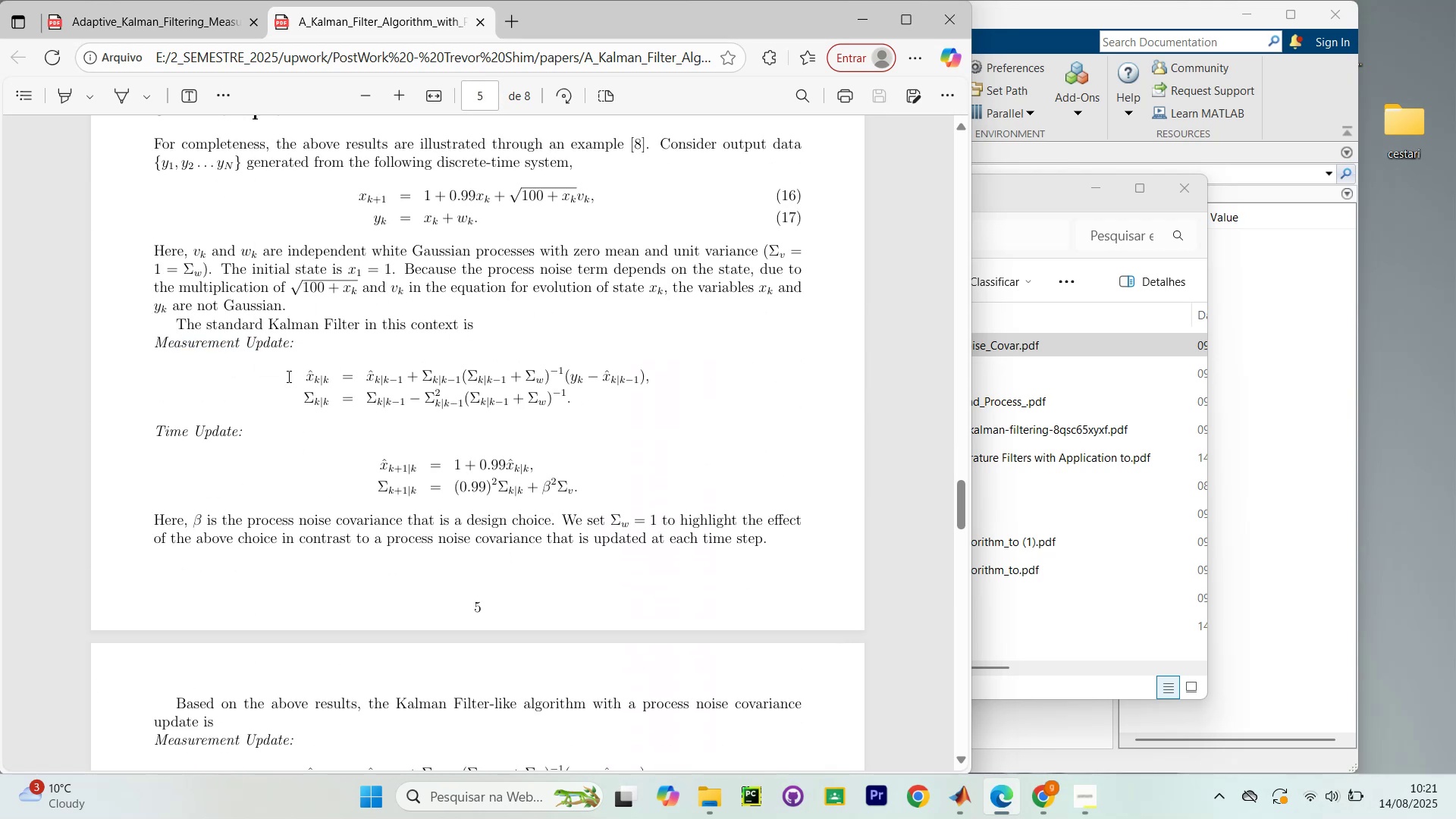 
scroll: coordinate [281, 375], scroll_direction: up, amount: 1.0
 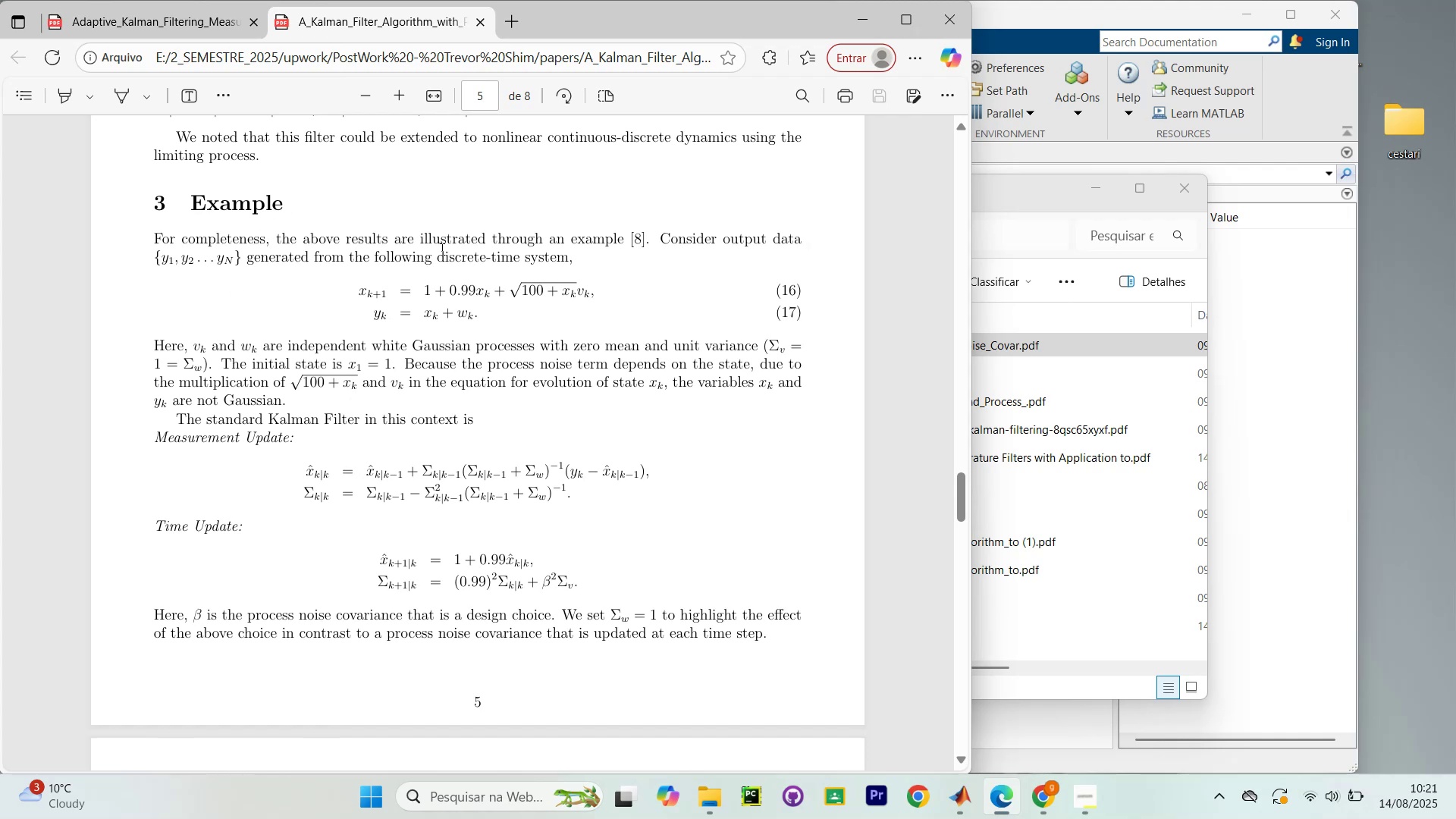 
wait(8.23)
 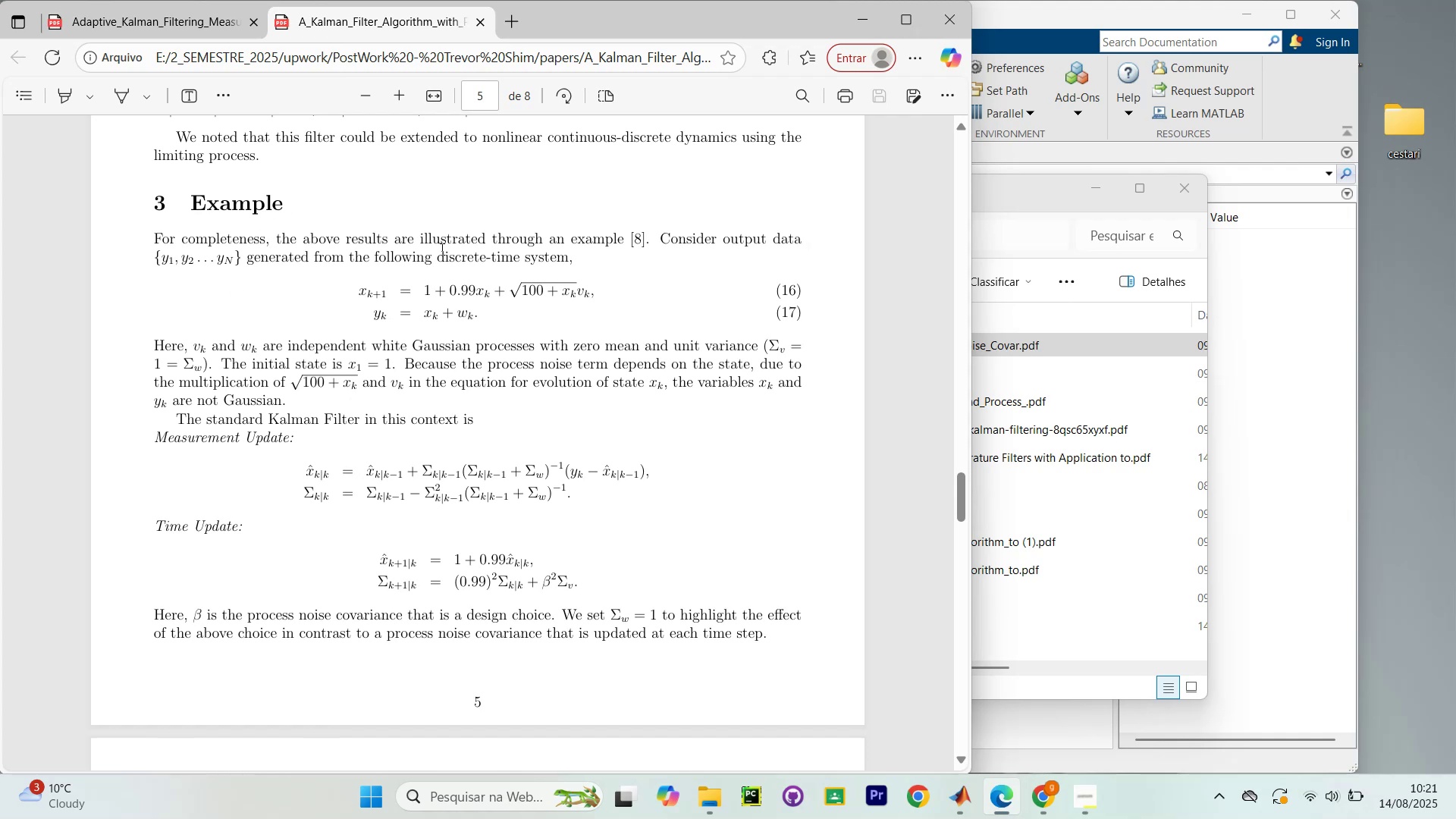 
left_click_drag(start_coordinate=[274, 185], to_coordinate=[494, 197])
 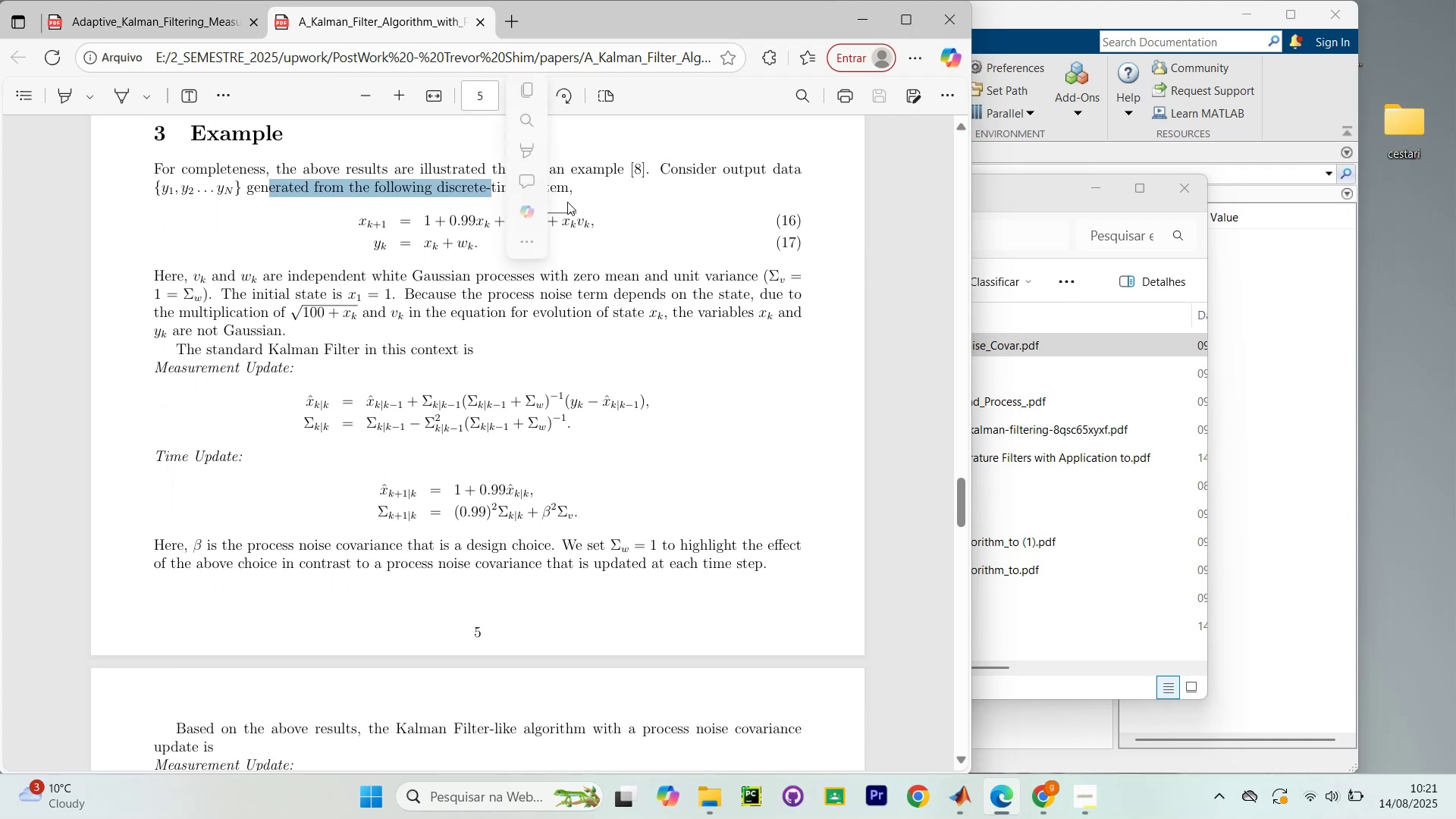 
double_click([567, 202])
 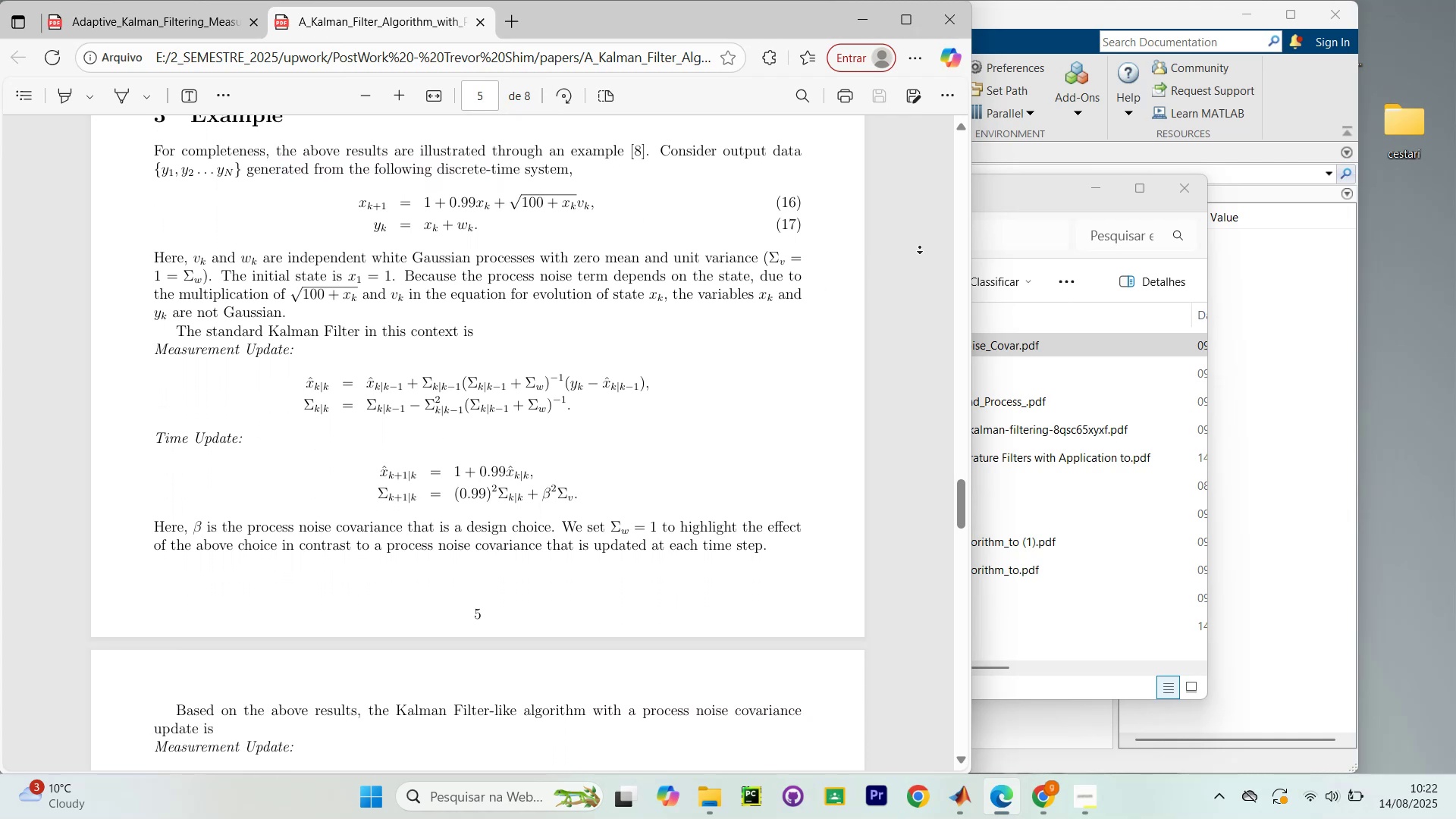 
scroll: coordinate [915, 212], scroll_direction: up, amount: 1.0
 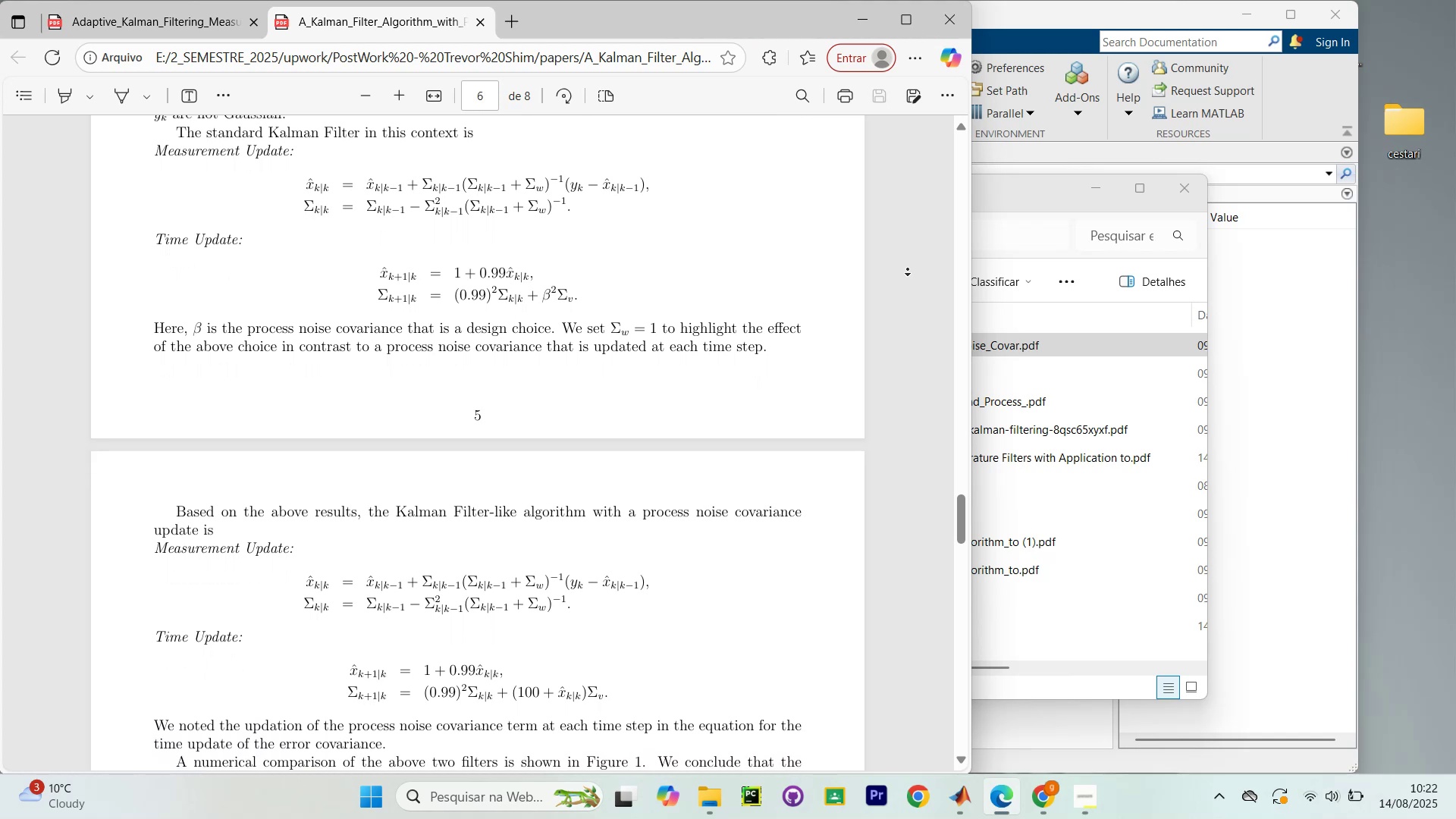 
wait(16.27)
 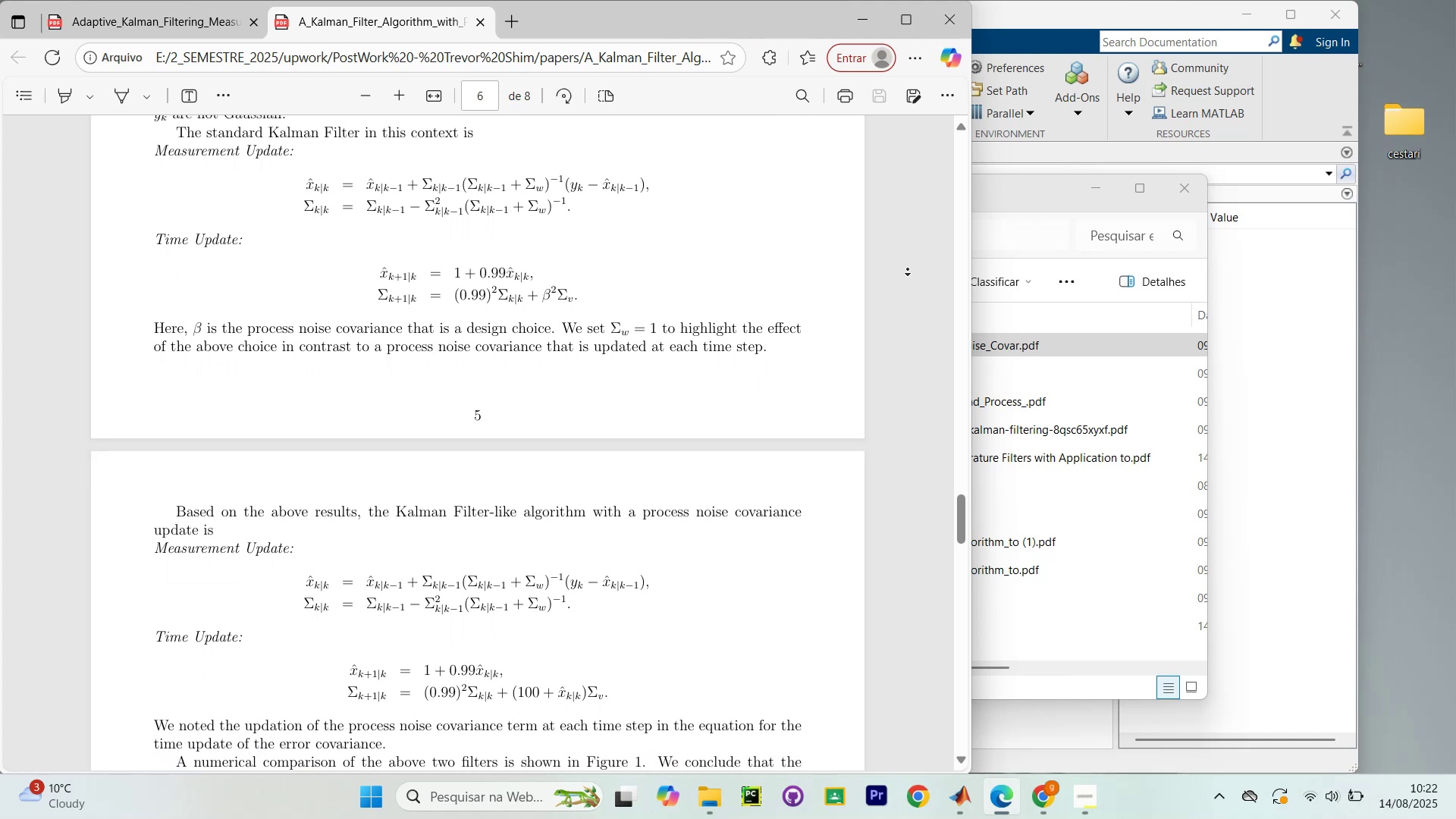 
scroll: coordinate [905, 274], scroll_direction: down, amount: 2.0
 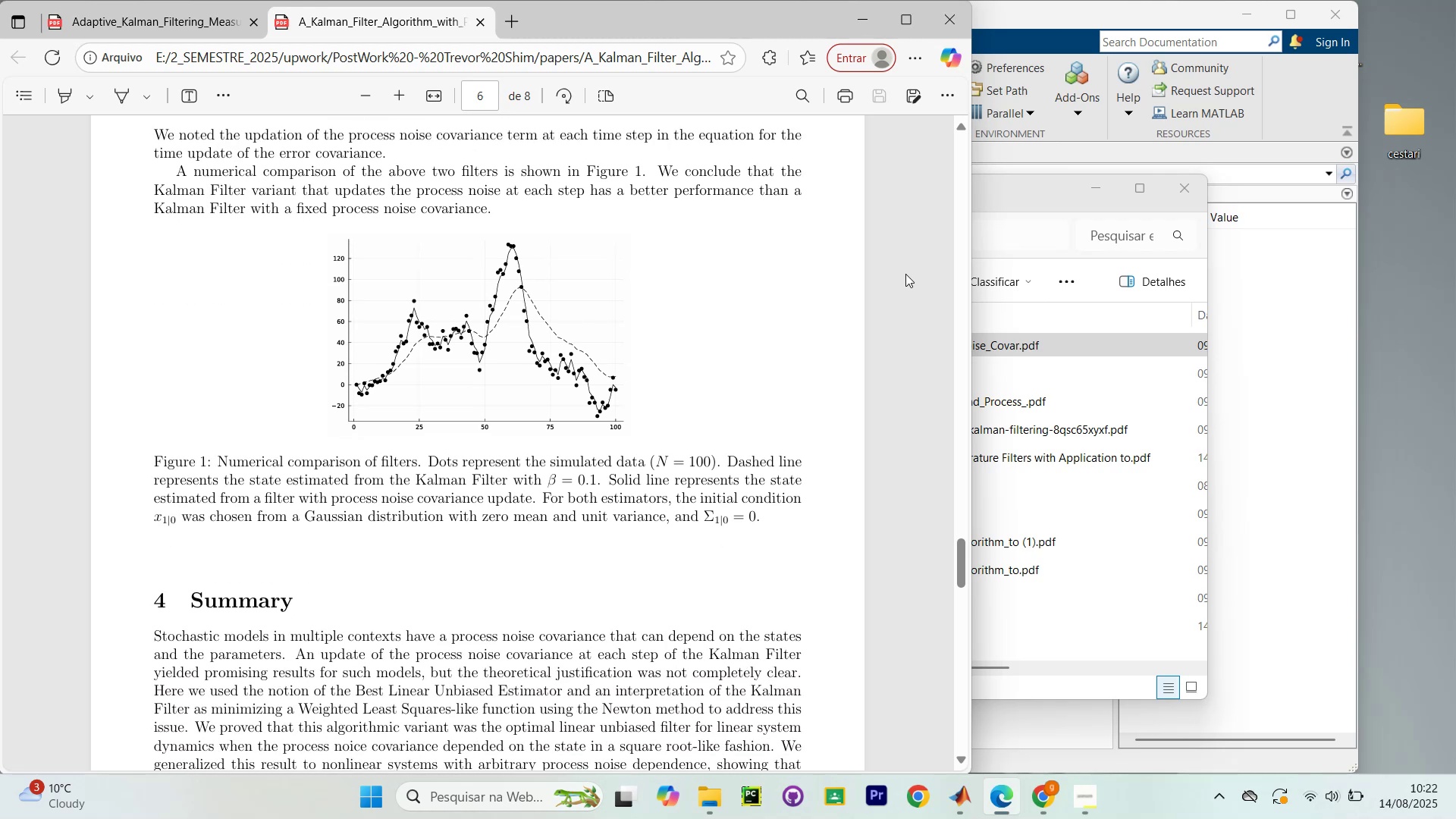 
scroll: coordinate [905, 274], scroll_direction: up, amount: 1.0
 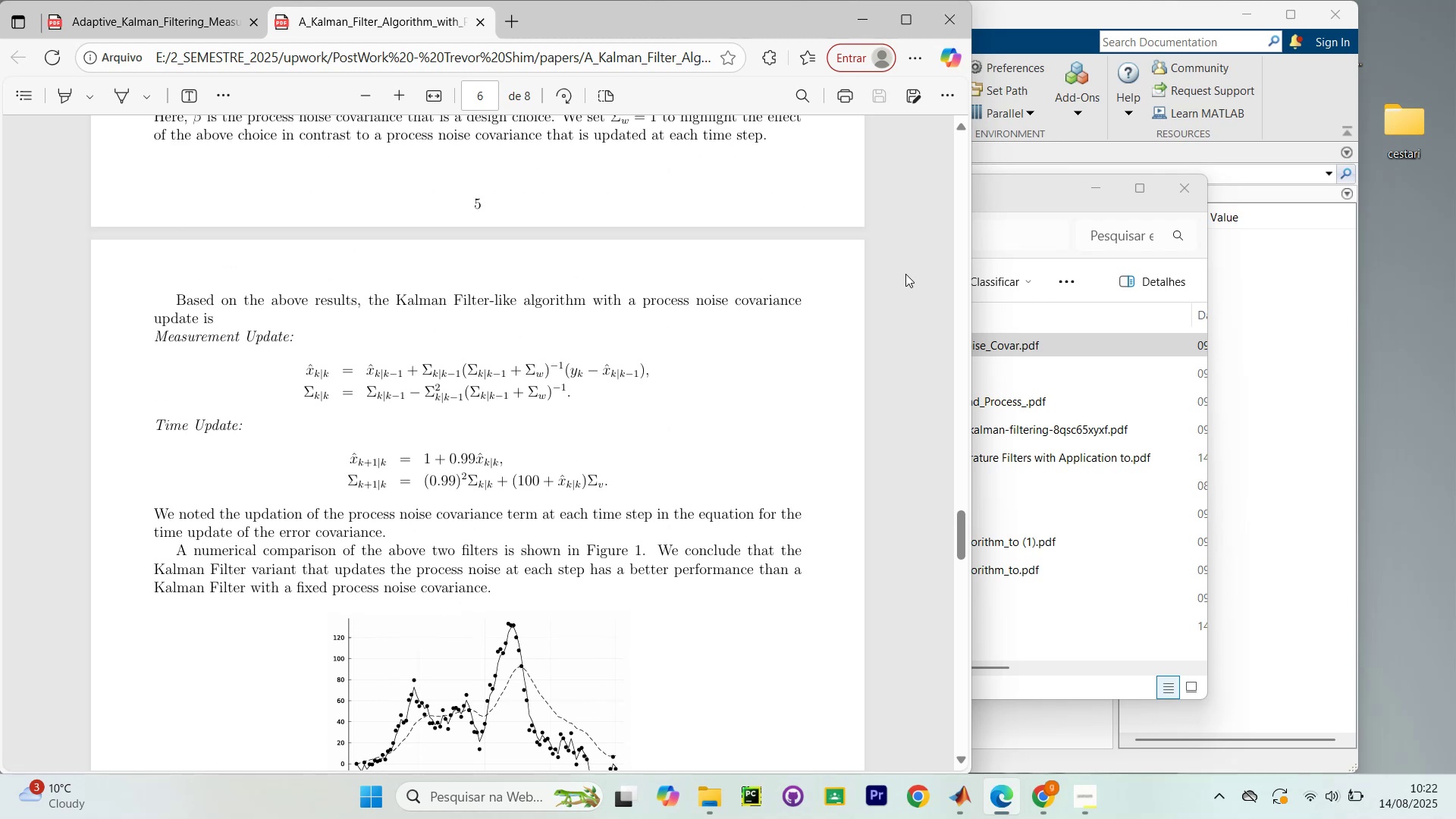 
scroll: coordinate [905, 274], scroll_direction: down, amount: 1.0
 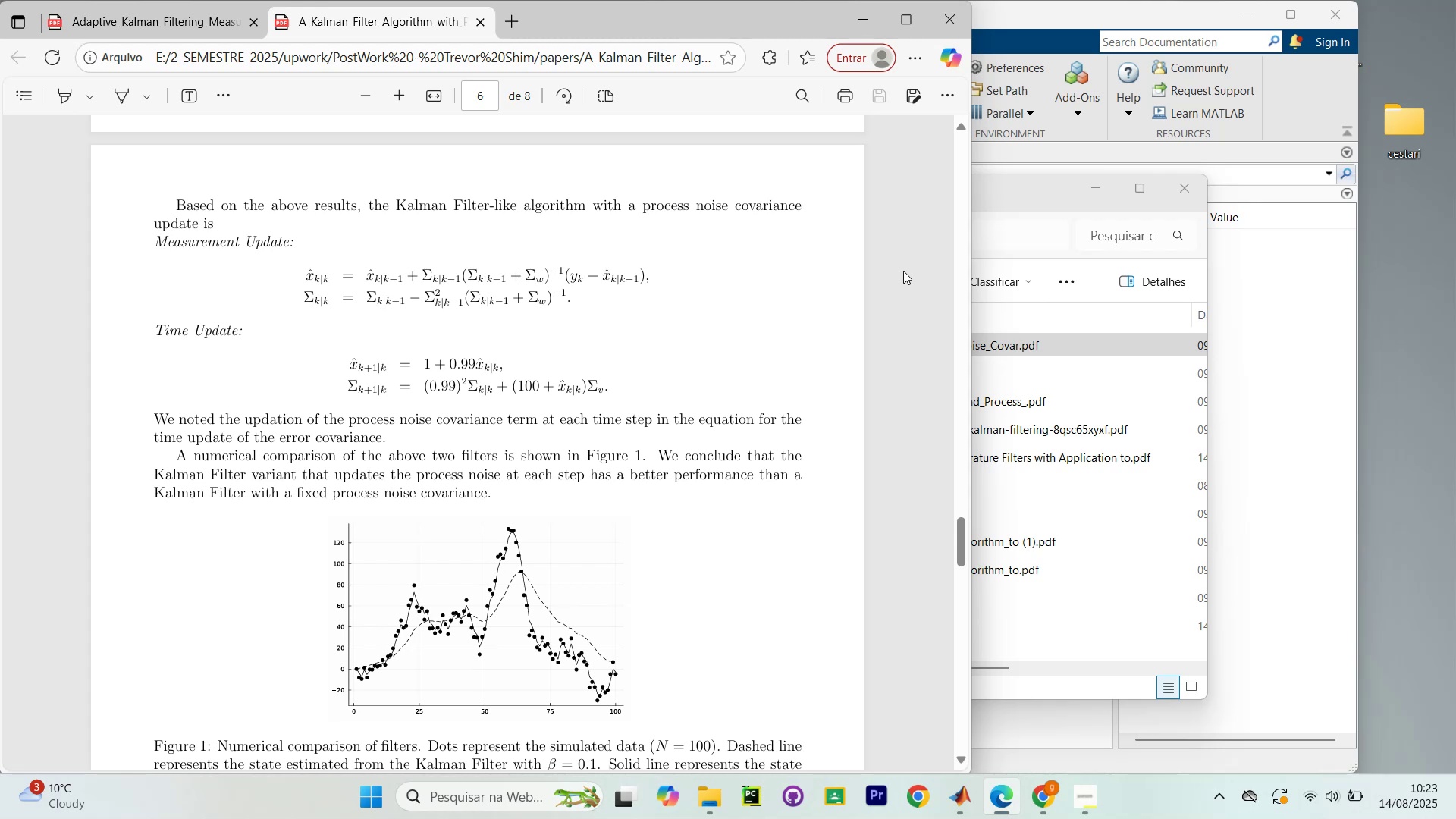 
wait(44.05)
 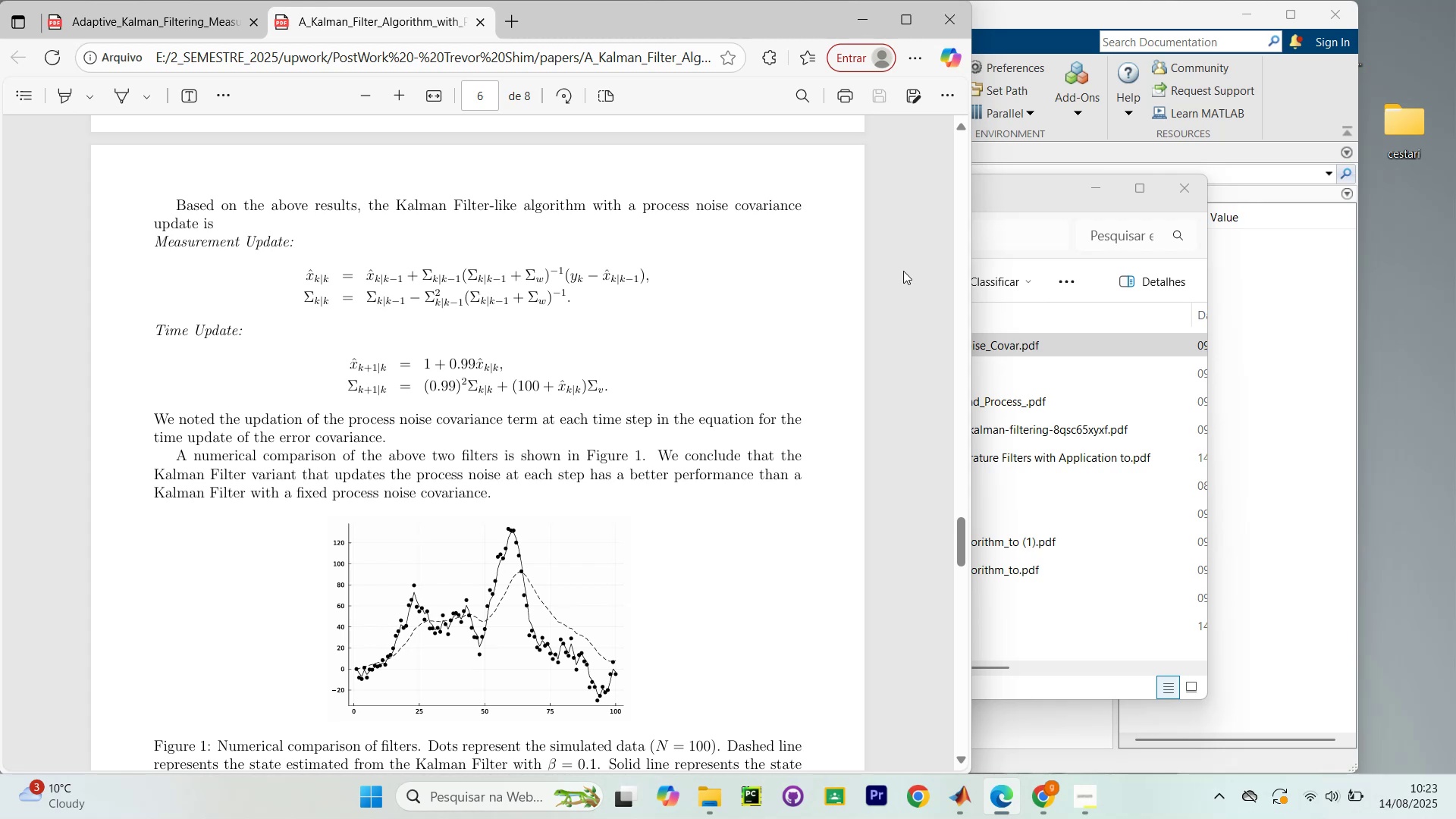 
scroll: coordinate [945, 224], scroll_direction: down, amount: 10.0
 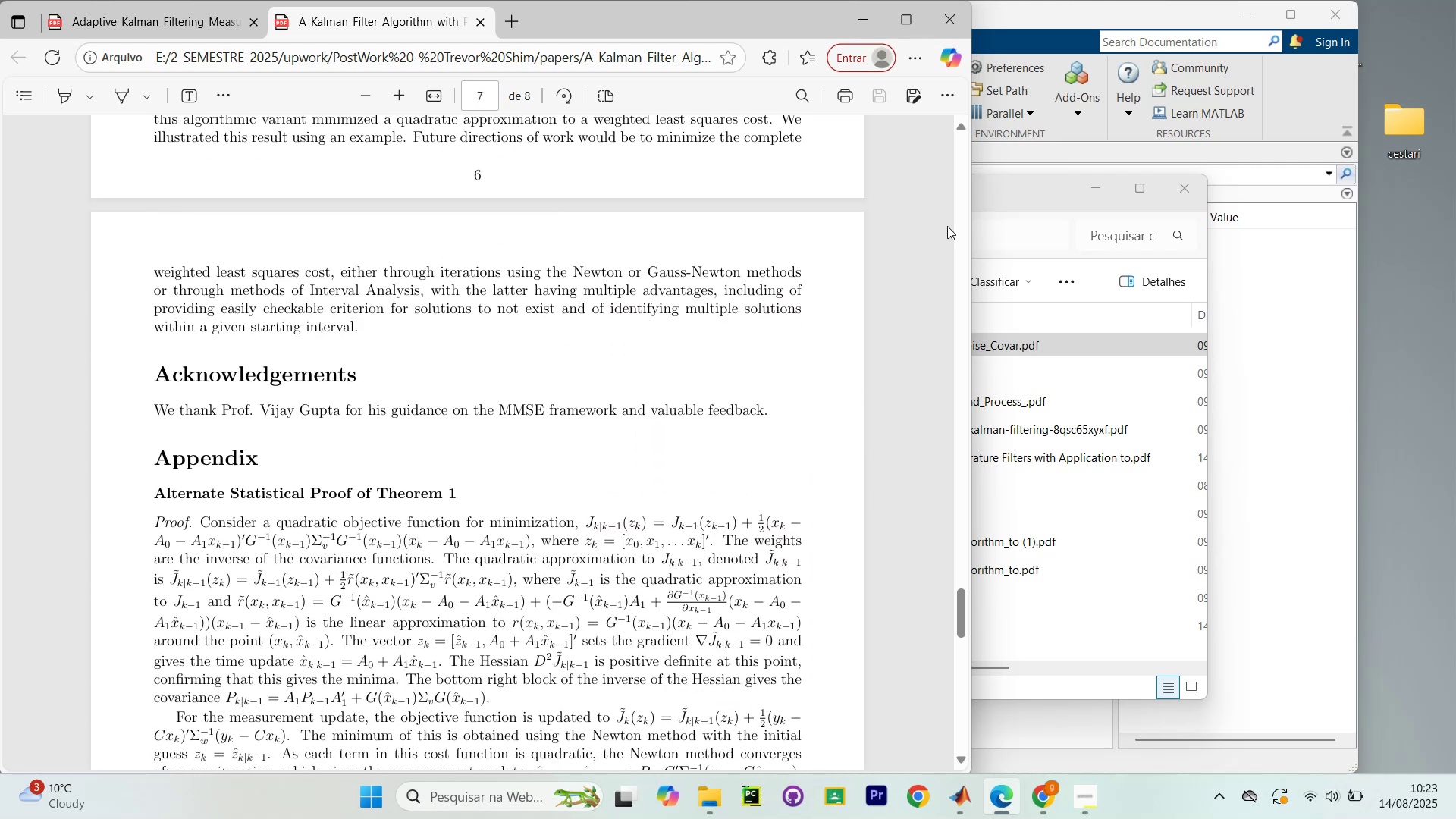 
scroll: coordinate [956, 227], scroll_direction: down, amount: 10.0
 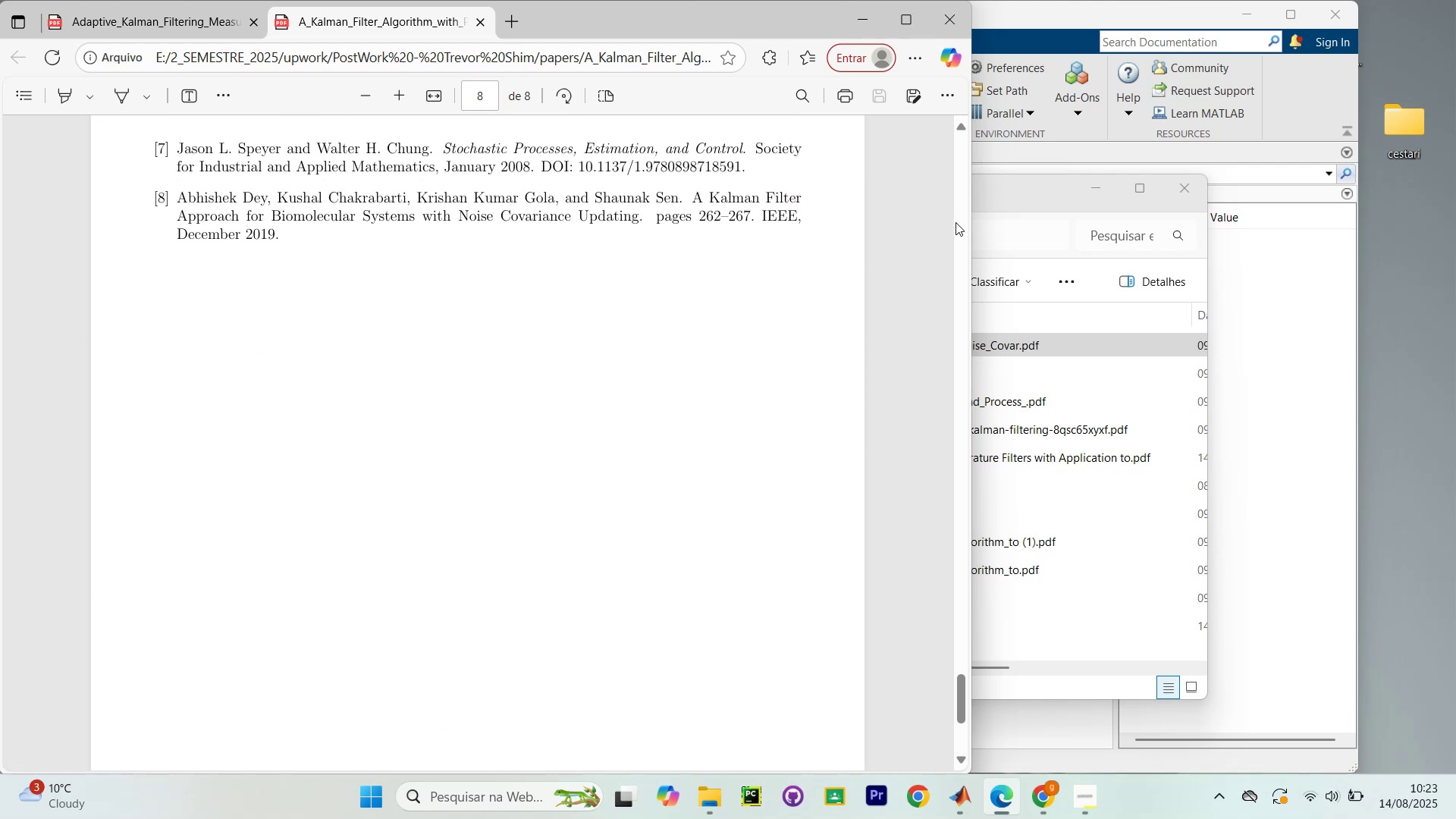 
scroll: coordinate [905, 205], scroll_direction: up, amount: 25.0
 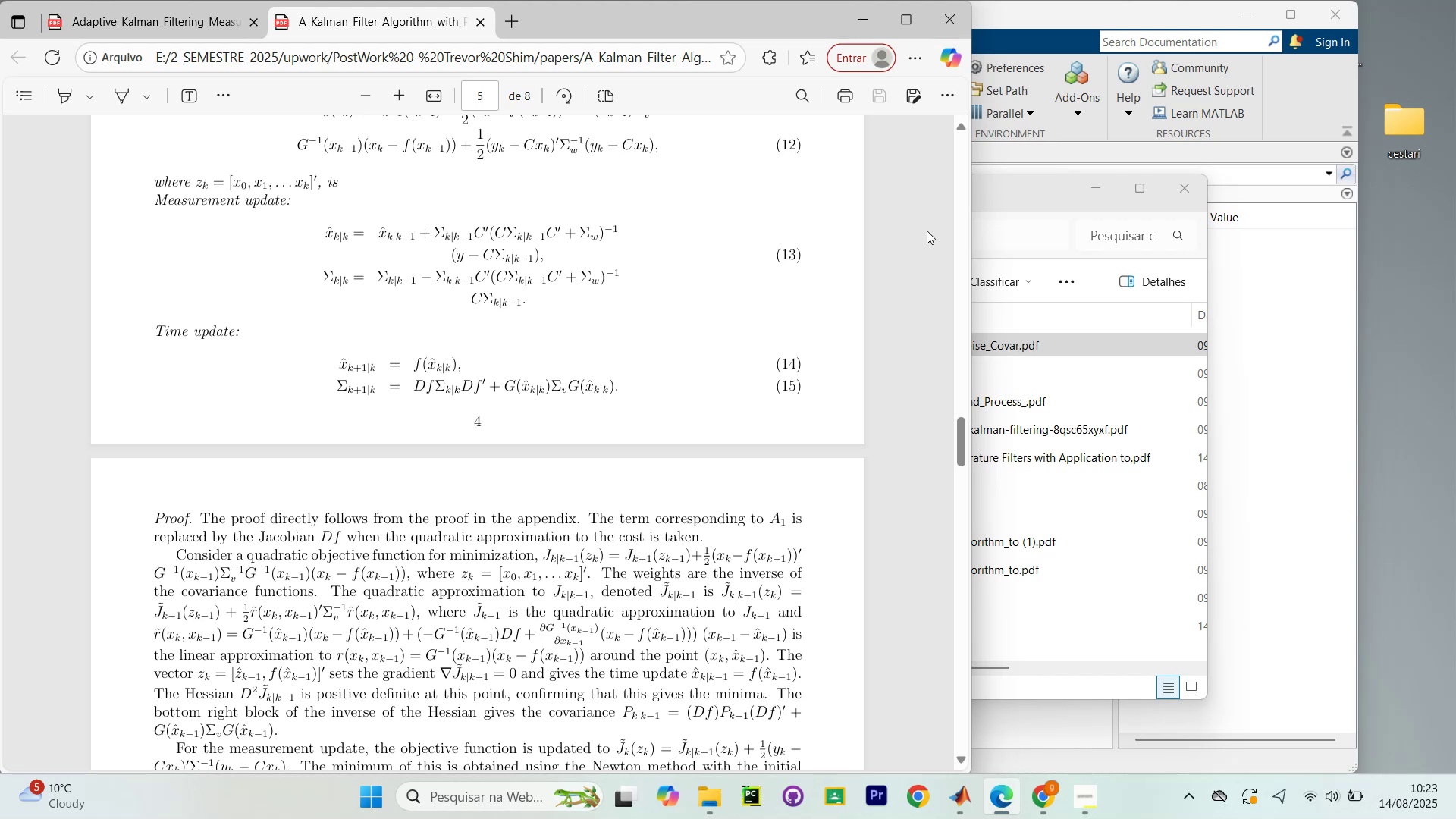 
wait(13.55)
 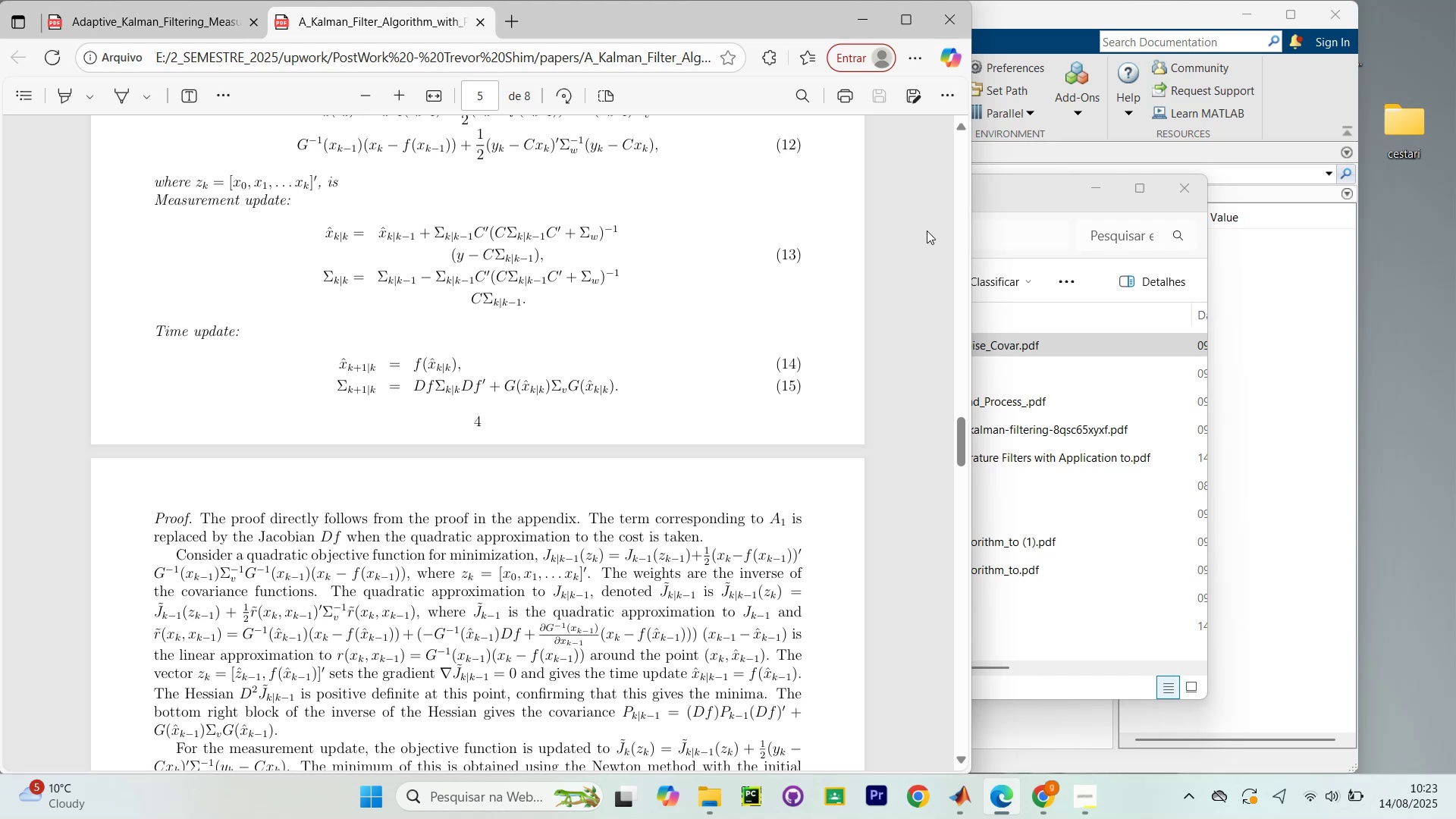 
scroll: coordinate [930, 244], scroll_direction: up, amount: 7.0
 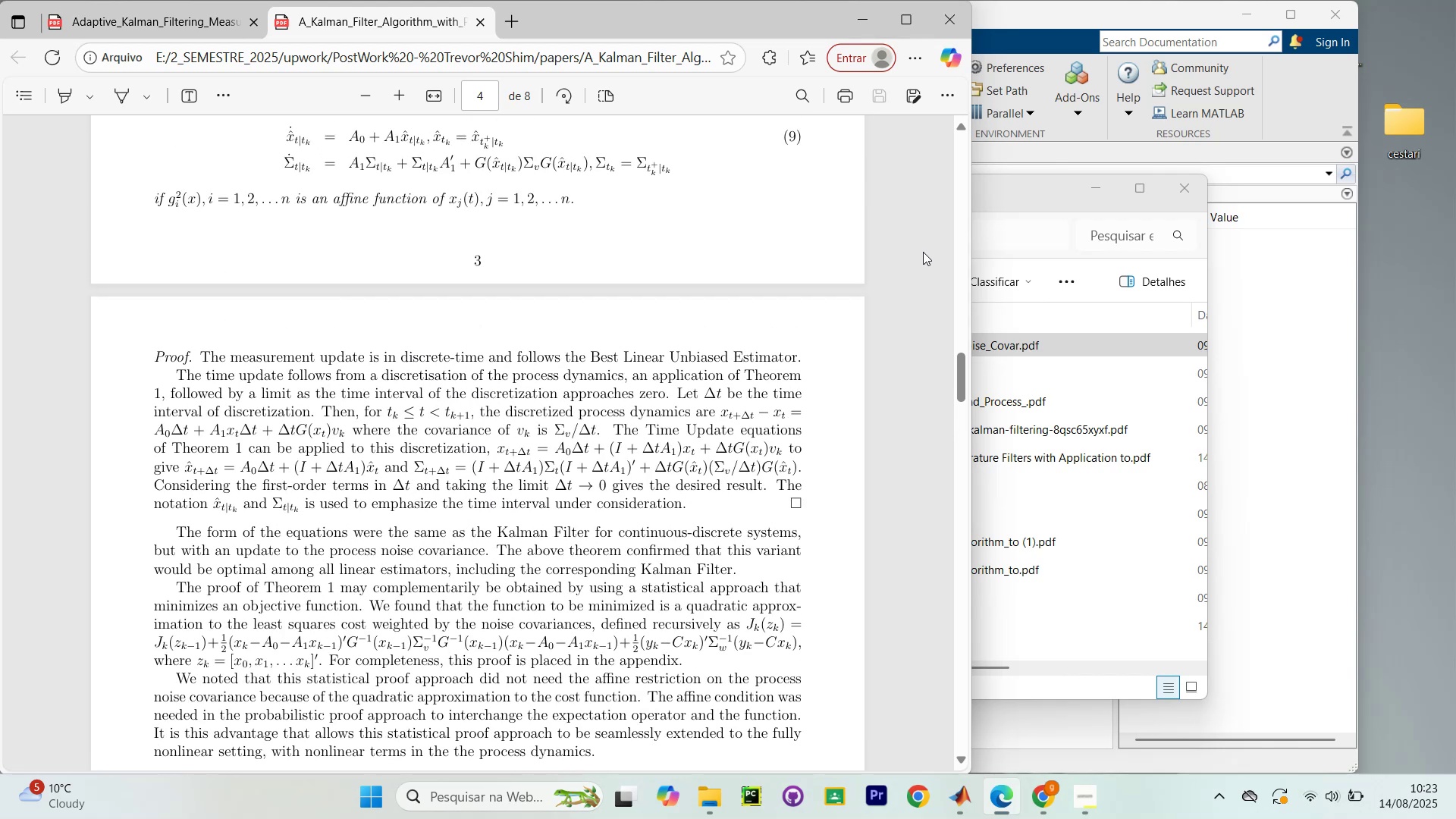 
scroll: coordinate [920, 229], scroll_direction: up, amount: 6.0
 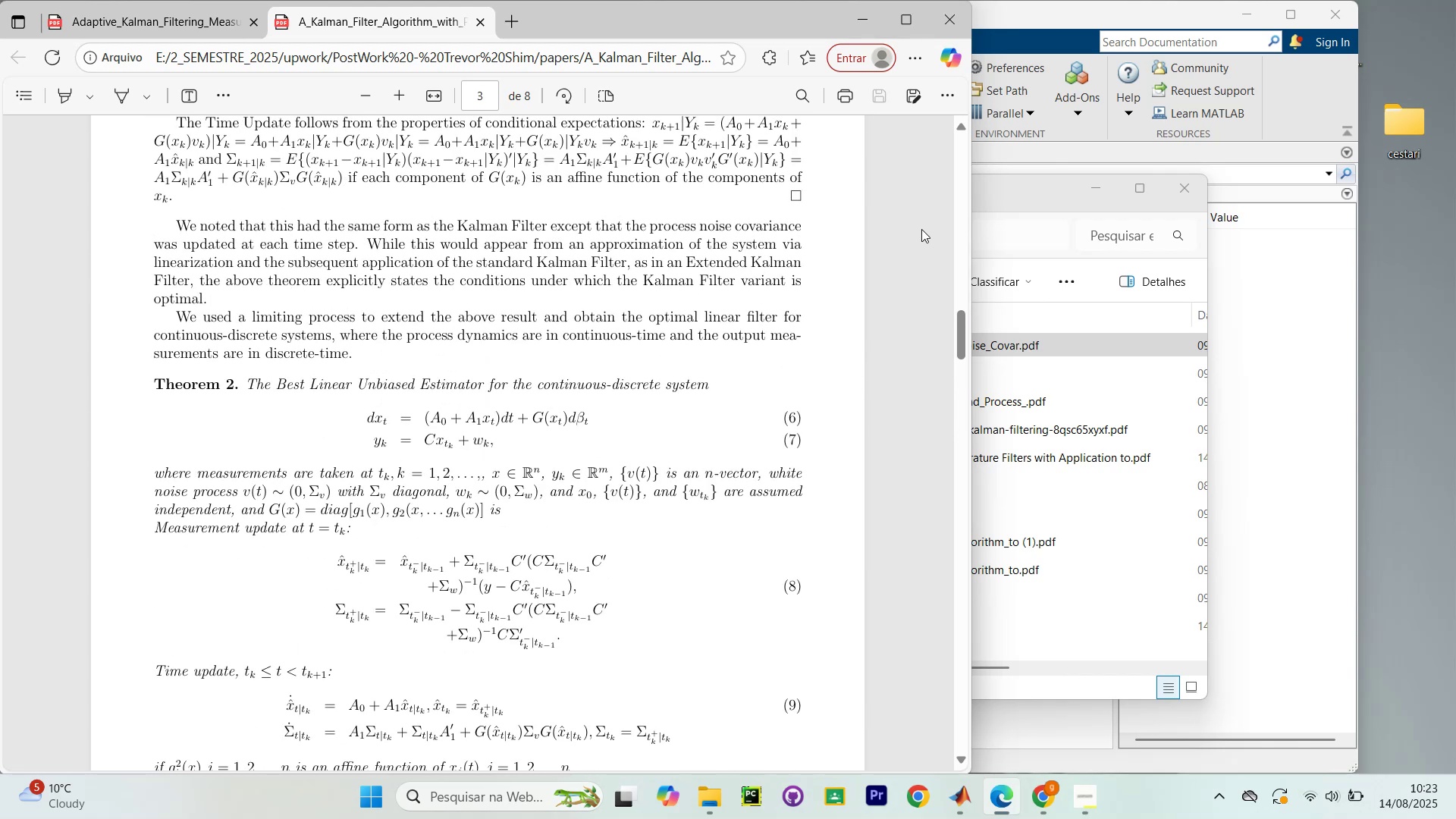 
scroll: coordinate [922, 231], scroll_direction: down, amount: 2.0
 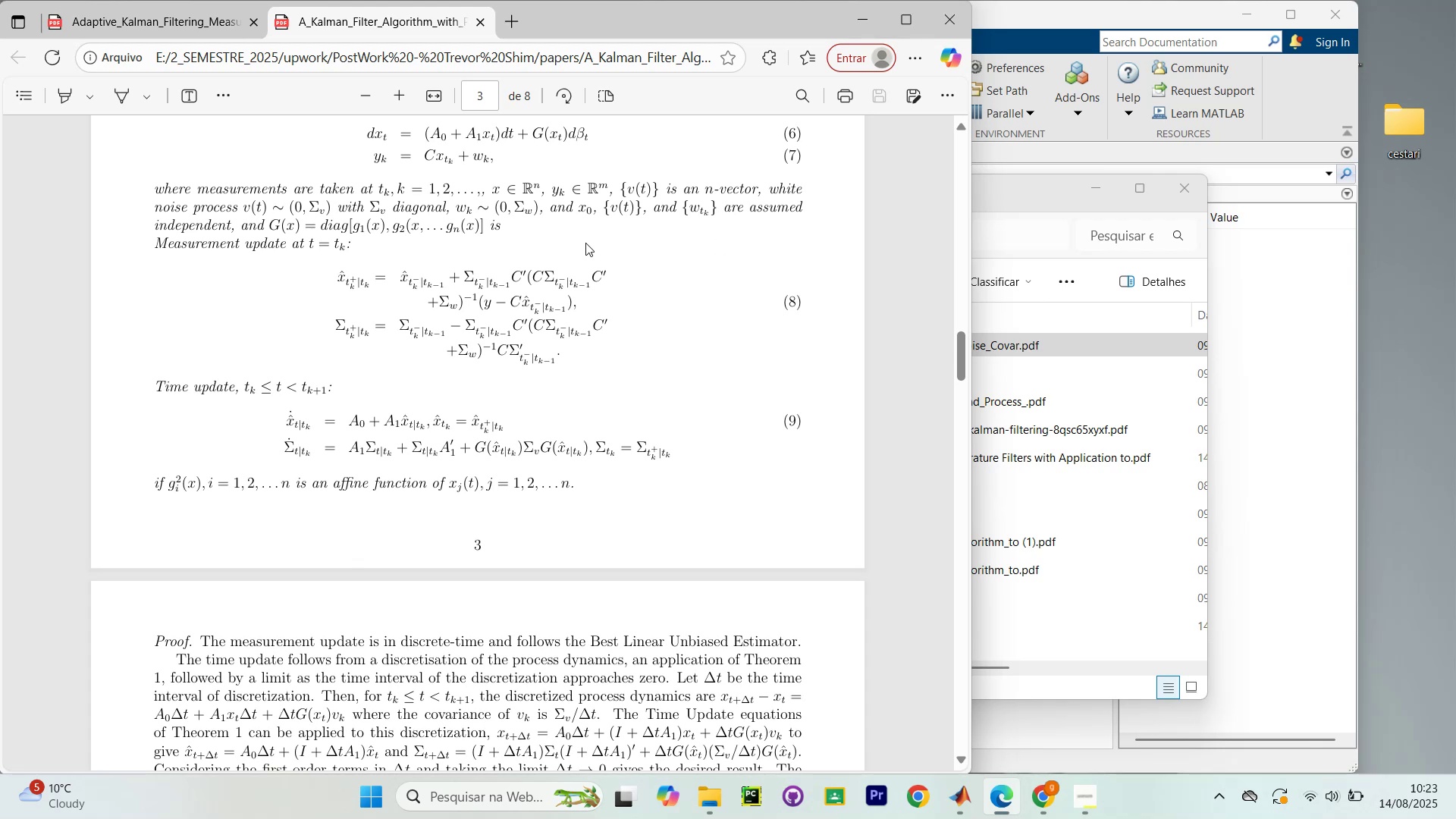 
left_click_drag(start_coordinate=[147, 21], to_coordinate=[149, 27])
 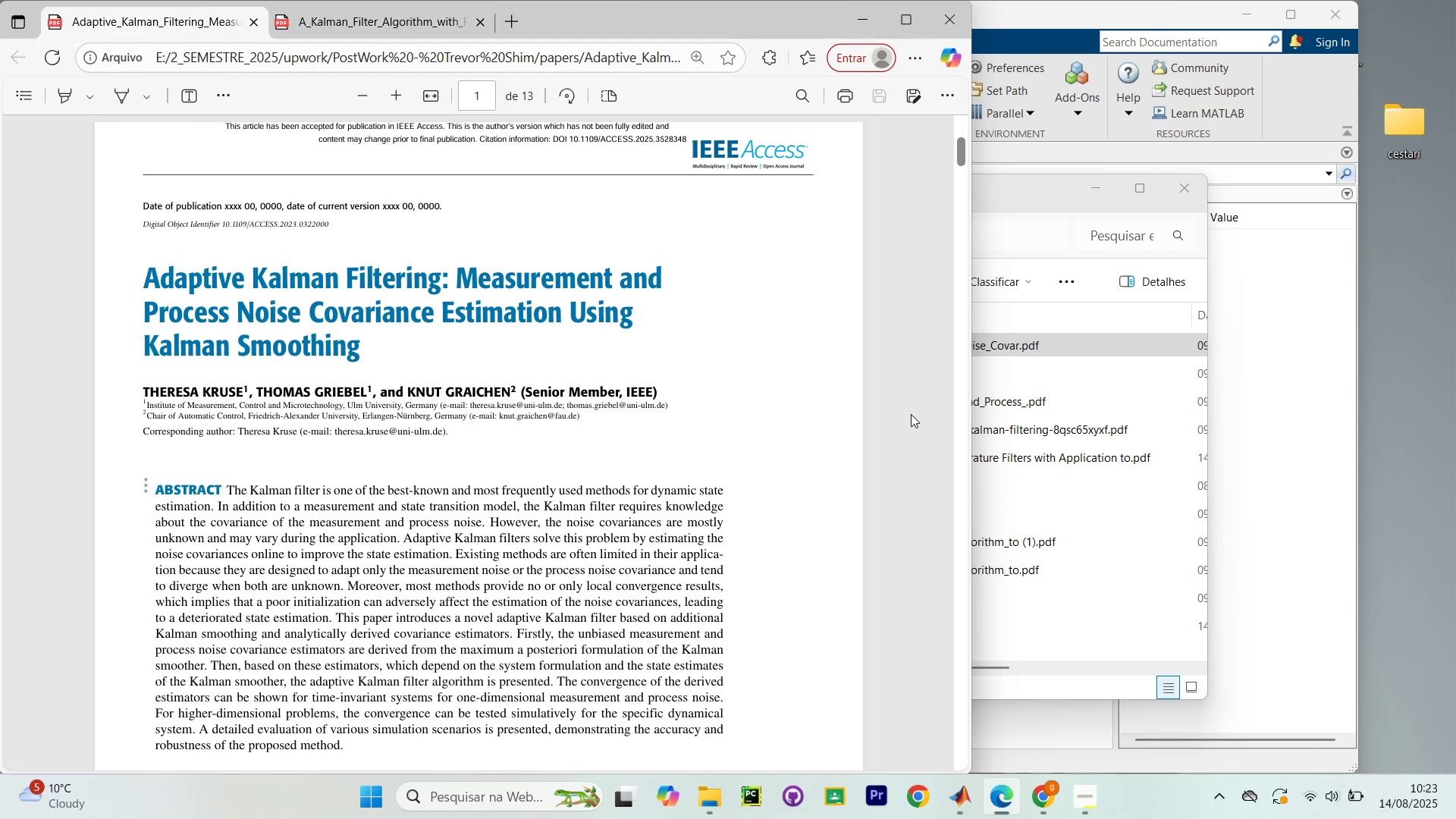 
left_click([886, 325])
 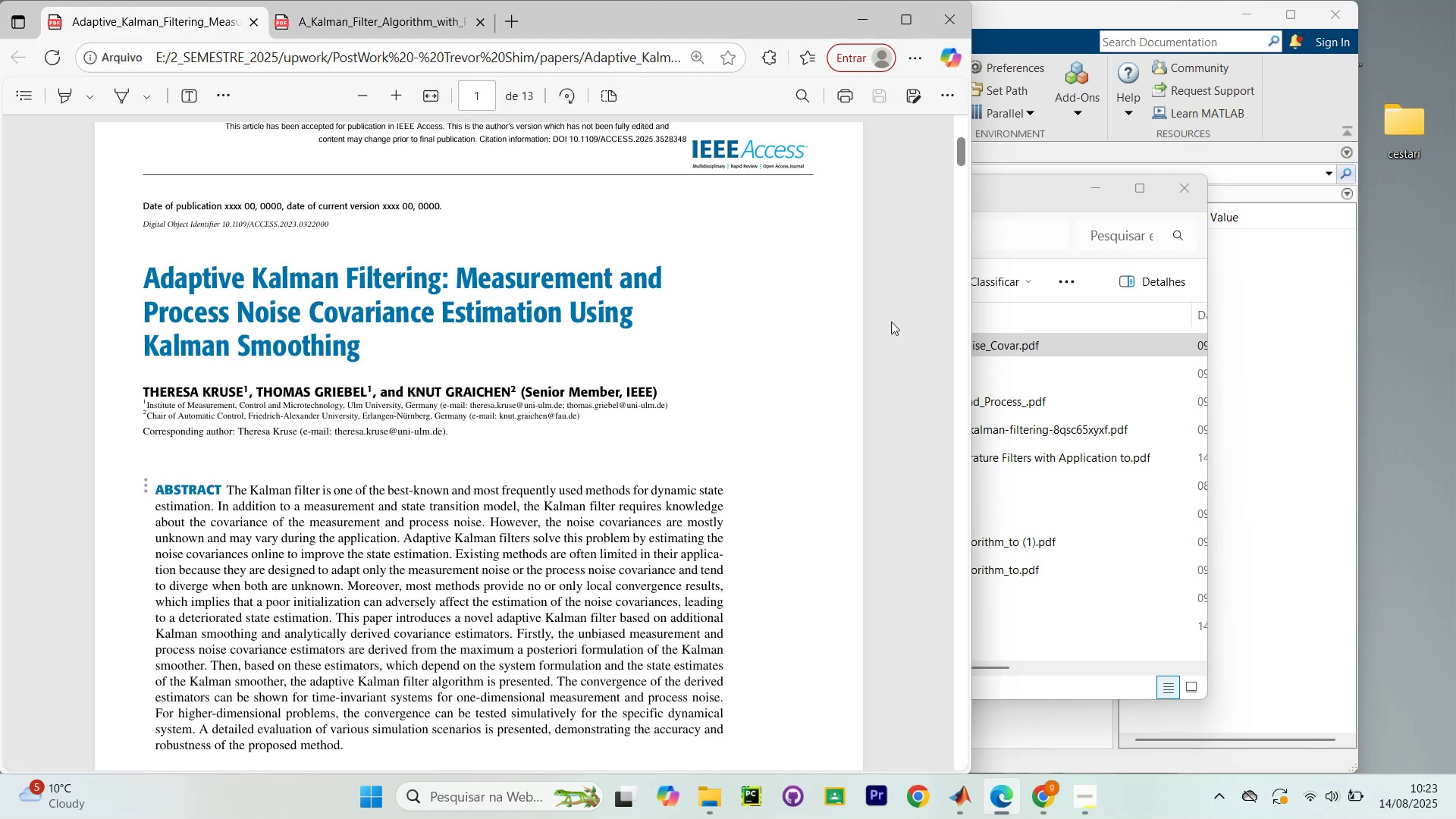 
scroll: coordinate [909, 303], scroll_direction: down, amount: 6.0
 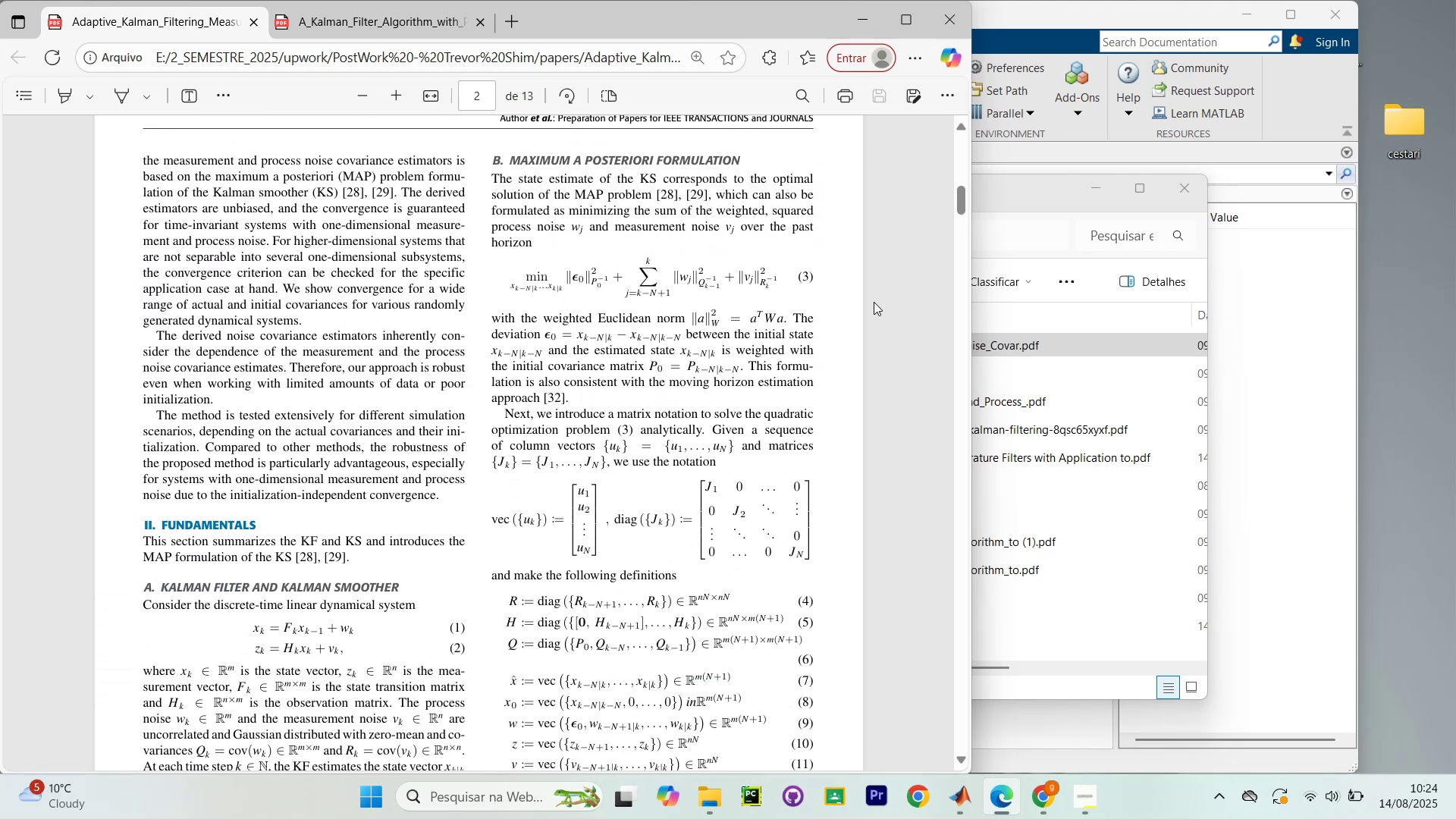 
left_click_drag(start_coordinate=[1021, 196], to_coordinate=[1081, 94])
 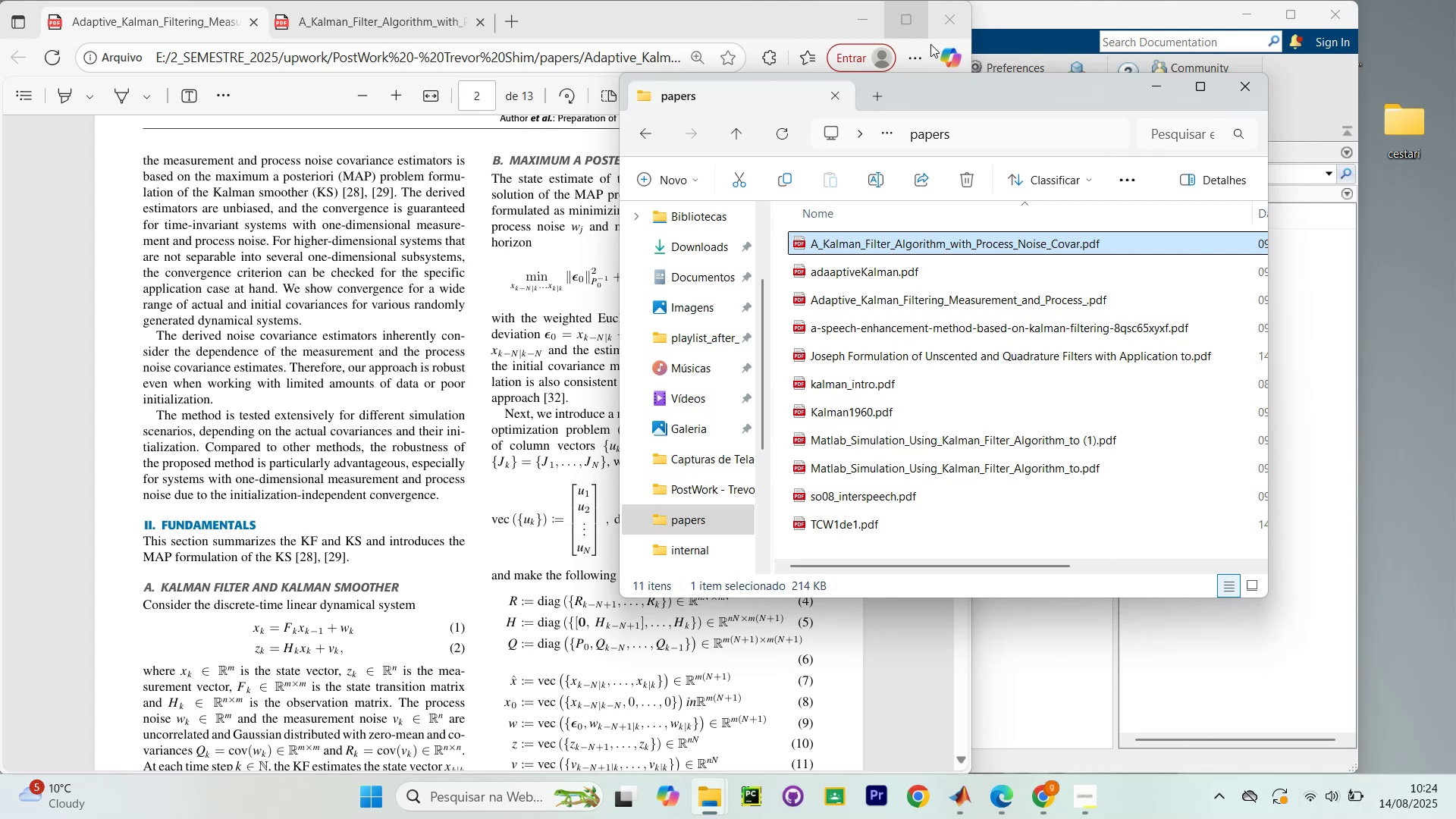 
left_click_drag(start_coordinate=[974, 42], to_coordinate=[766, 125])
 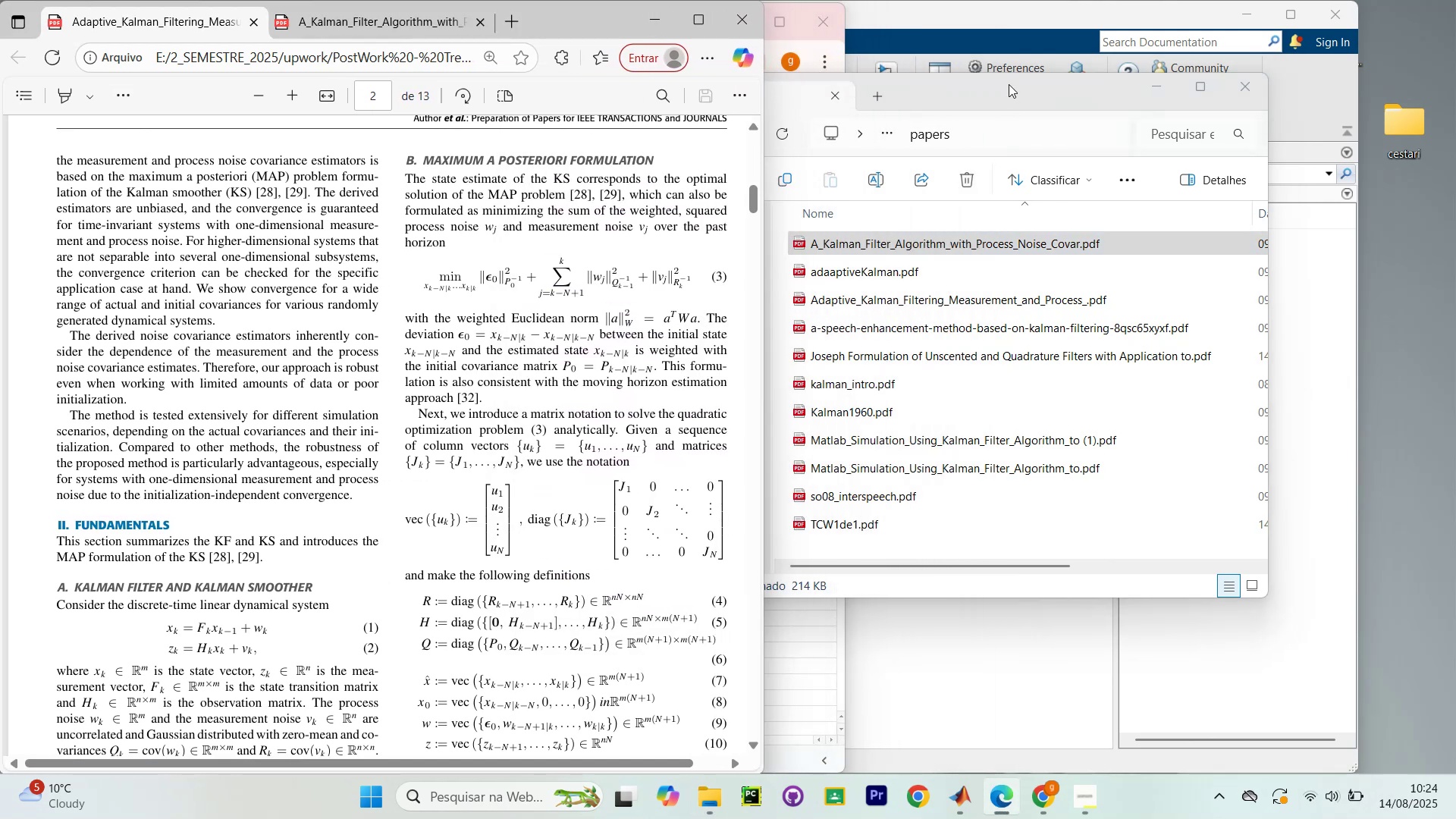 
left_click([1010, 81])
 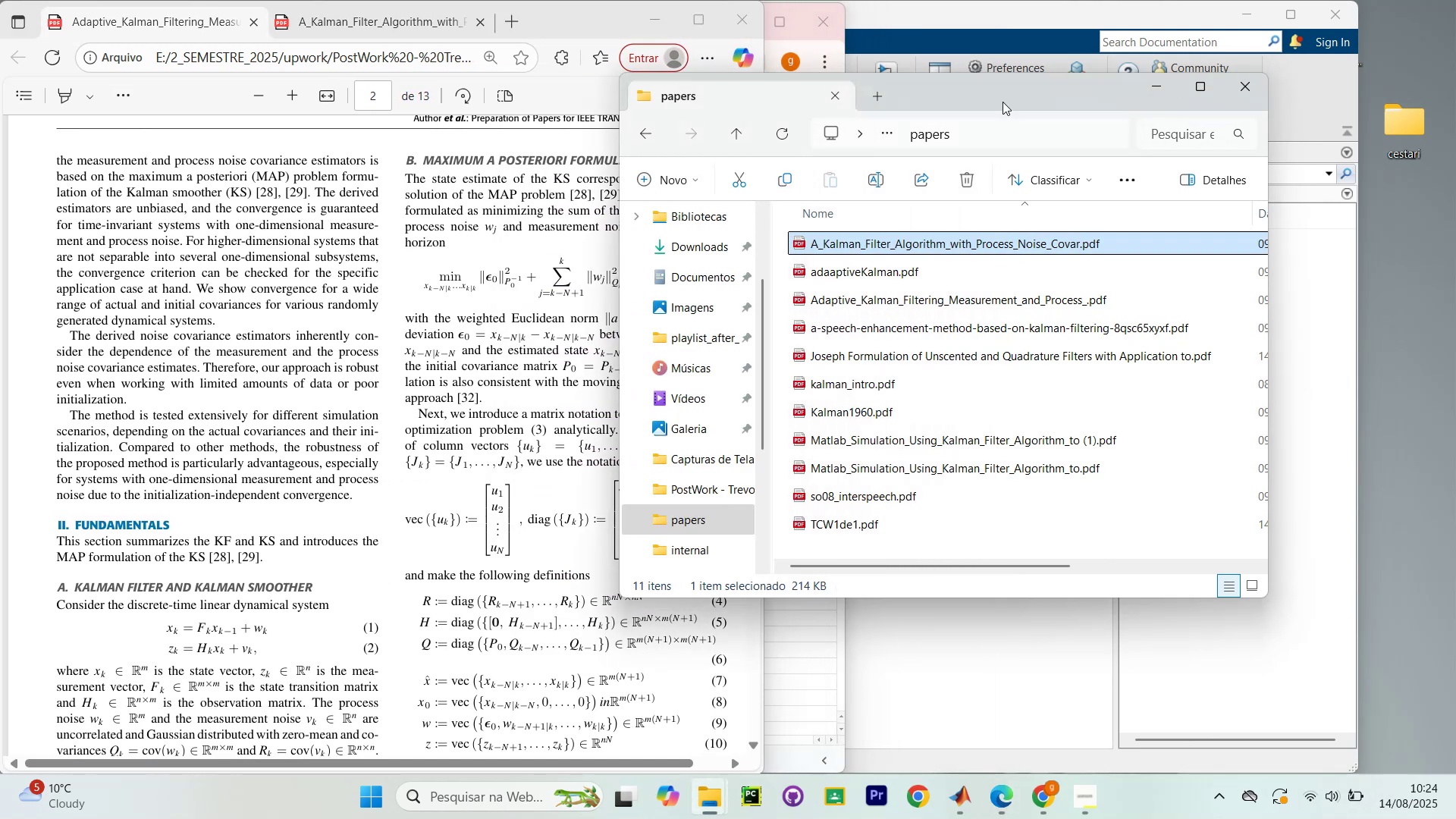 
left_click_drag(start_coordinate=[948, 88], to_coordinate=[969, 86])
 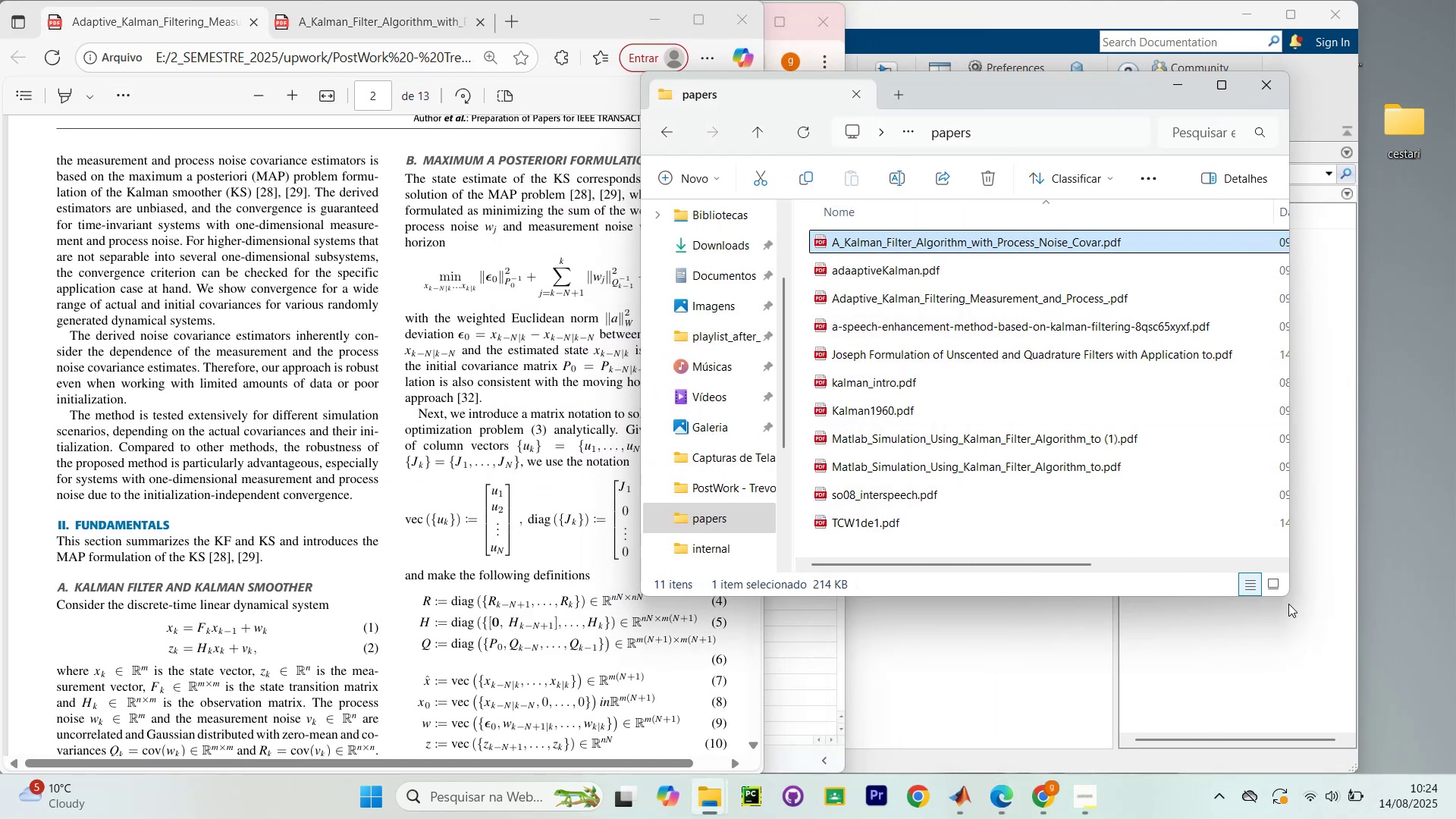 
left_click_drag(start_coordinate=[1288, 600], to_coordinate=[1076, 607])
 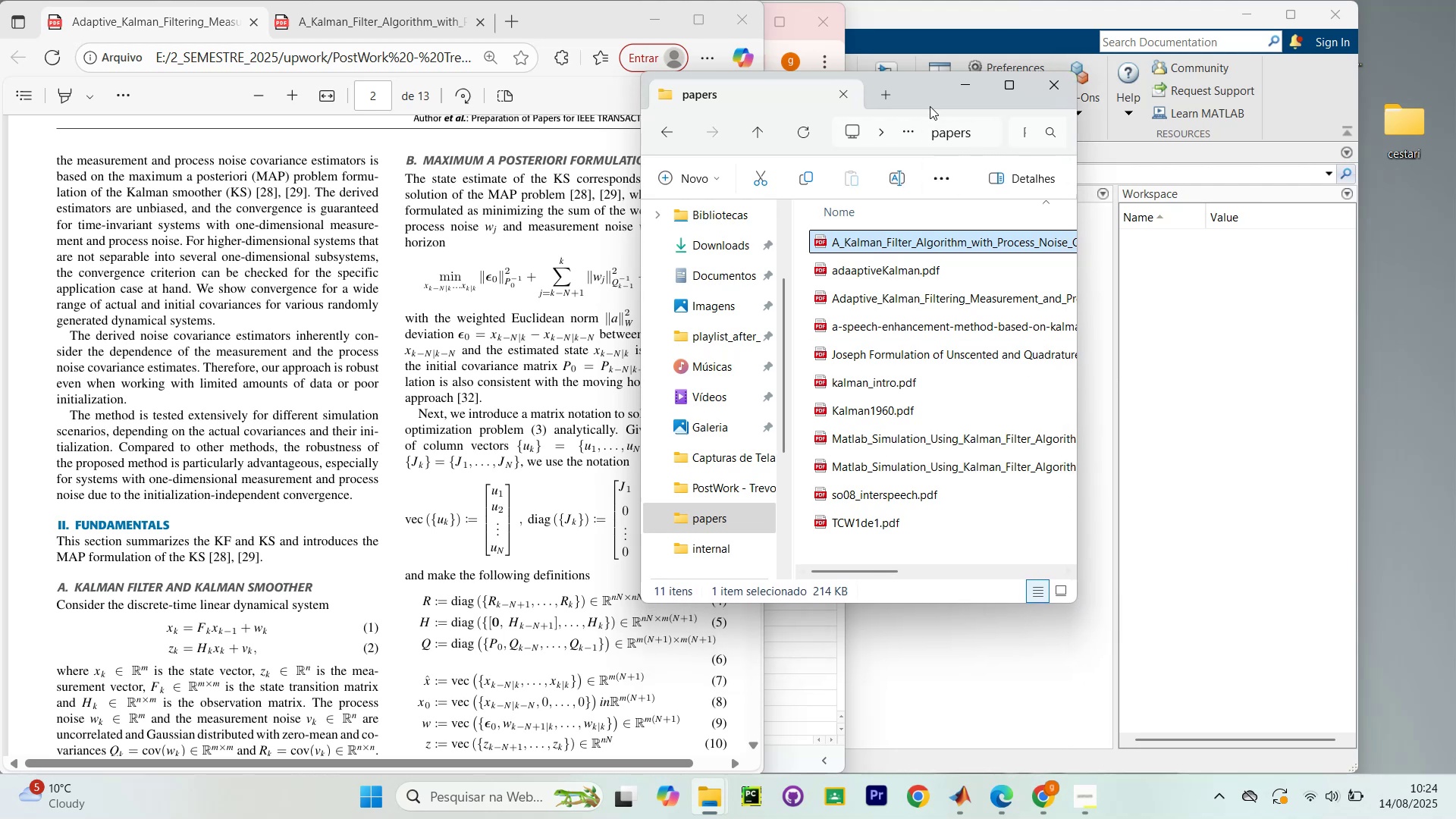 
left_click_drag(start_coordinate=[918, 93], to_coordinate=[1041, 23])
 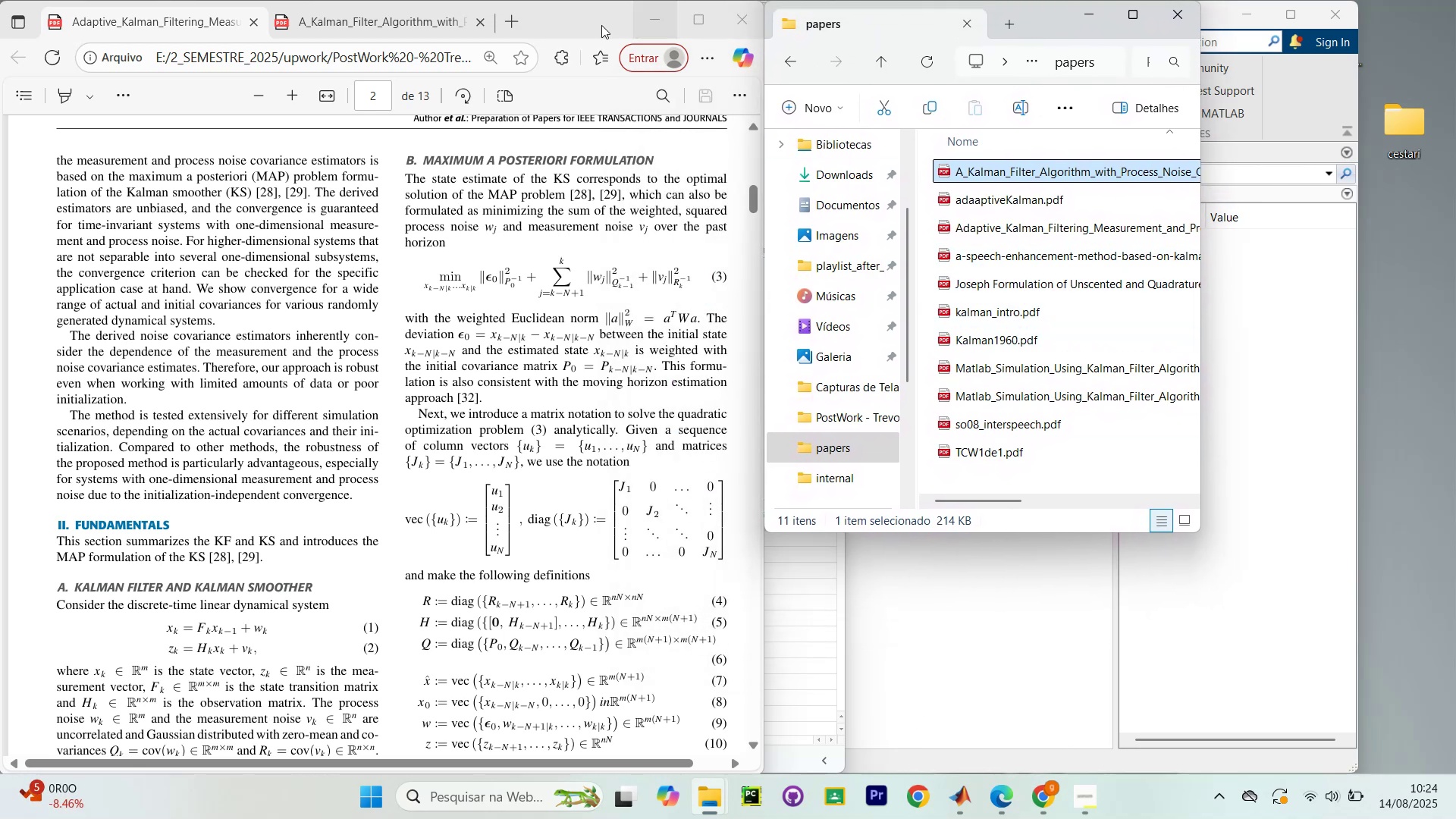 
wait(5.53)
 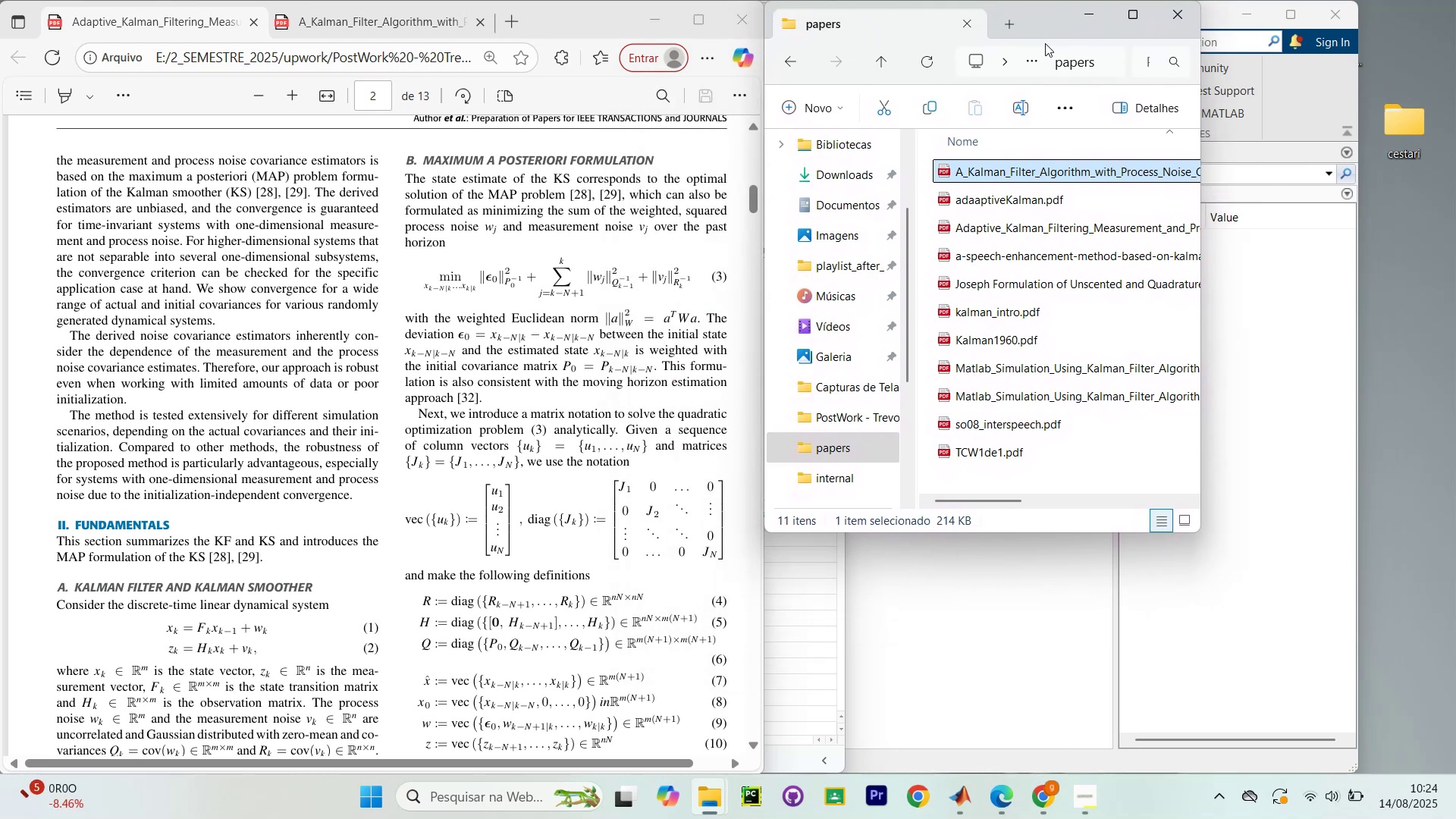 
scroll: coordinate [348, 352], scroll_direction: down, amount: 24.0
 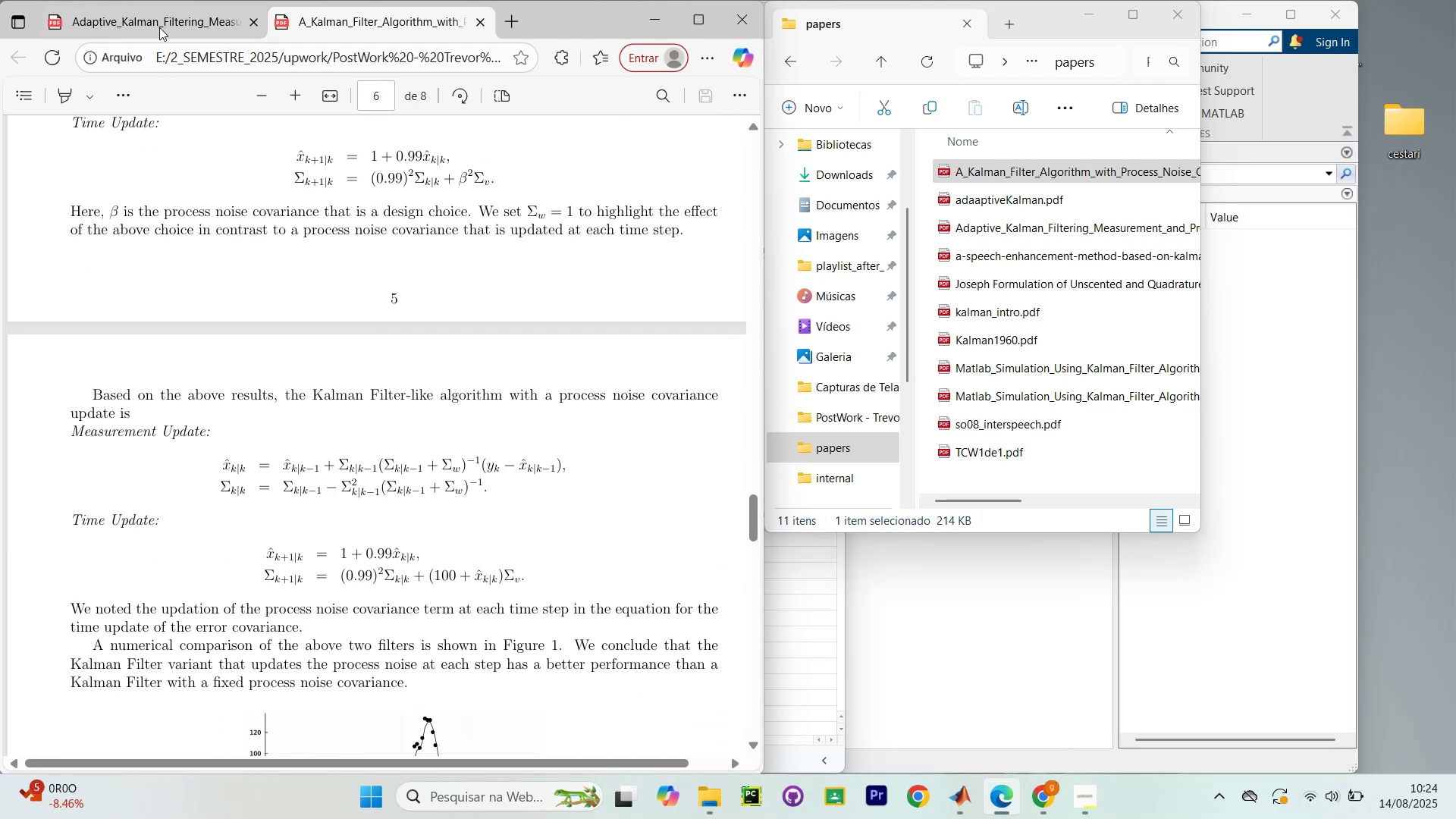 
left_click([158, 22])
 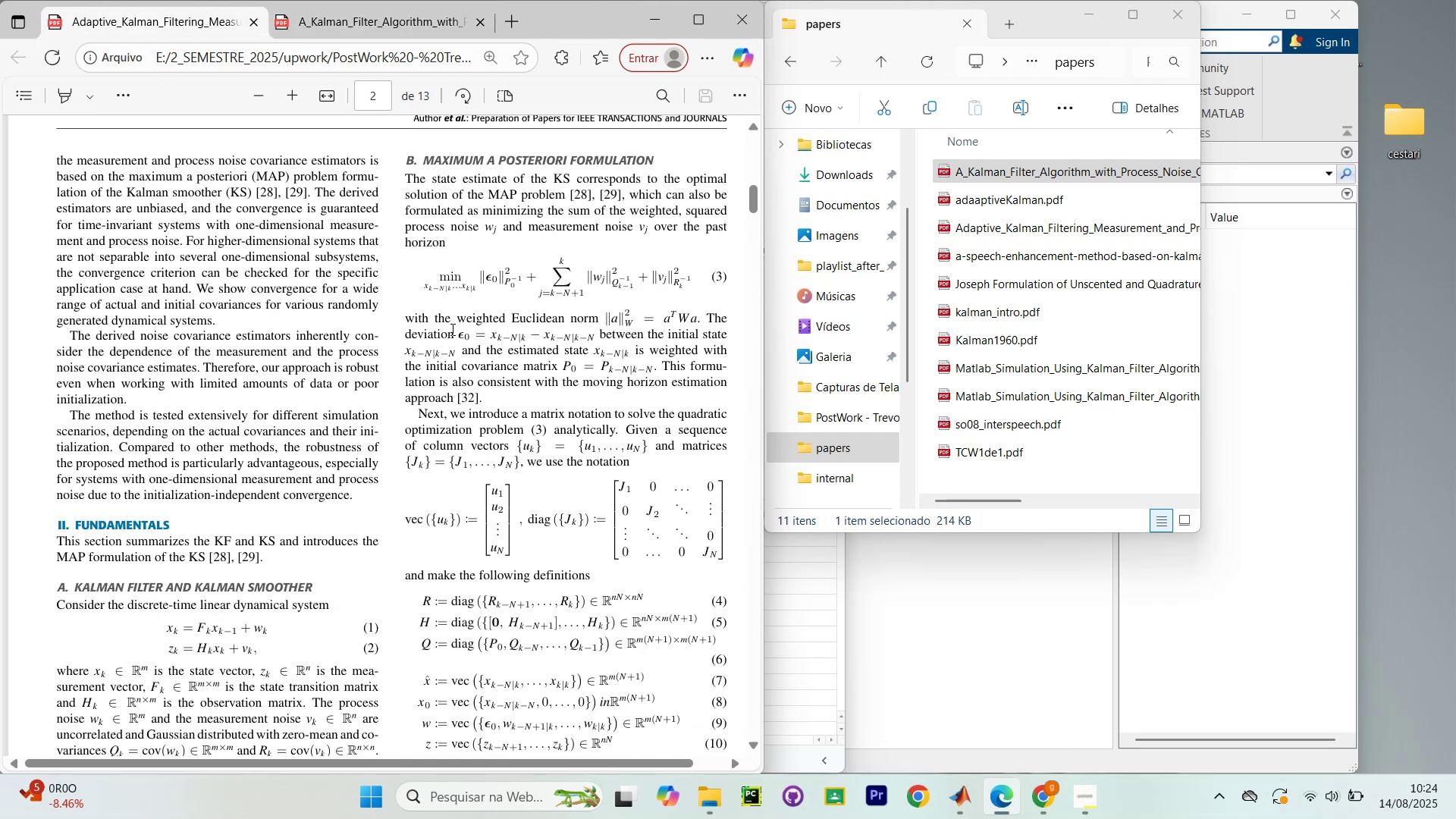 
scroll: coordinate [393, 438], scroll_direction: down, amount: 16.0
 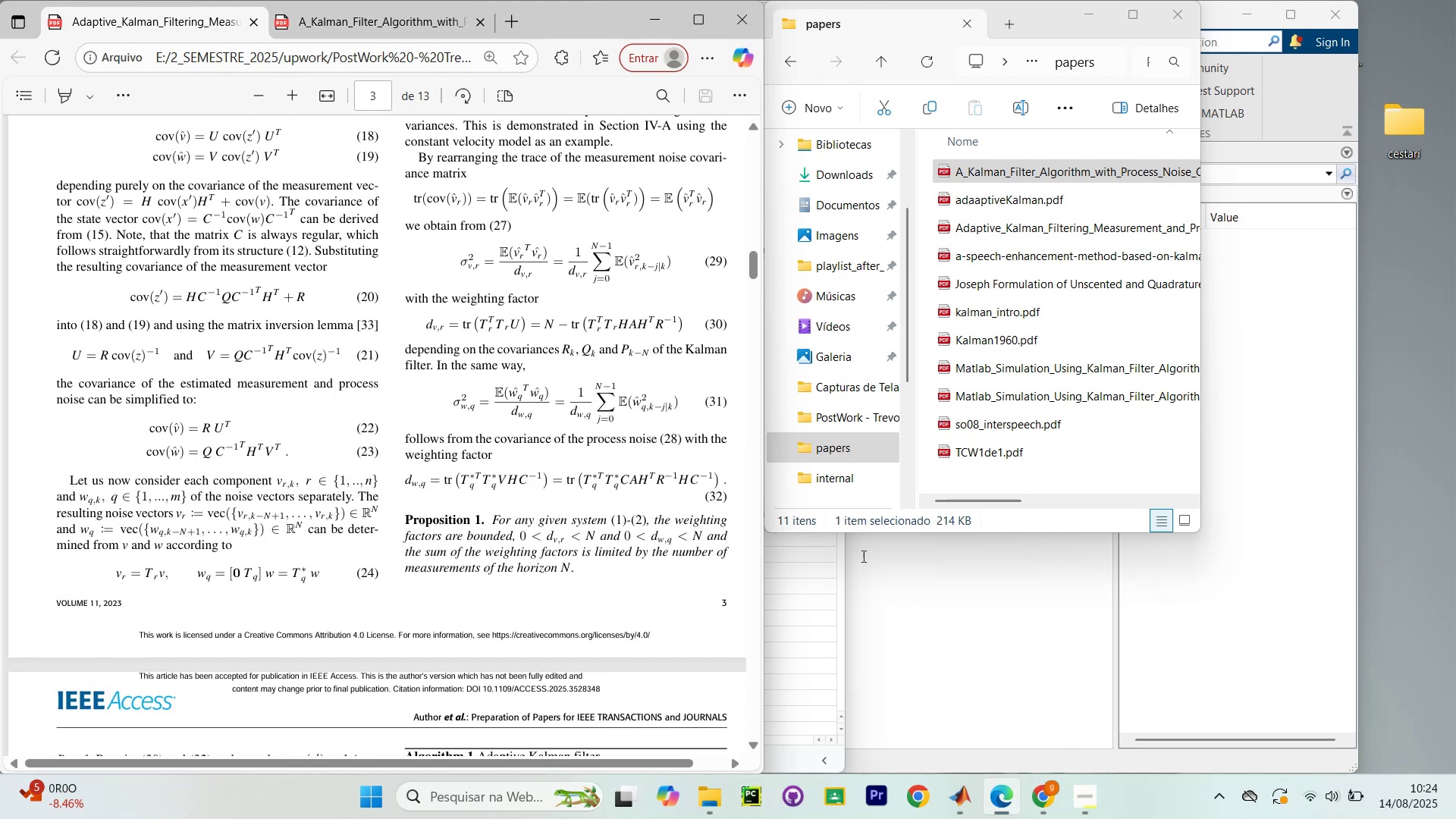 
wait(5.65)
 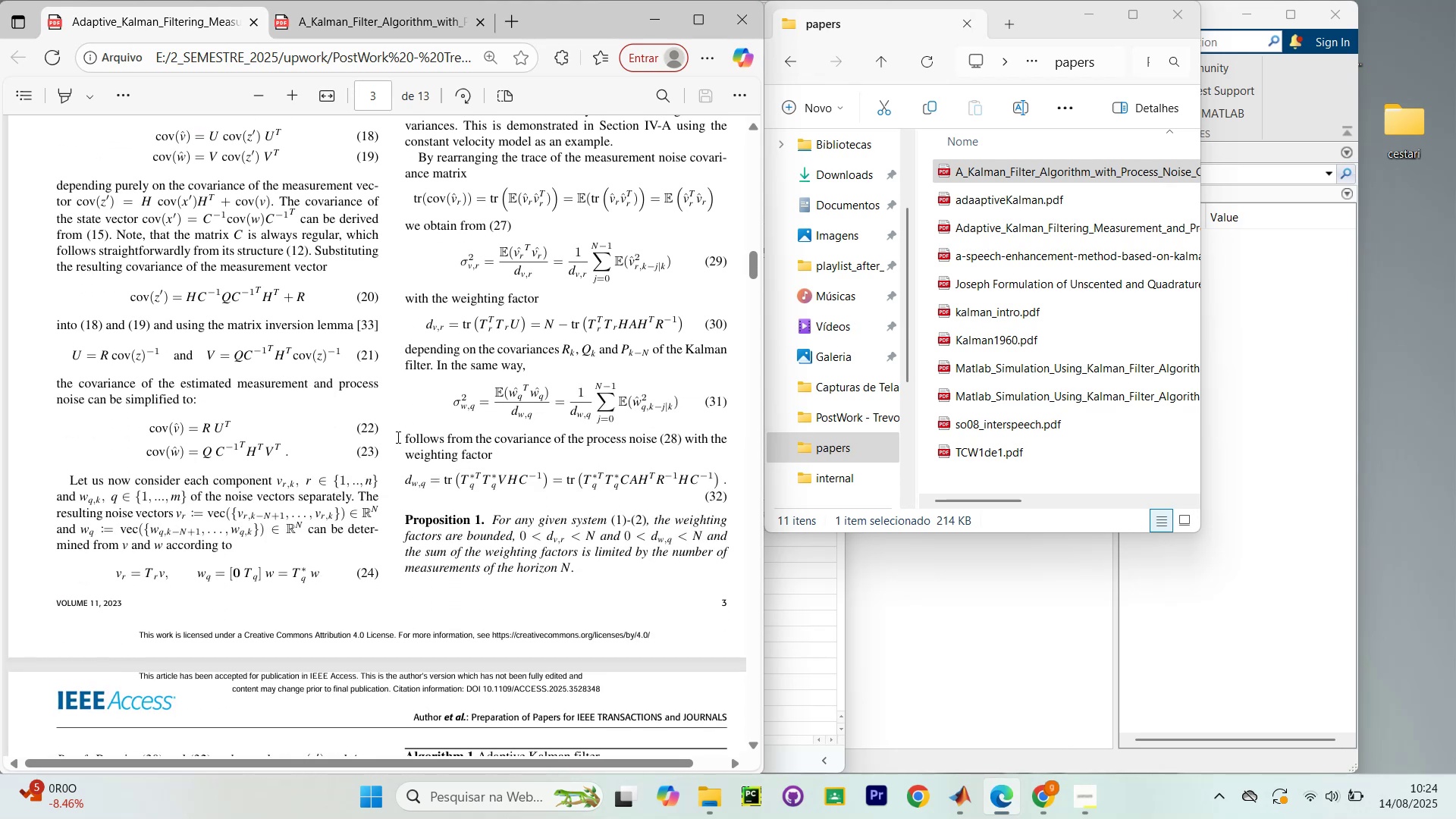 
scroll: coordinate [392, 408], scroll_direction: down, amount: 6.0
 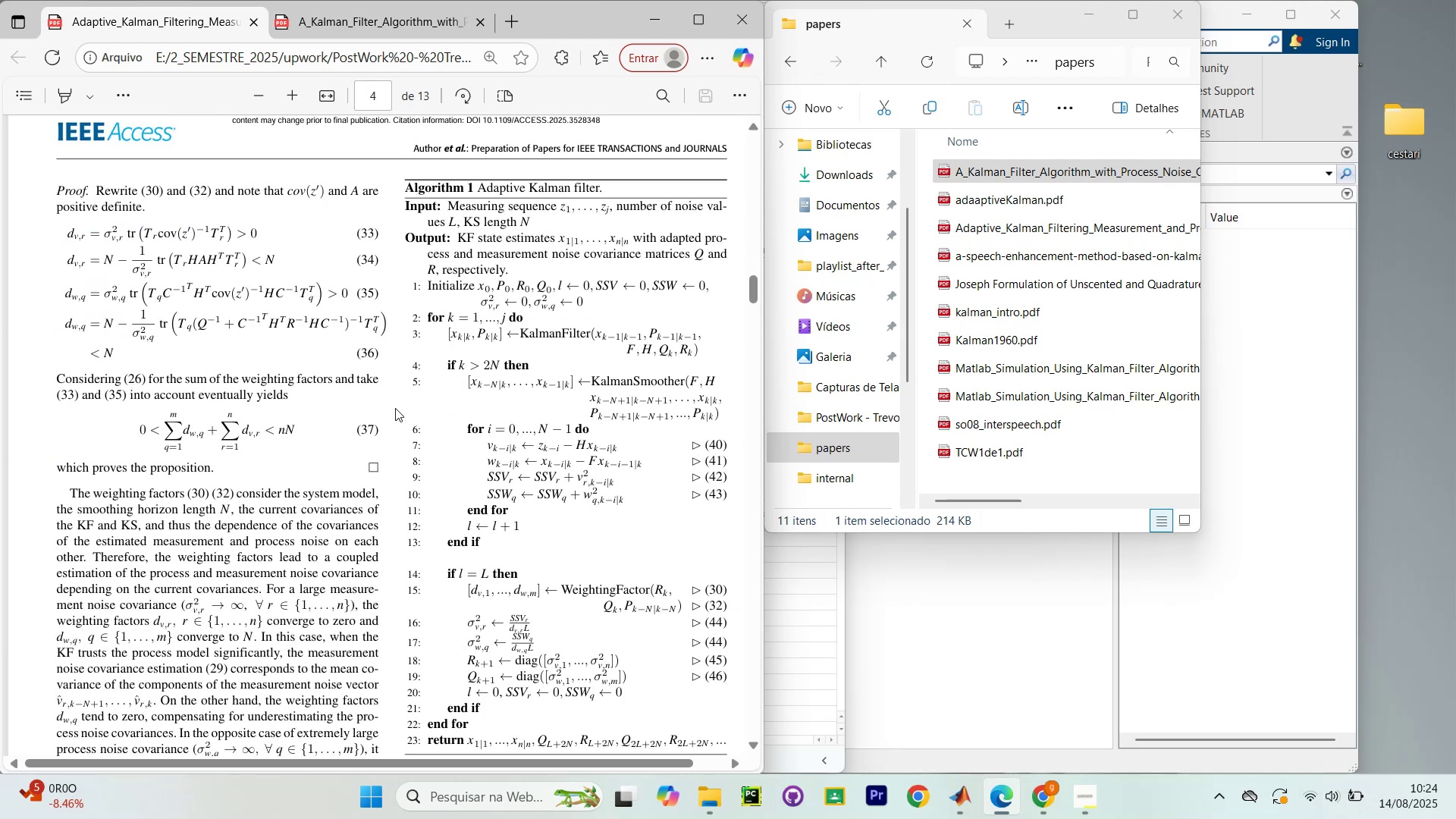 
mouse_move([394, 375])
 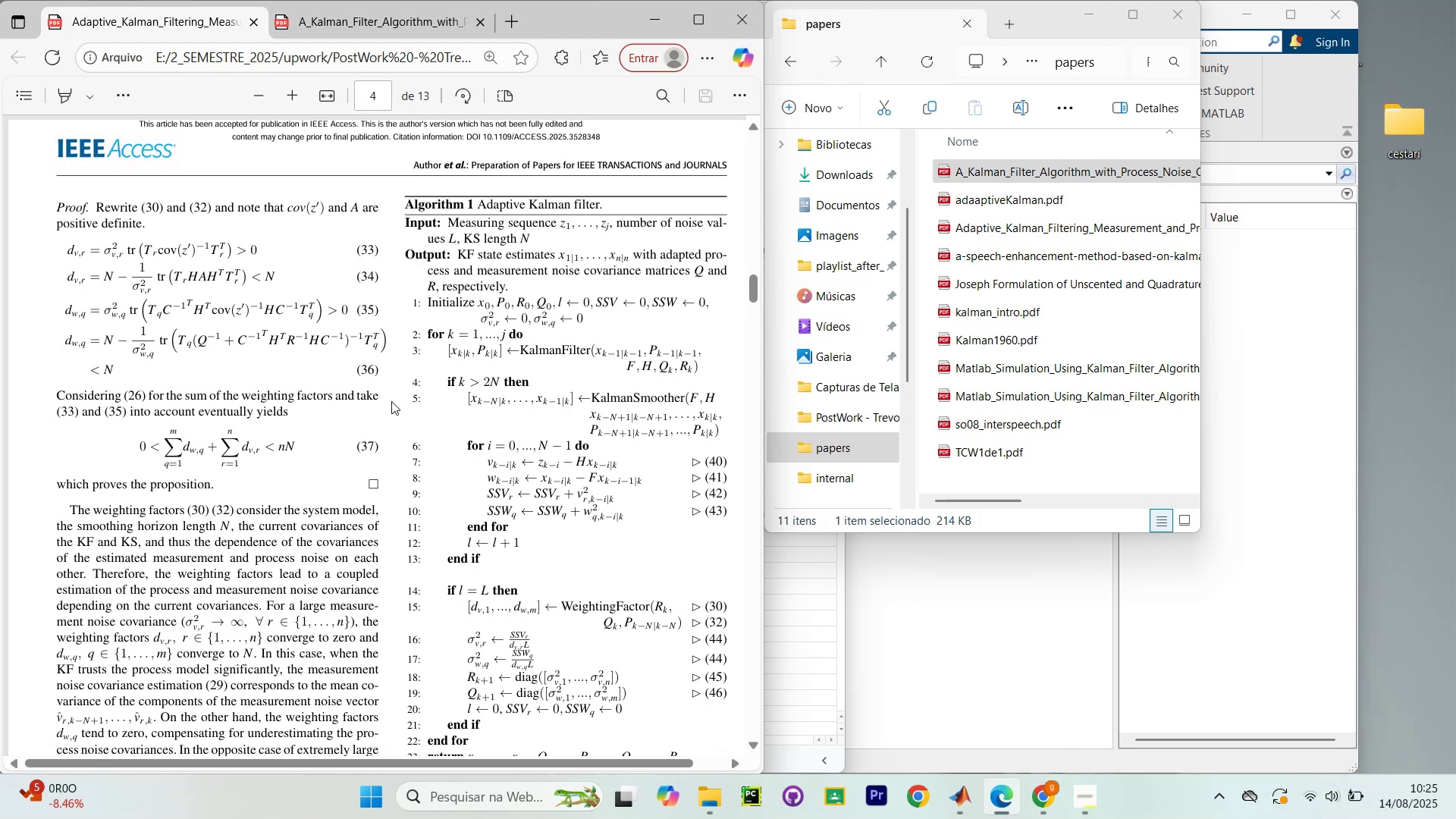 
wait(7.47)
 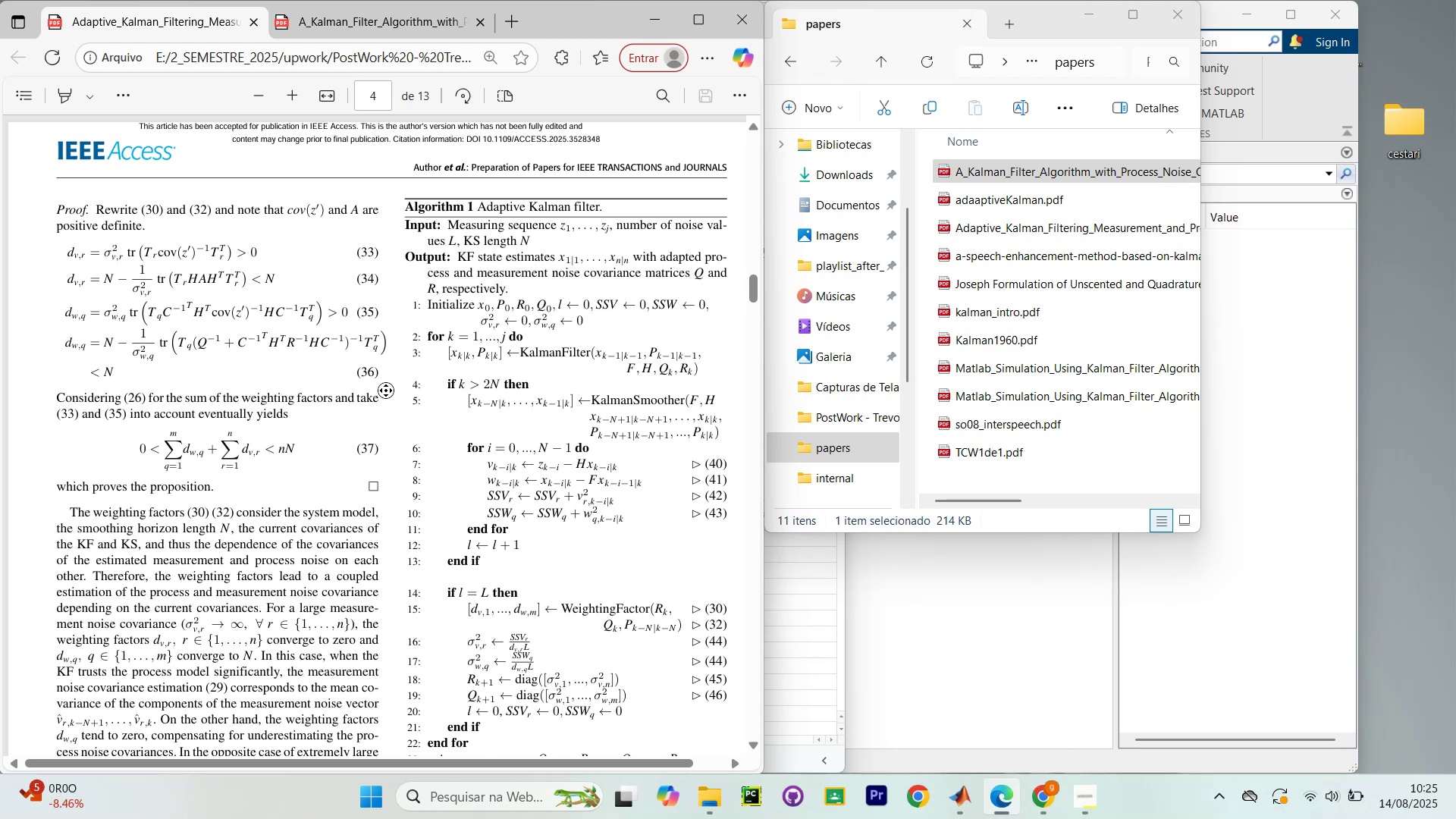 
scroll: coordinate [390, 418], scroll_direction: down, amount: 6.0
 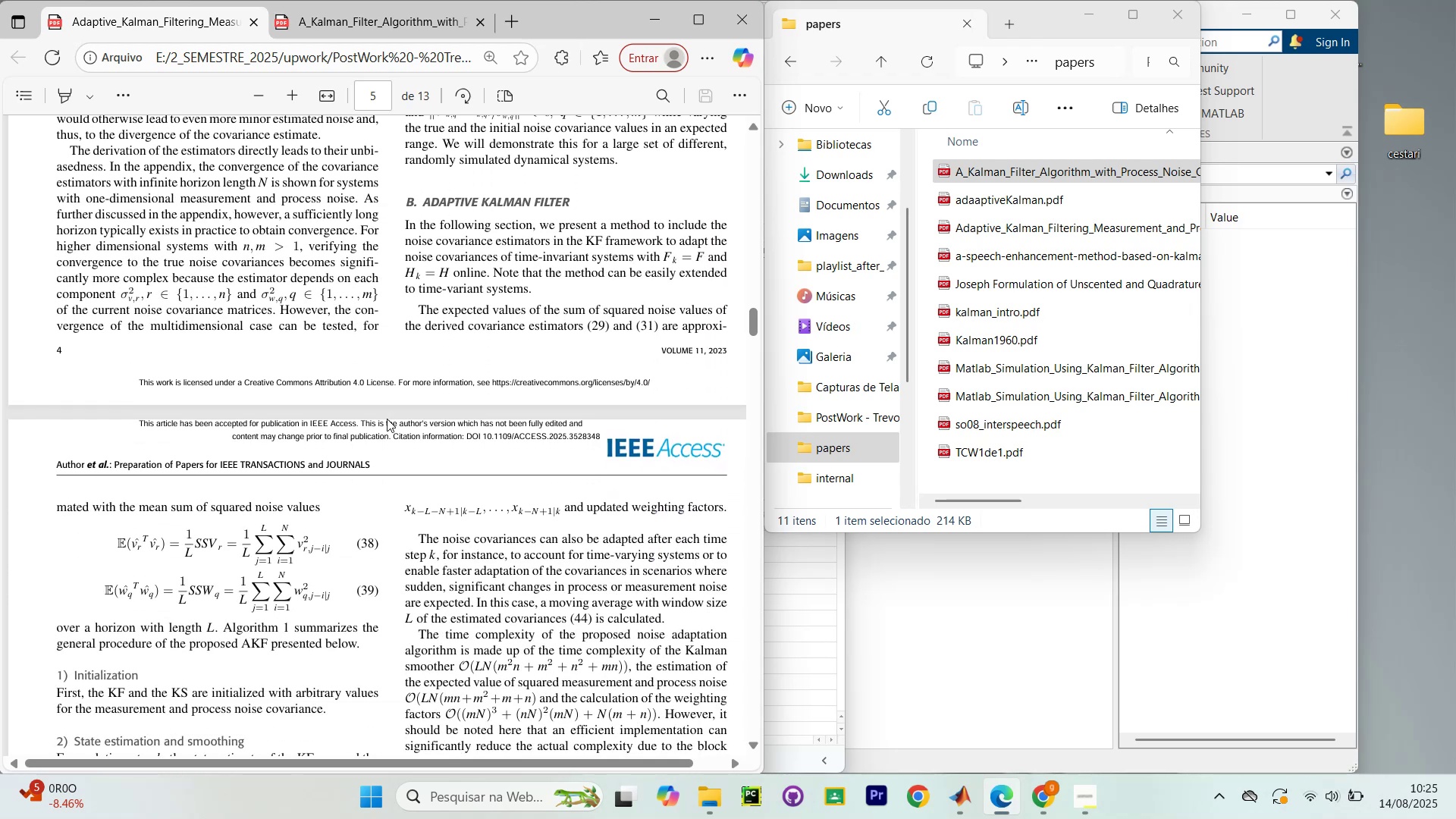 
scroll: coordinate [388, 419], scroll_direction: down, amount: 2.0
 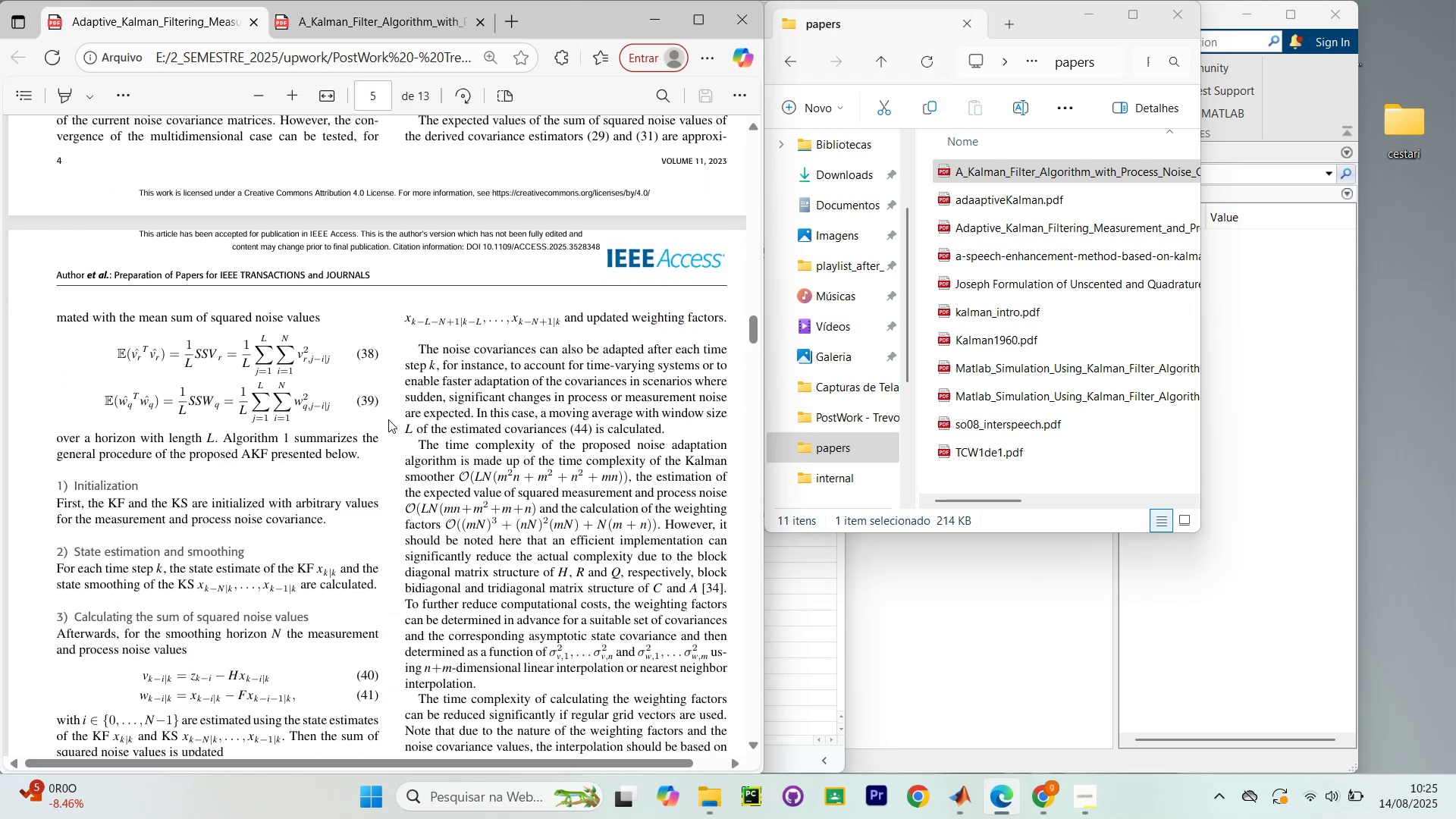 
scroll: coordinate [388, 419], scroll_direction: up, amount: 5.0
 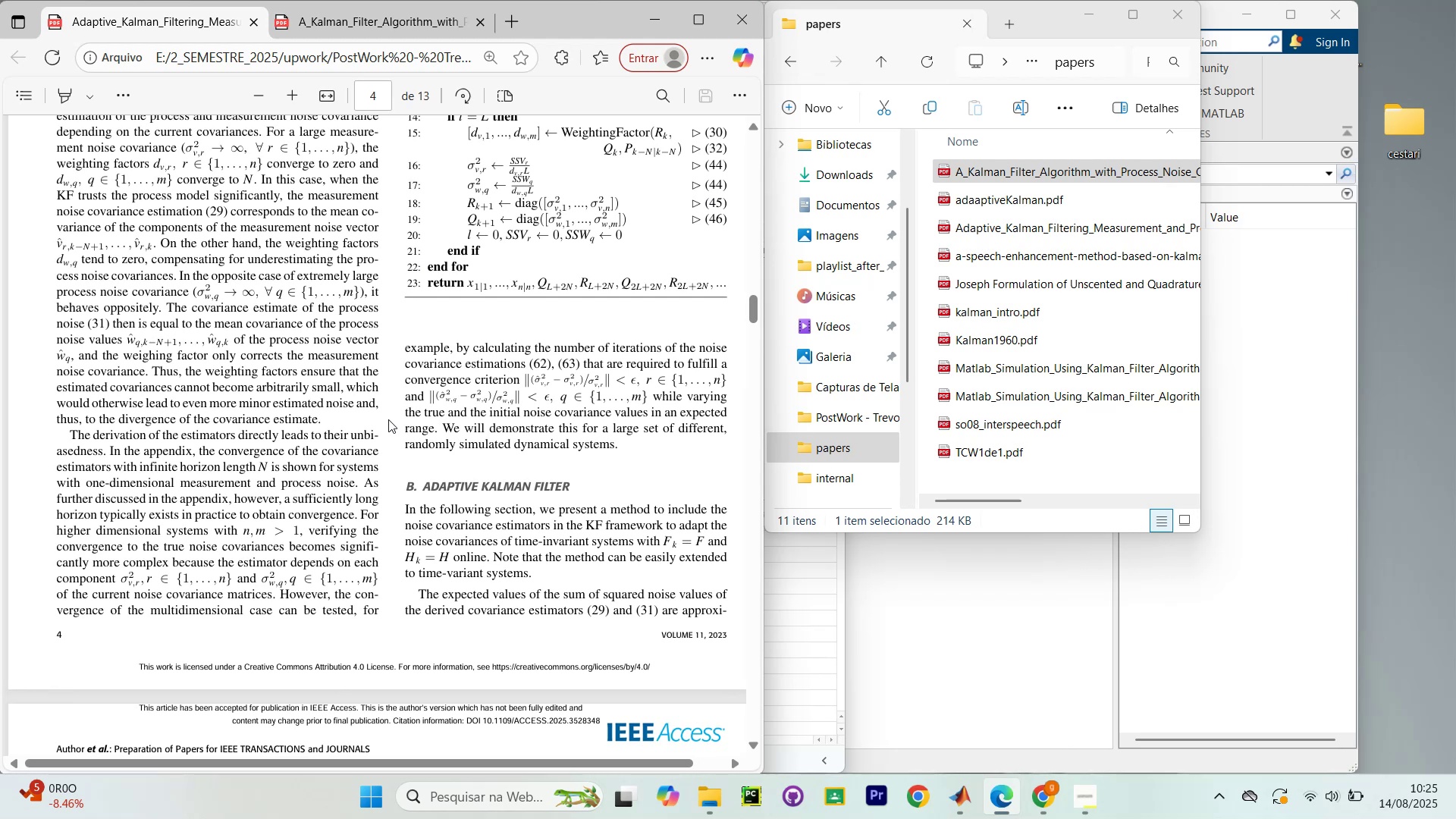 
wait(8.46)
 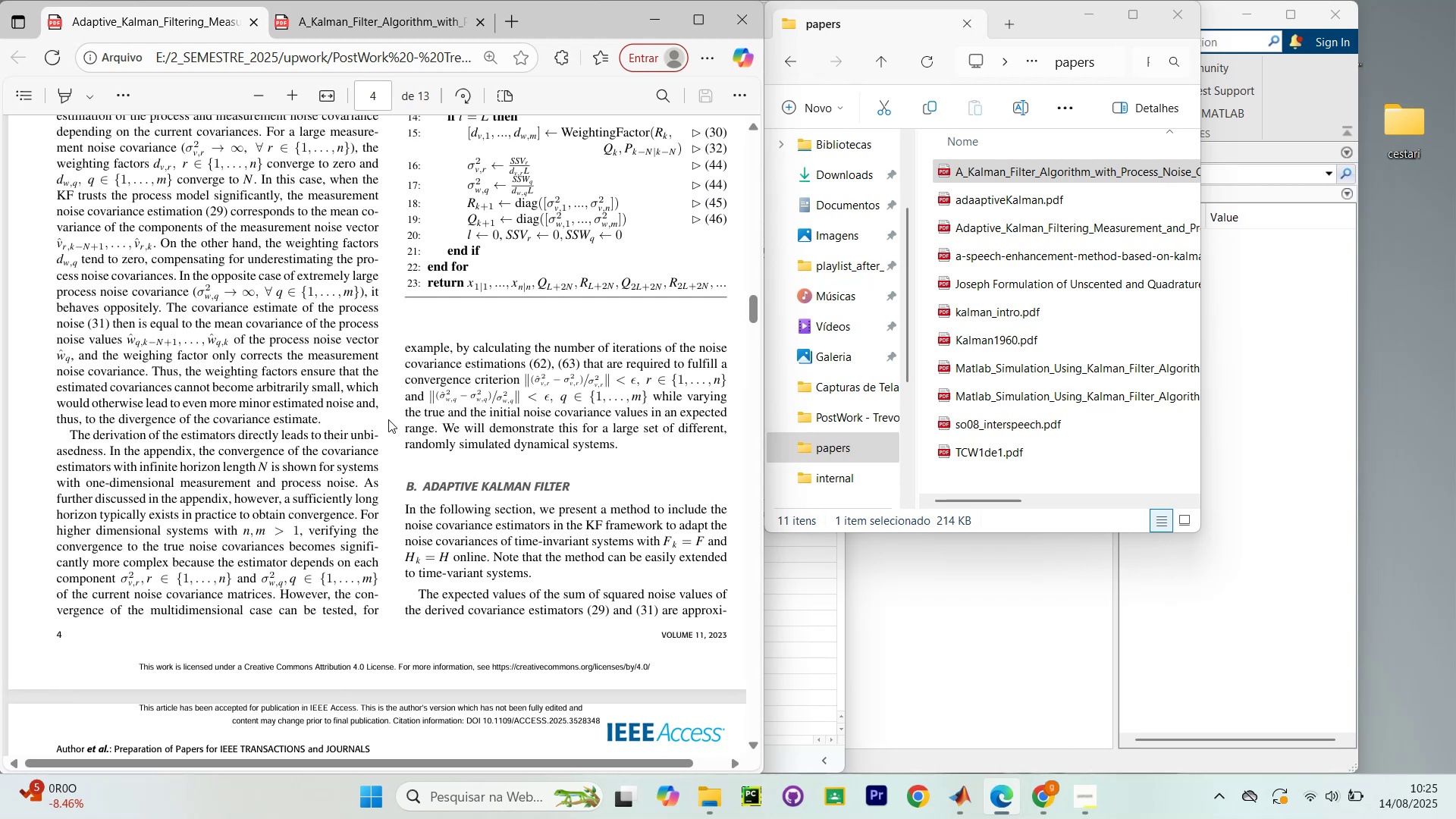 
scroll: coordinate [392, 421], scroll_direction: down, amount: 1.0
 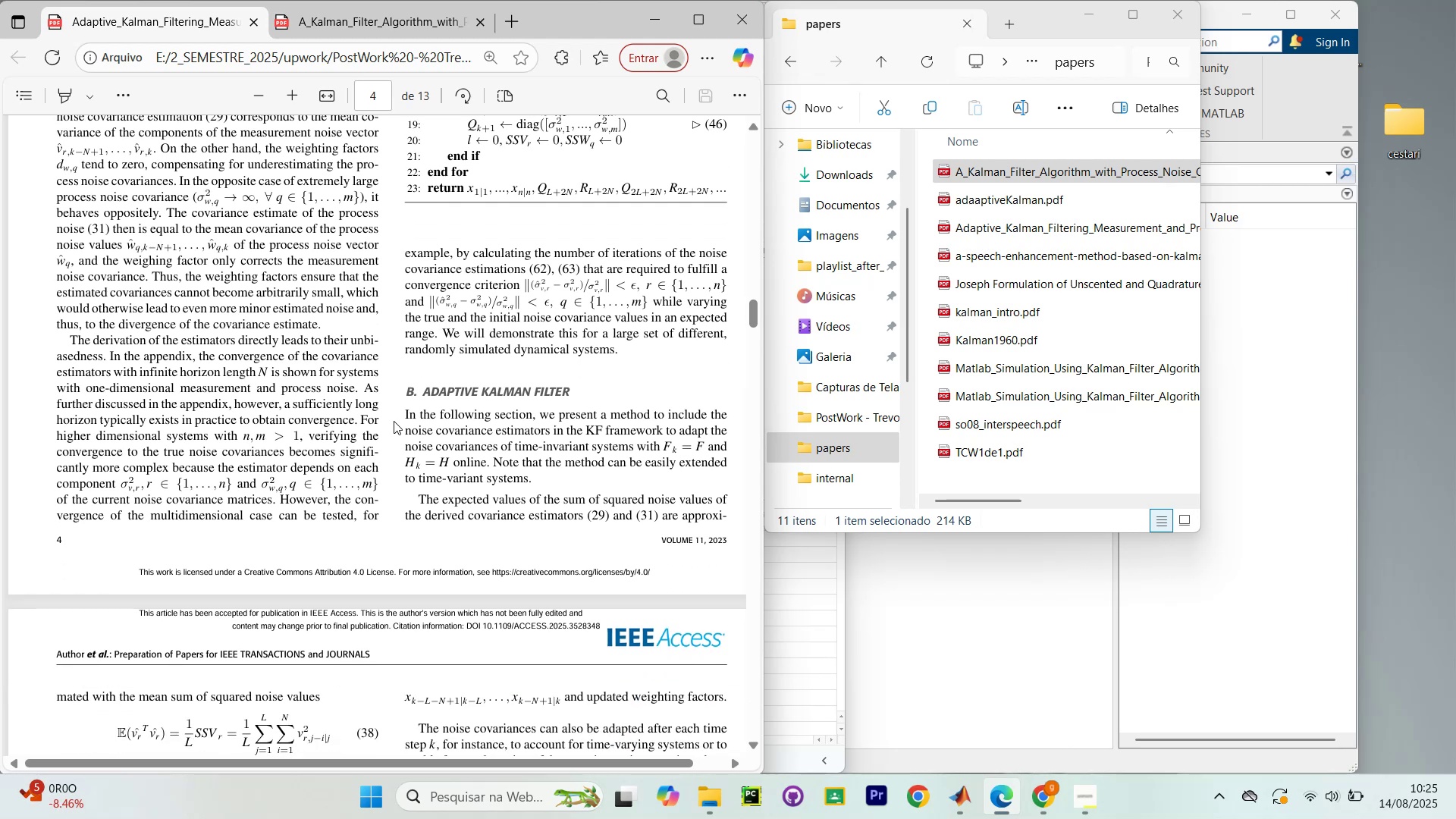 
scroll: coordinate [390, 423], scroll_direction: up, amount: 6.0
 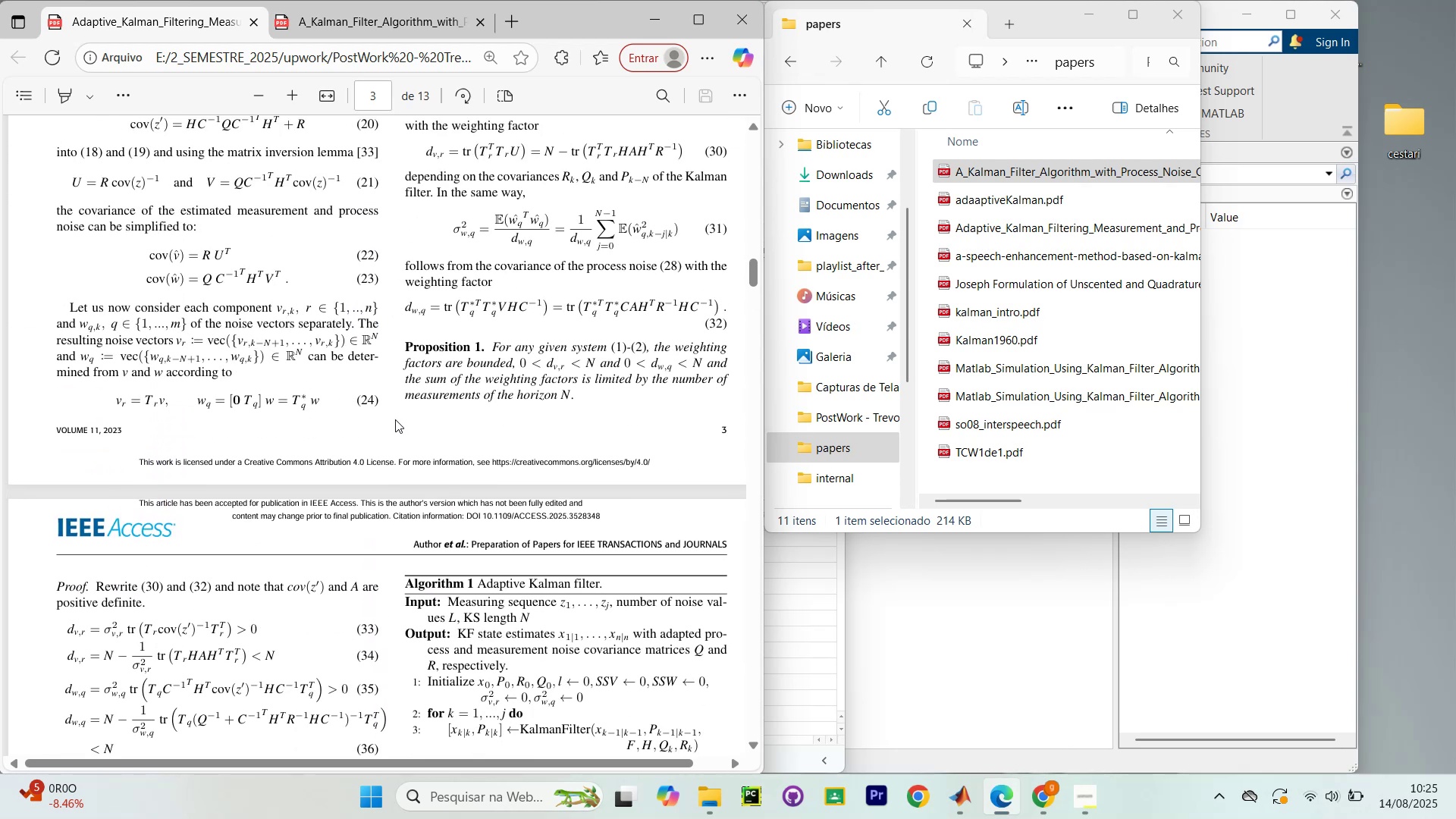 
scroll: coordinate [389, 425], scroll_direction: up, amount: 6.0
 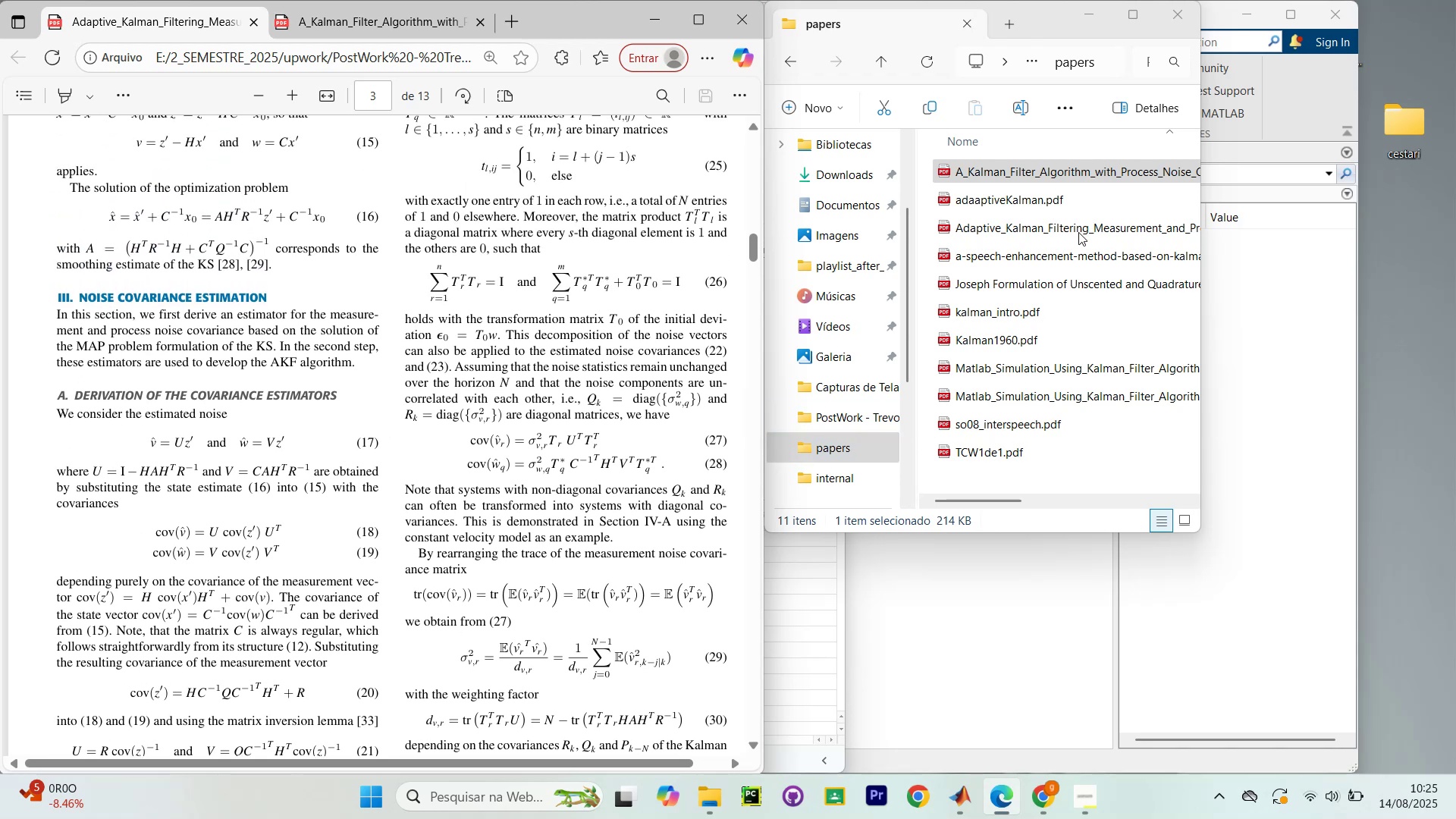 
left_click([1034, 11])
 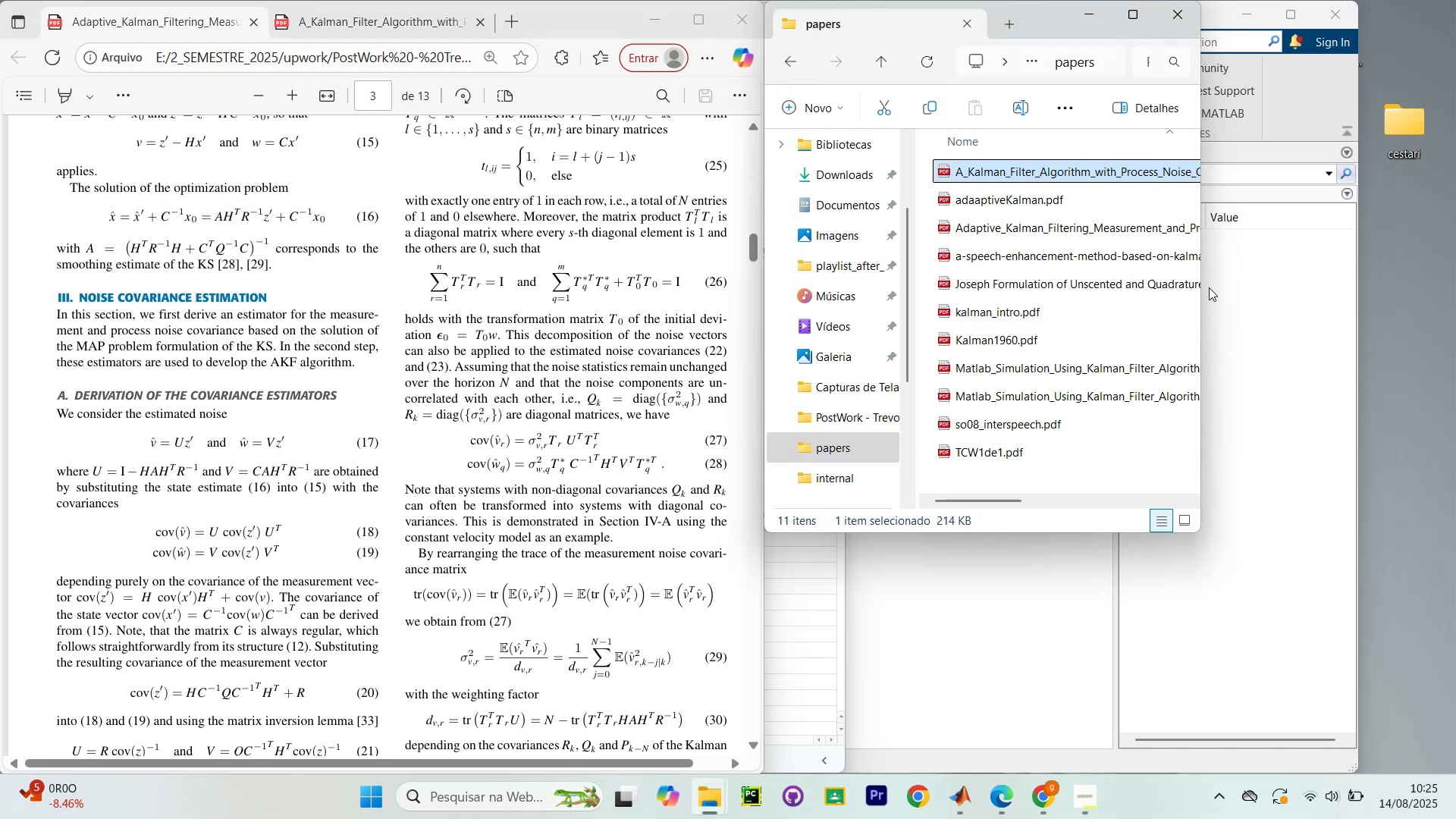 
left_click_drag(start_coordinate=[1203, 306], to_coordinate=[1407, 312])
 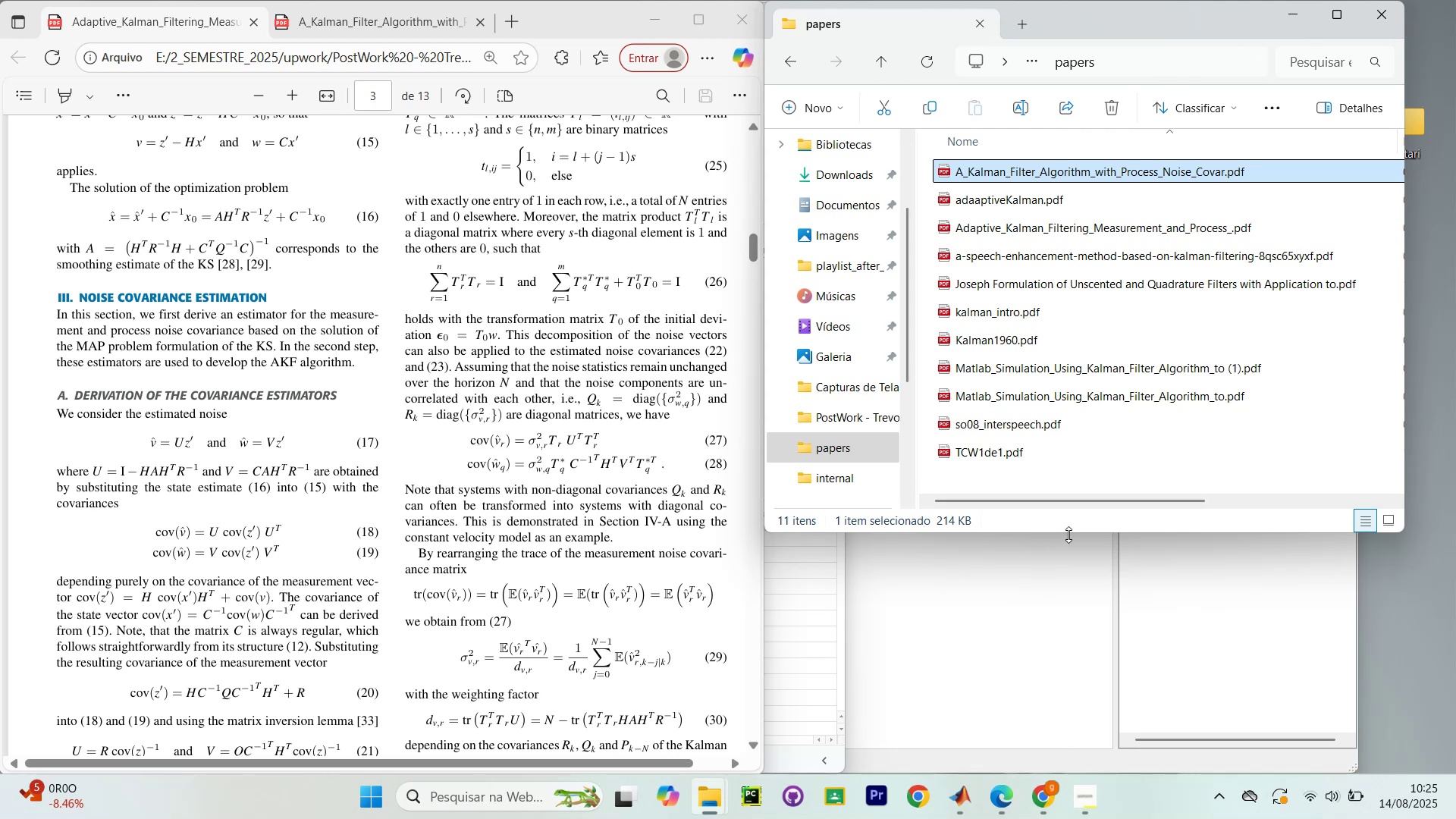 
wait(8.62)
 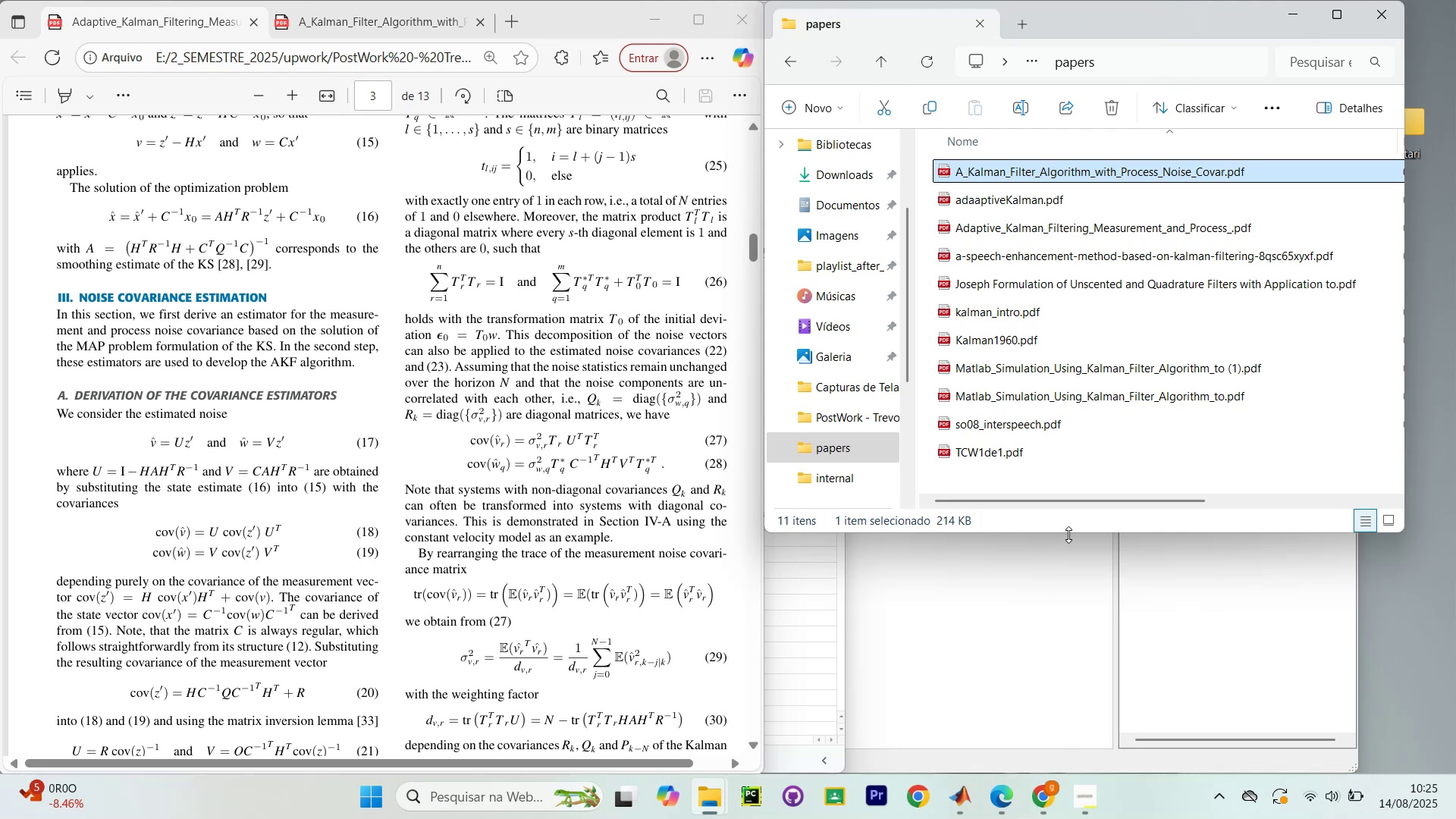 
left_click_drag(start_coordinate=[1088, 537], to_coordinate=[1058, 773])
 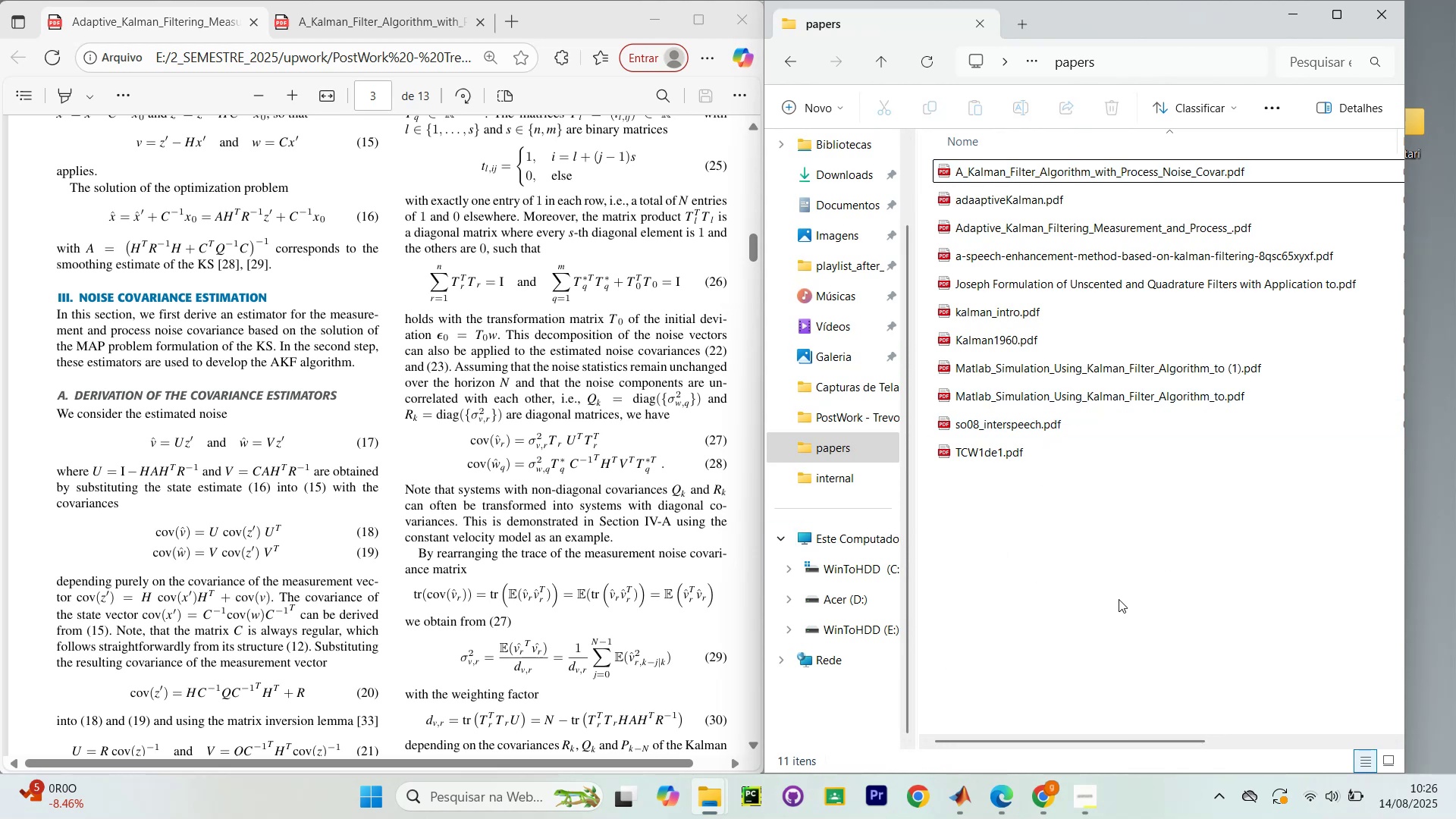 
wait(7.03)
 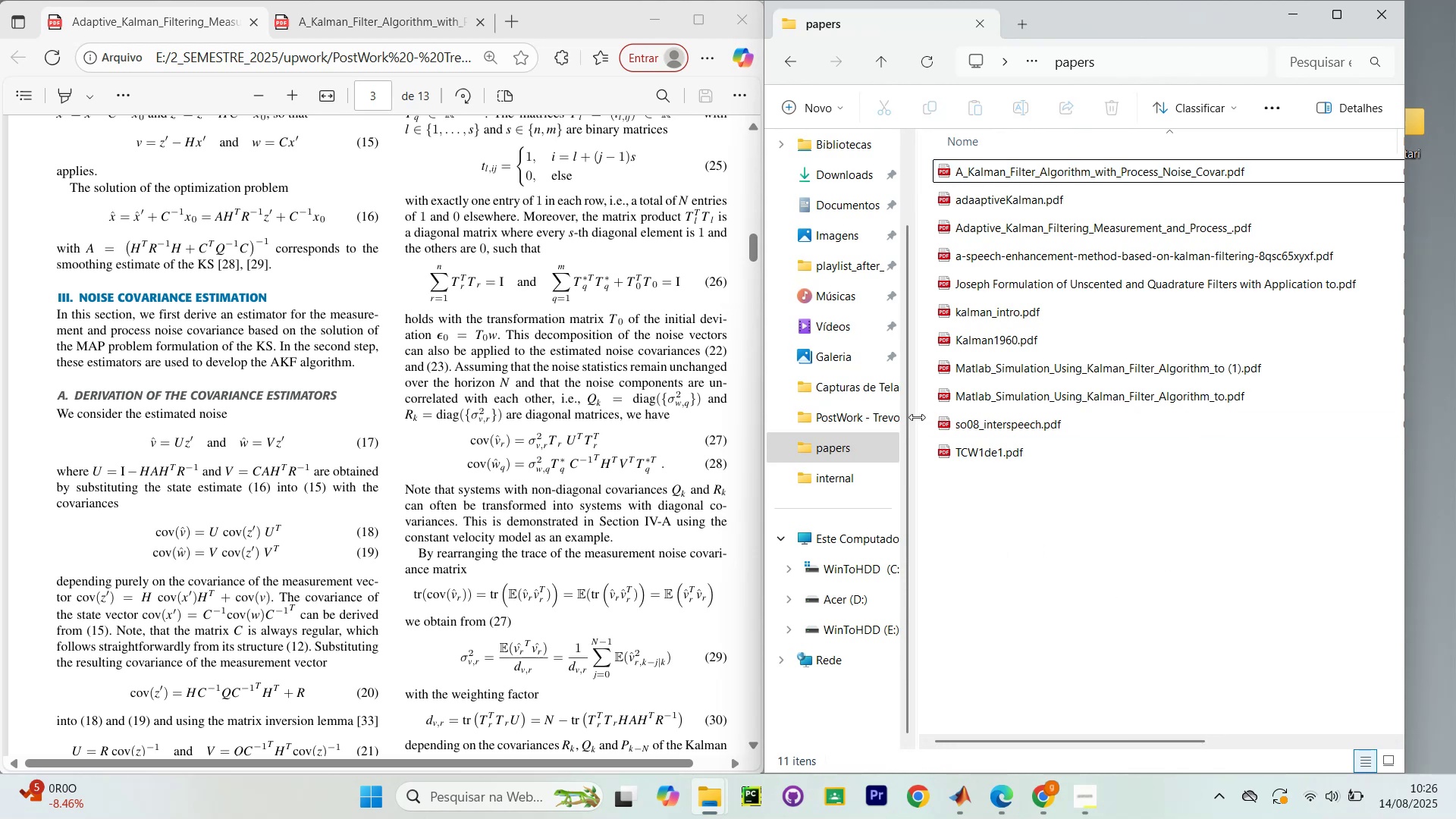 
left_click_drag(start_coordinate=[1407, 466], to_coordinate=[1399, 497])
 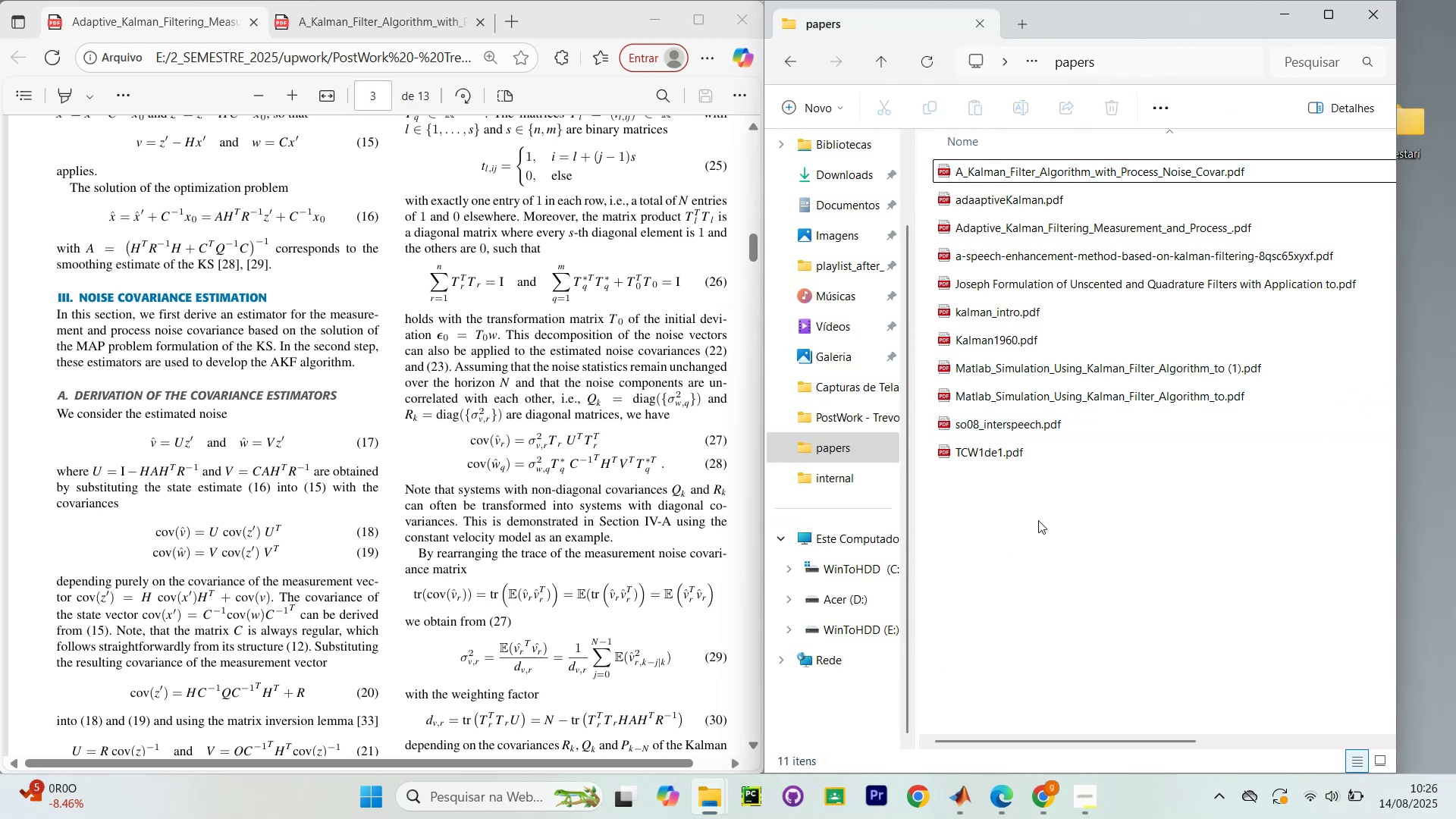 
left_click([1020, 540])
 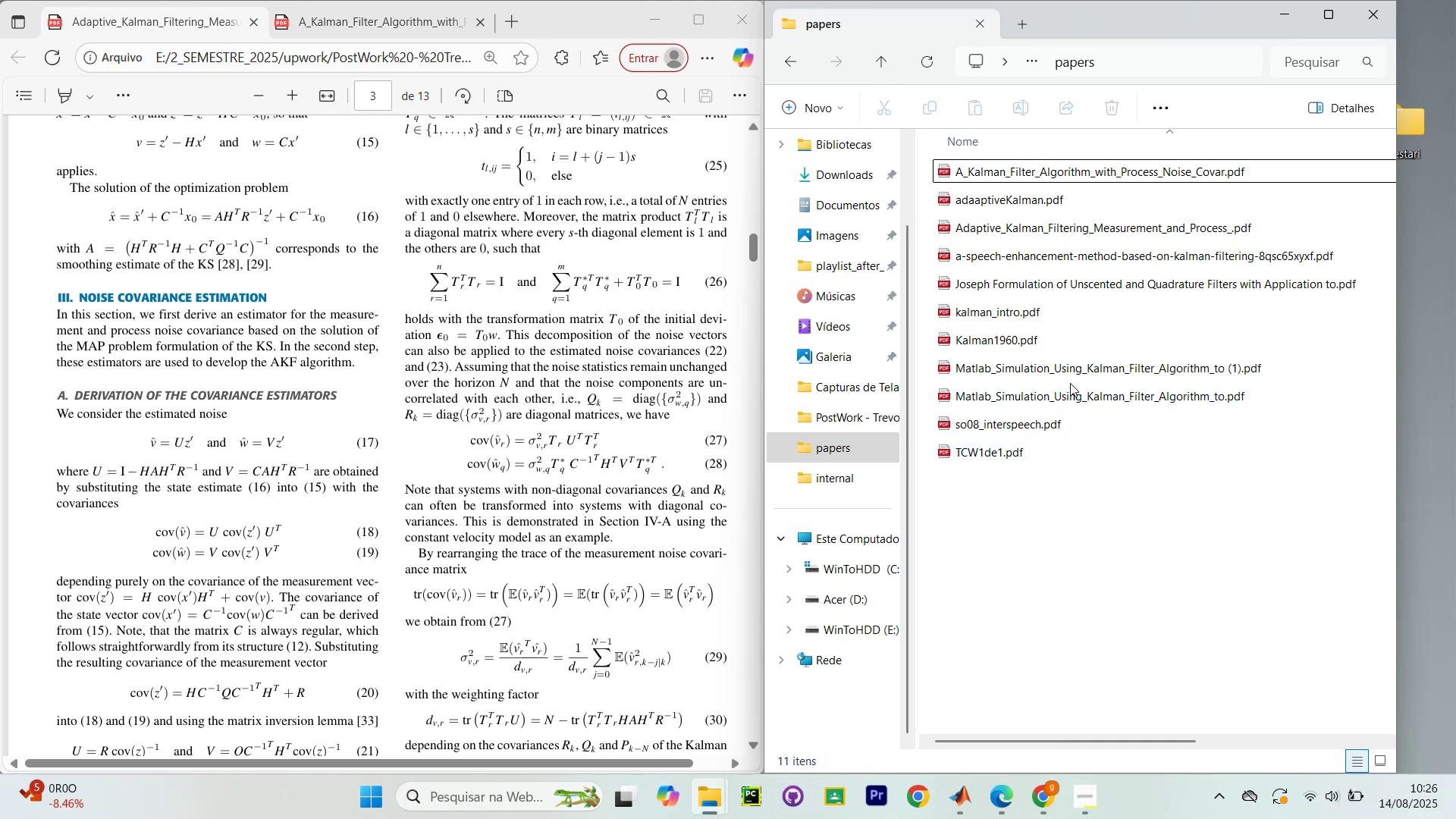 
left_click([1075, 374])
 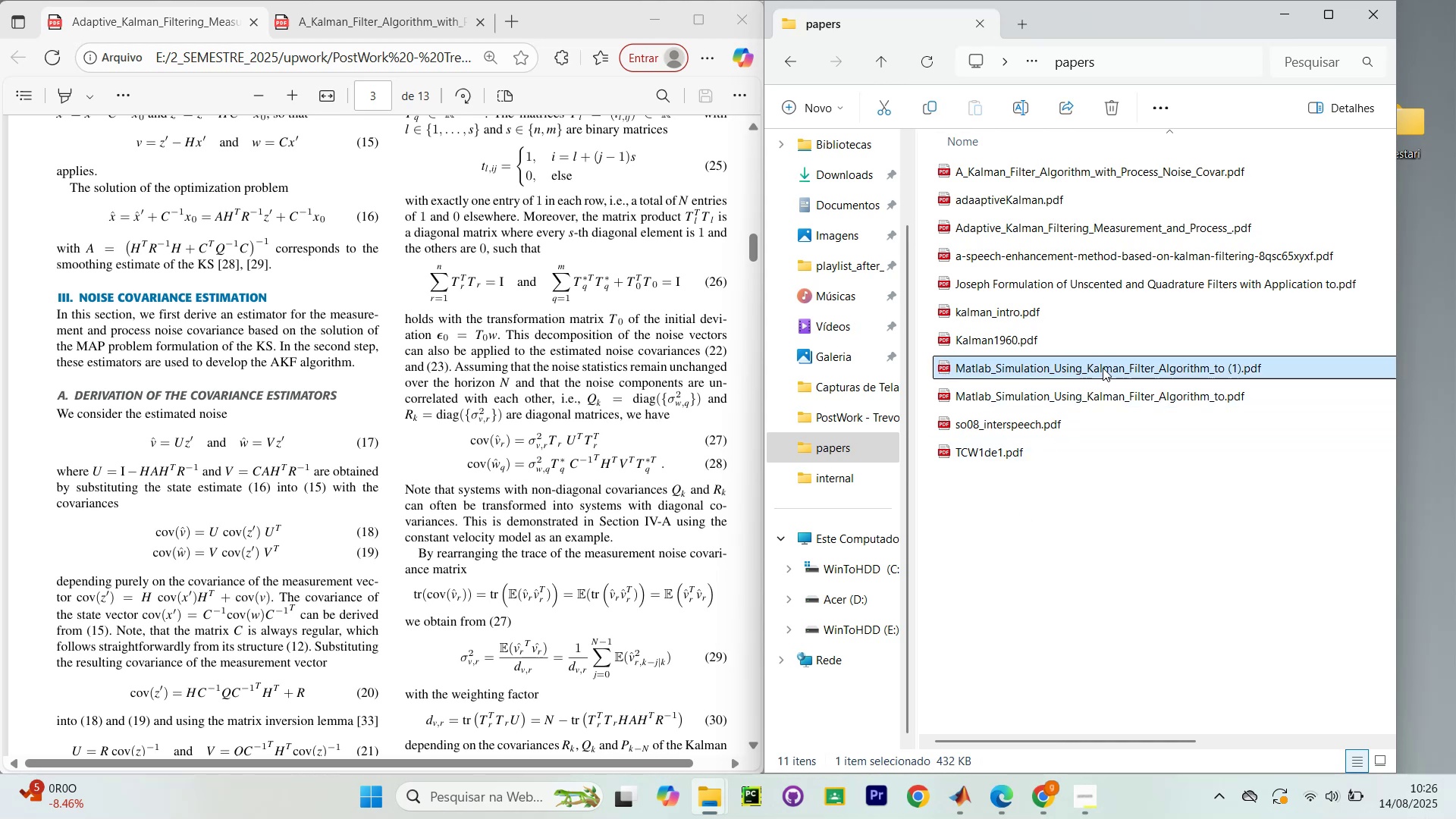 
double_click([1100, 366])
 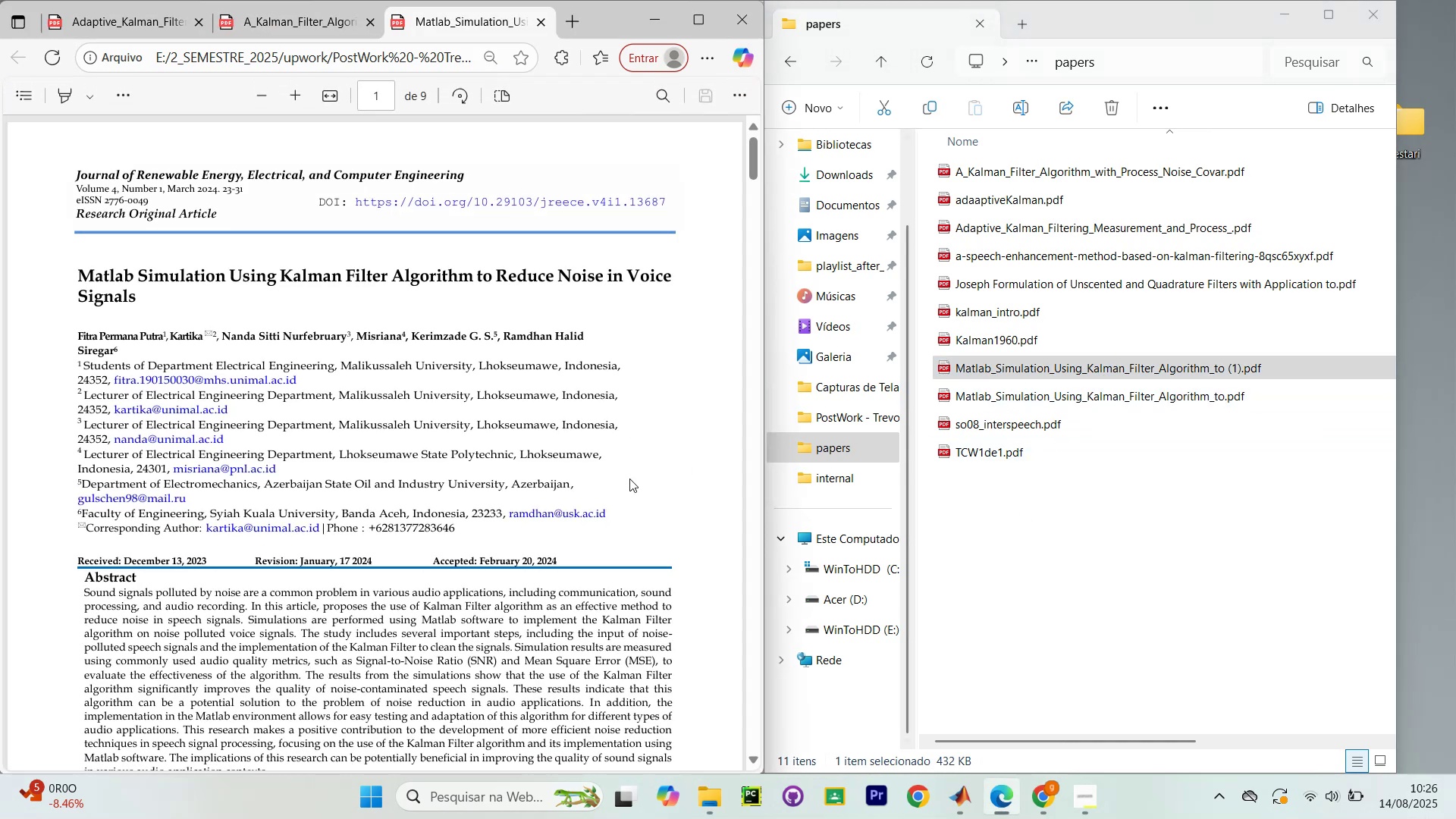 
scroll: coordinate [690, 419], scroll_direction: down, amount: 17.0
 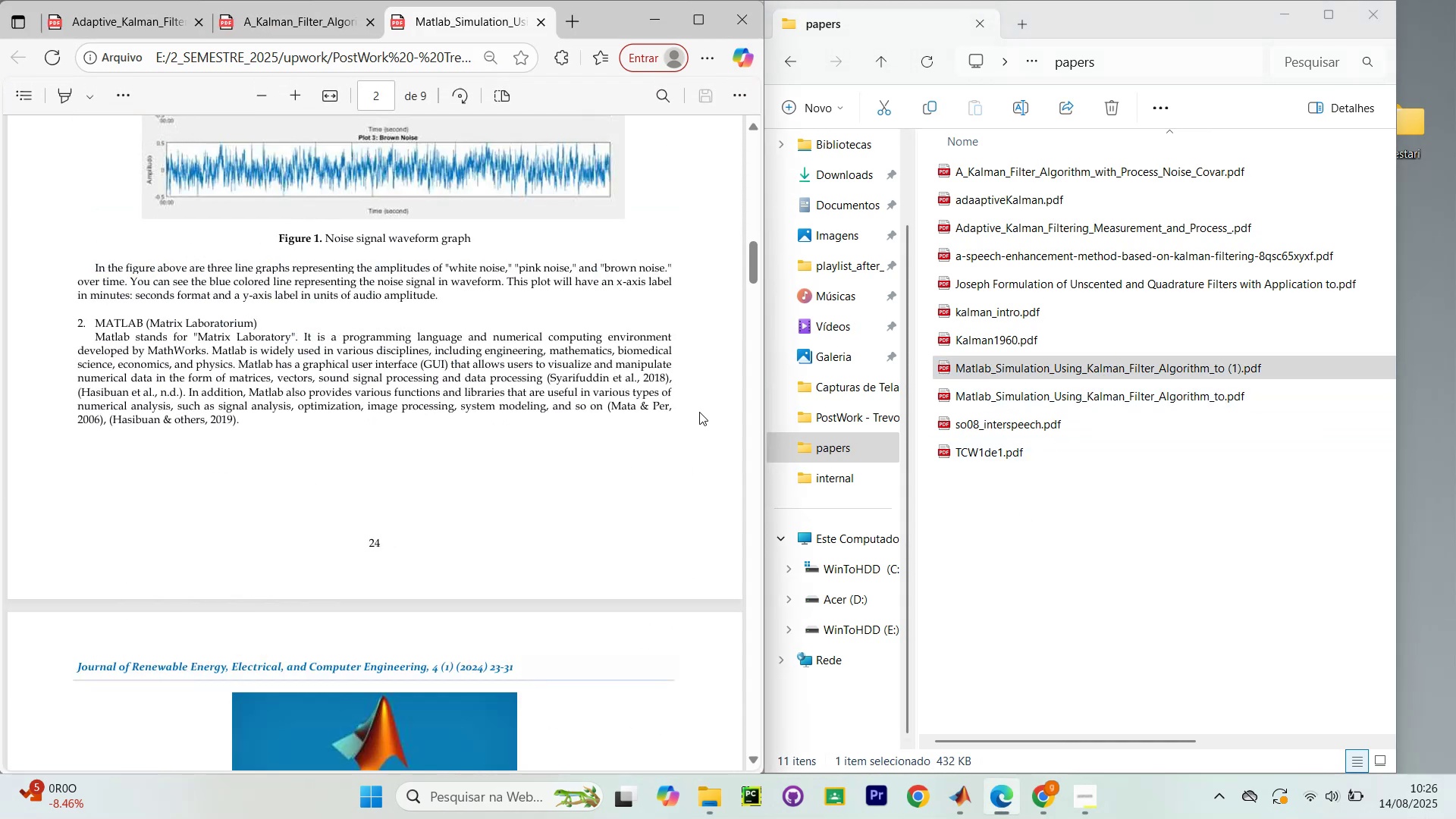 
scroll: coordinate [695, 388], scroll_direction: up, amount: 1.0
 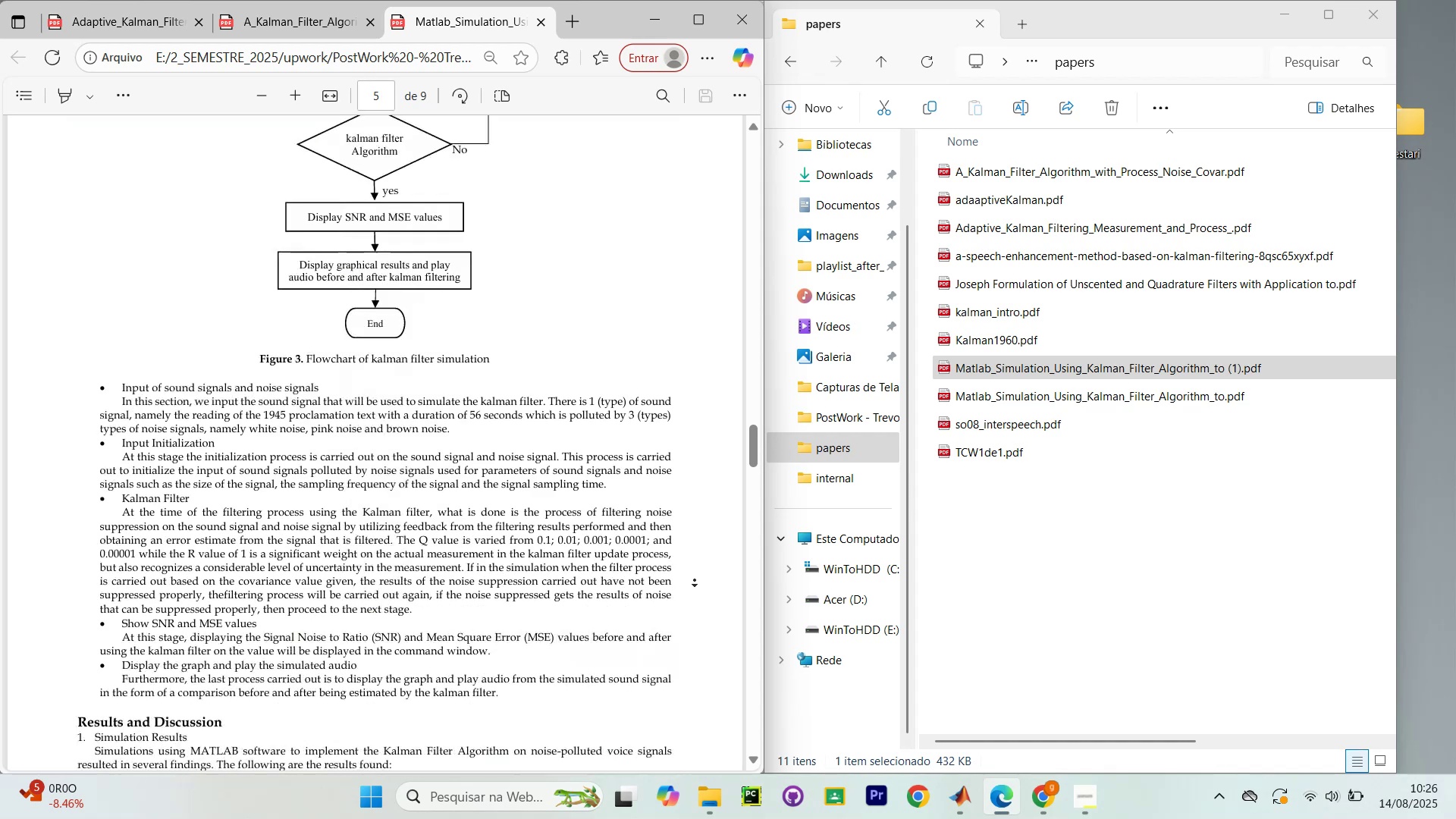 
scroll: coordinate [704, 552], scroll_direction: down, amount: 21.0
 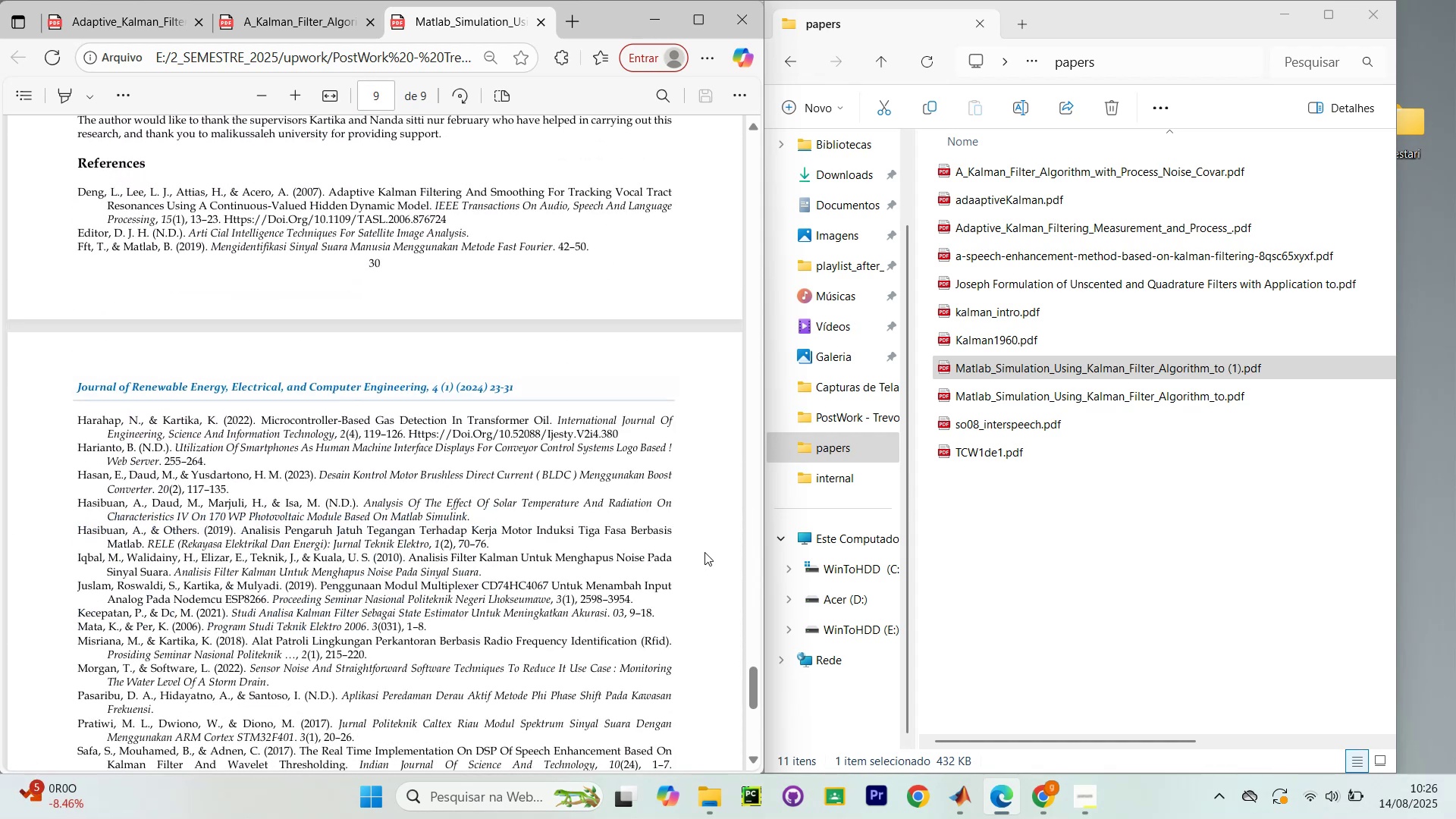 
scroll: coordinate [691, 415], scroll_direction: up, amount: 15.0
 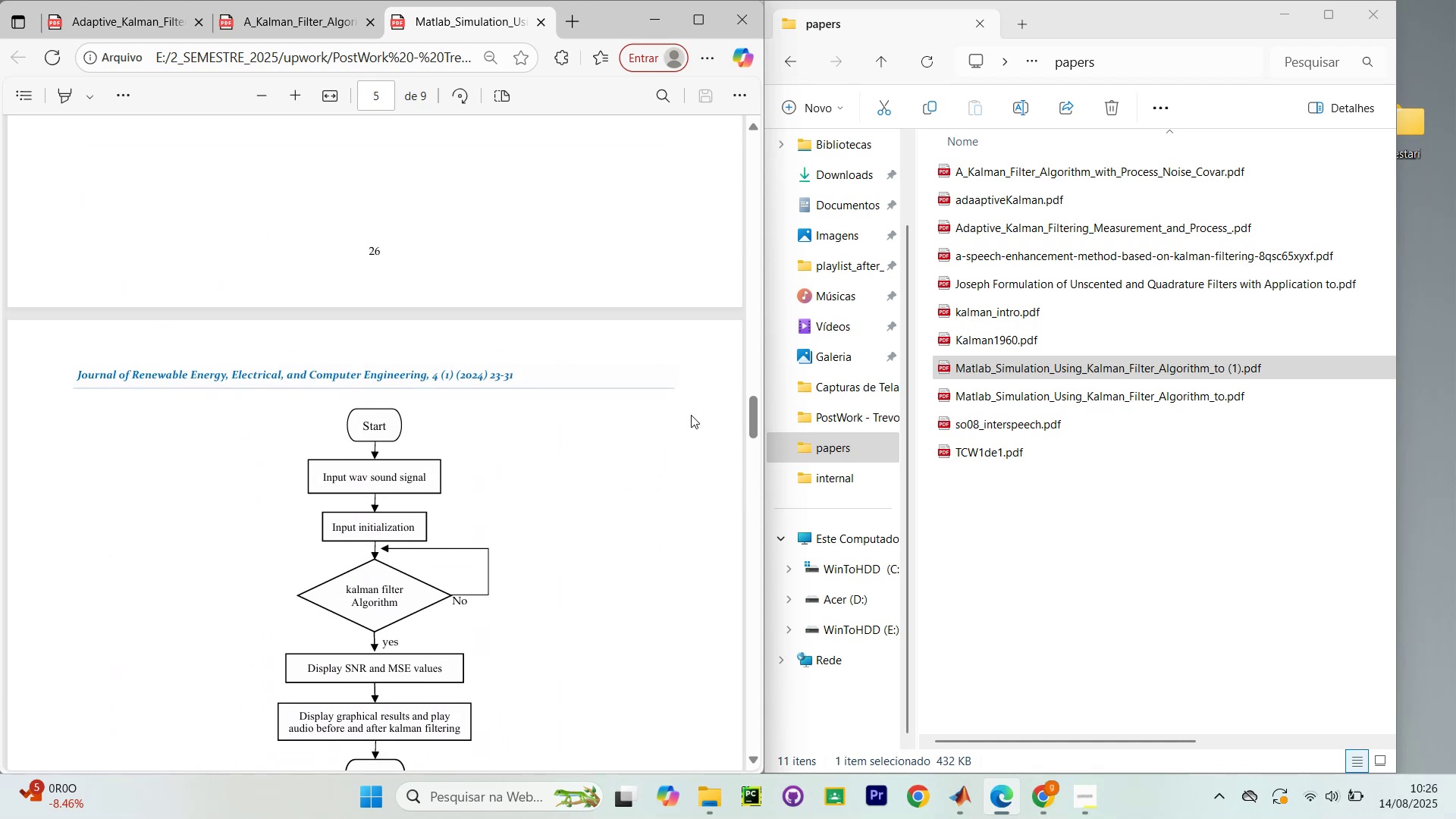 
mouse_move([701, 447])
 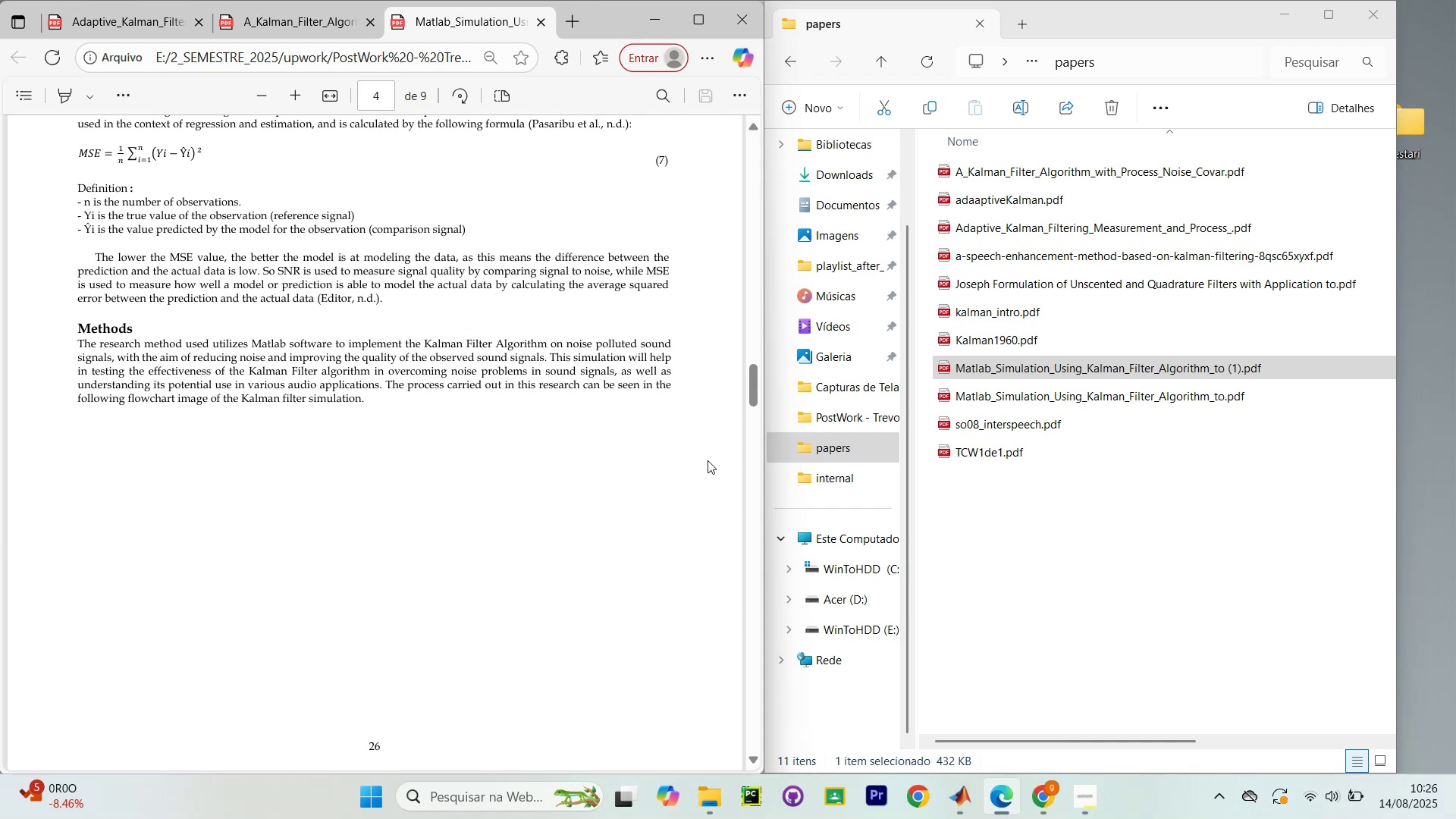 
wait(7.96)
 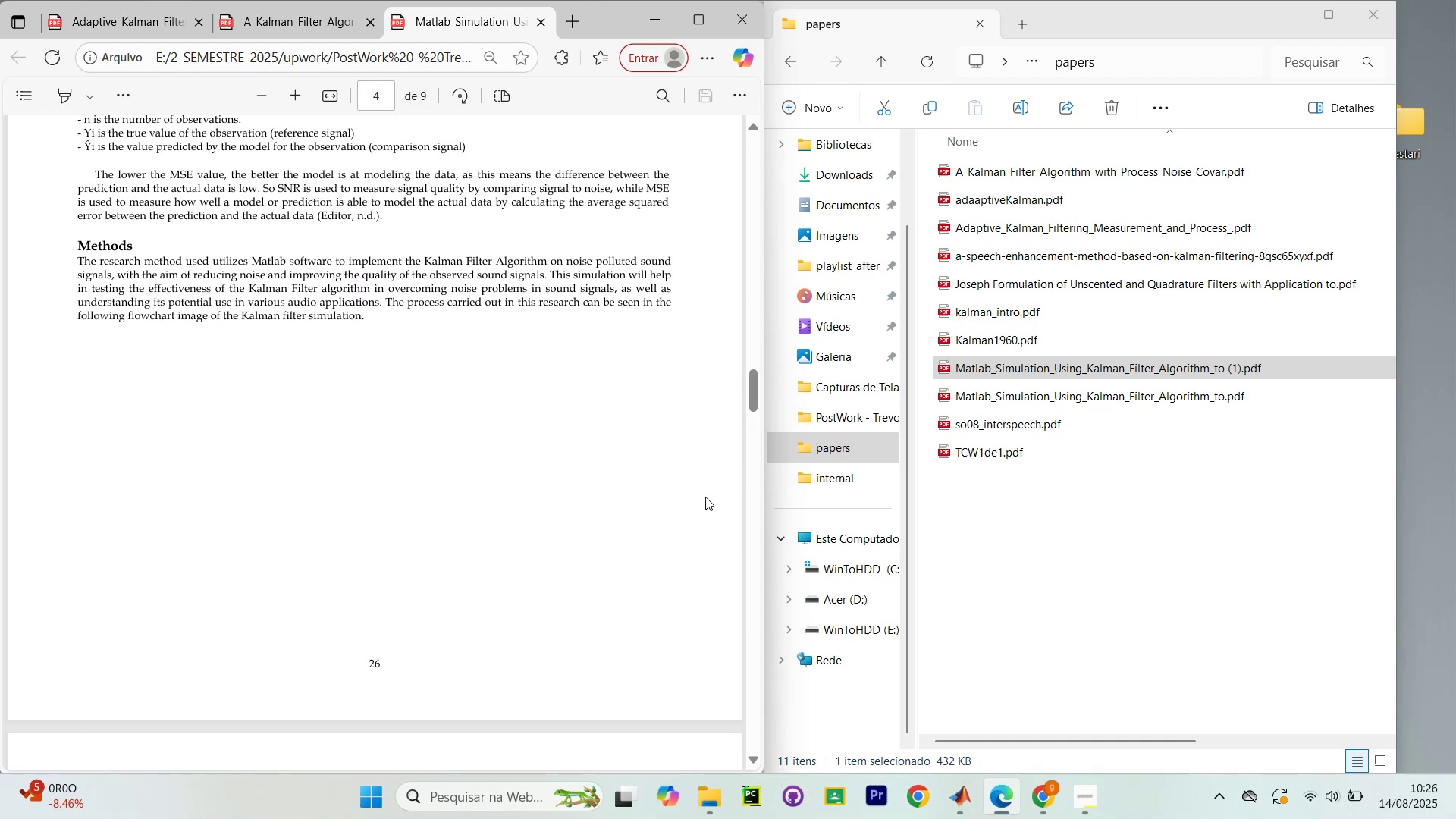 
scroll: coordinate [736, 475], scroll_direction: up, amount: 5.0
 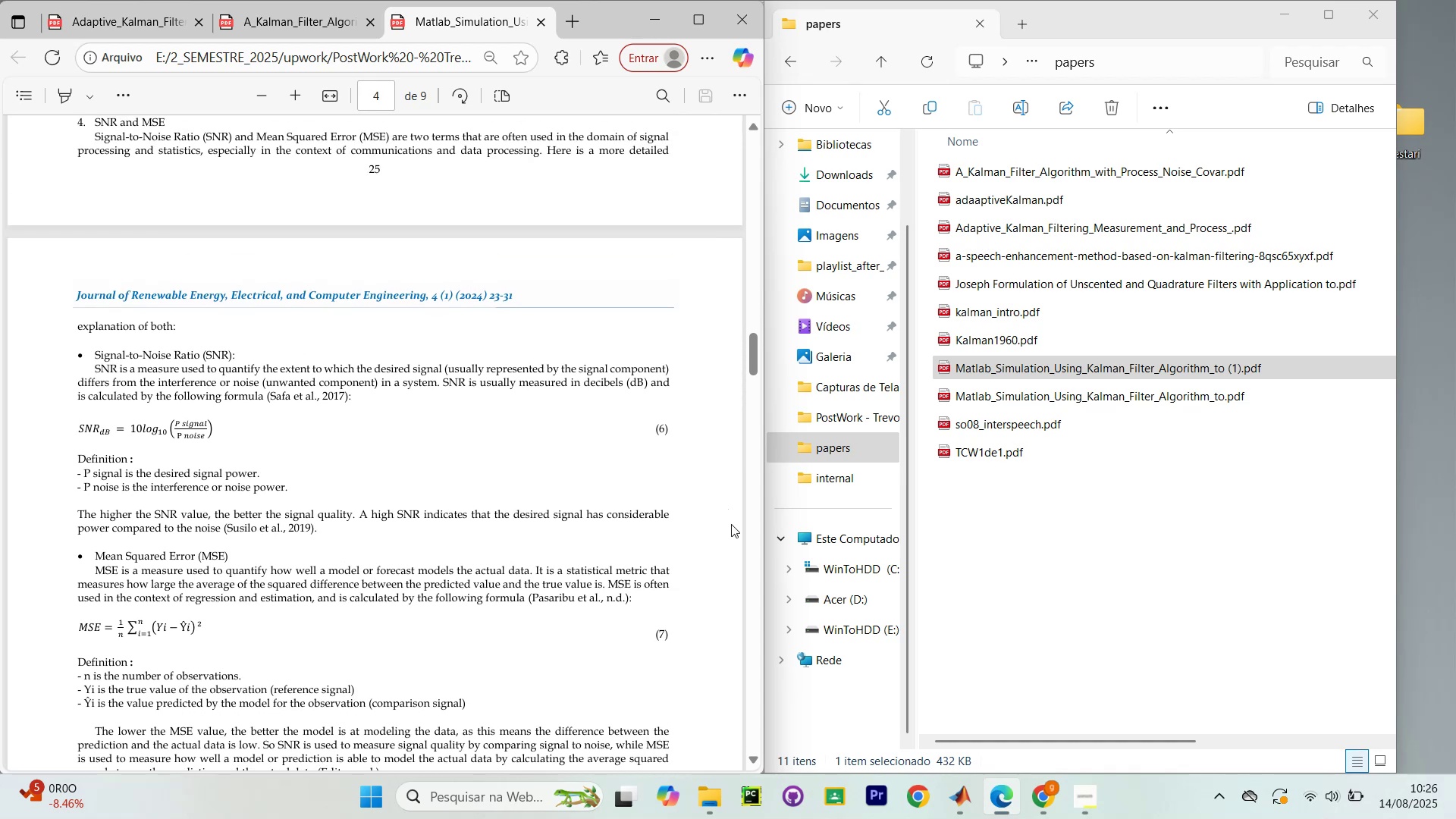 
left_click([953, 812])
 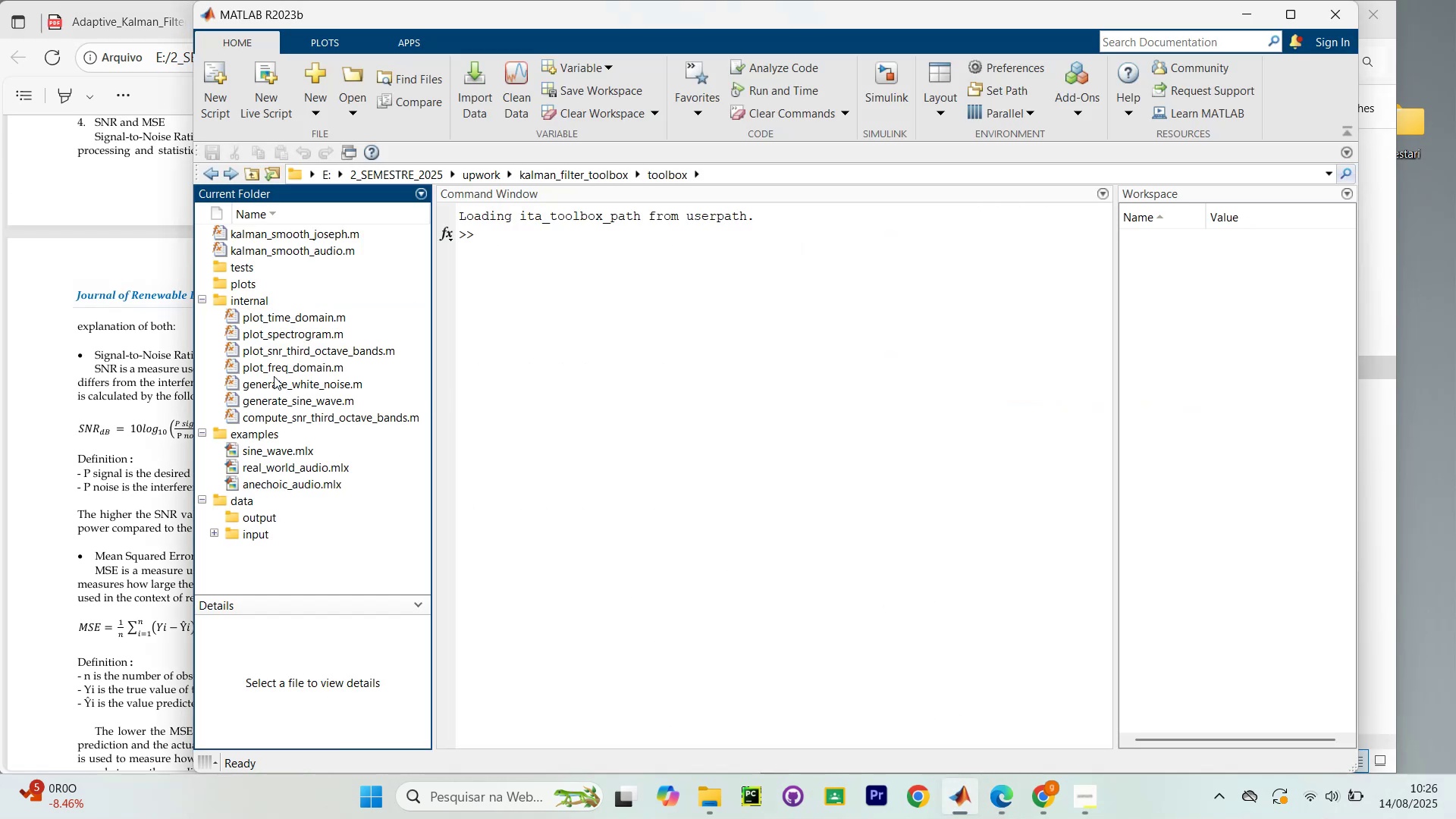 
wait(5.02)
 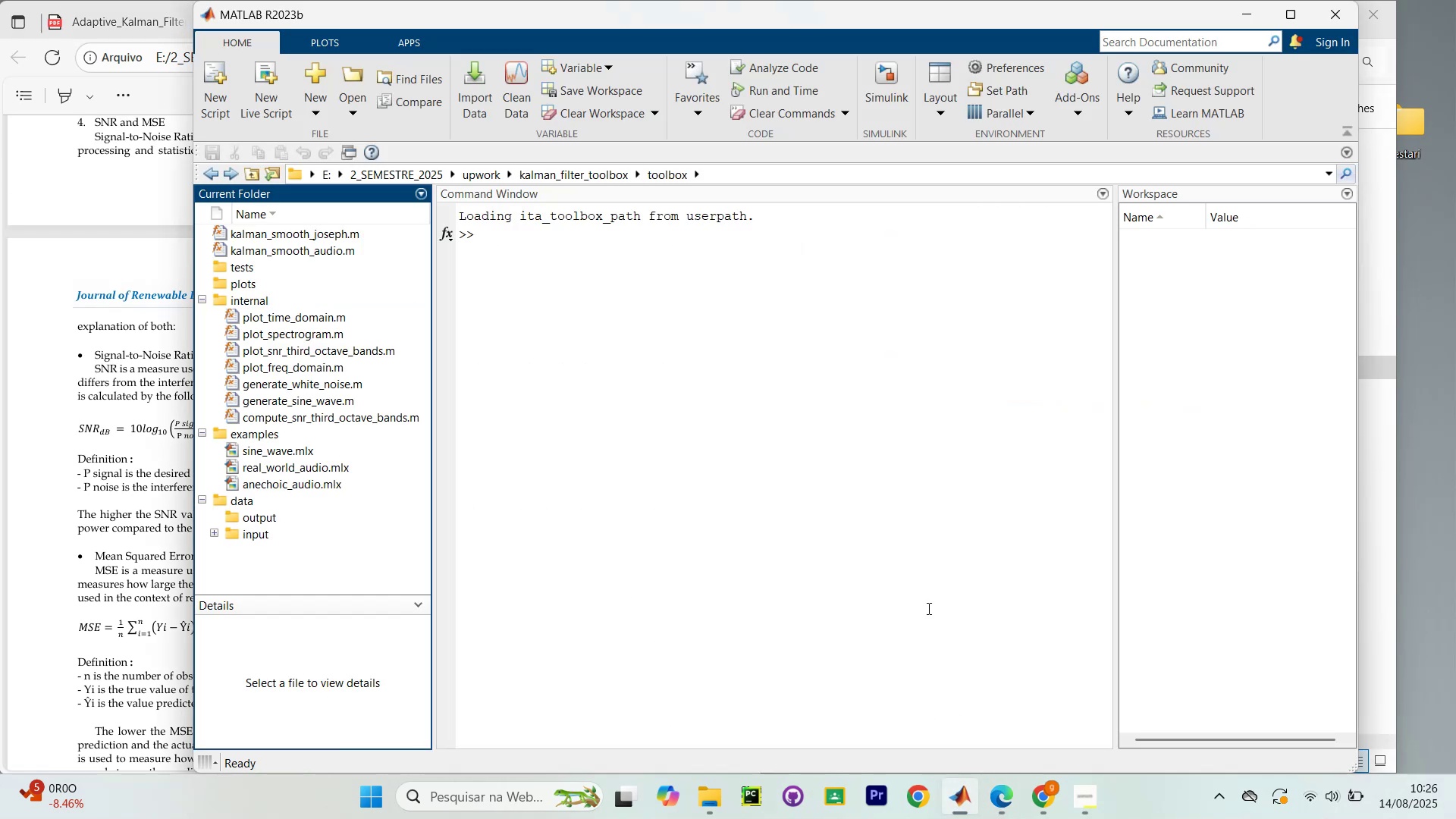 
double_click([276, 454])
 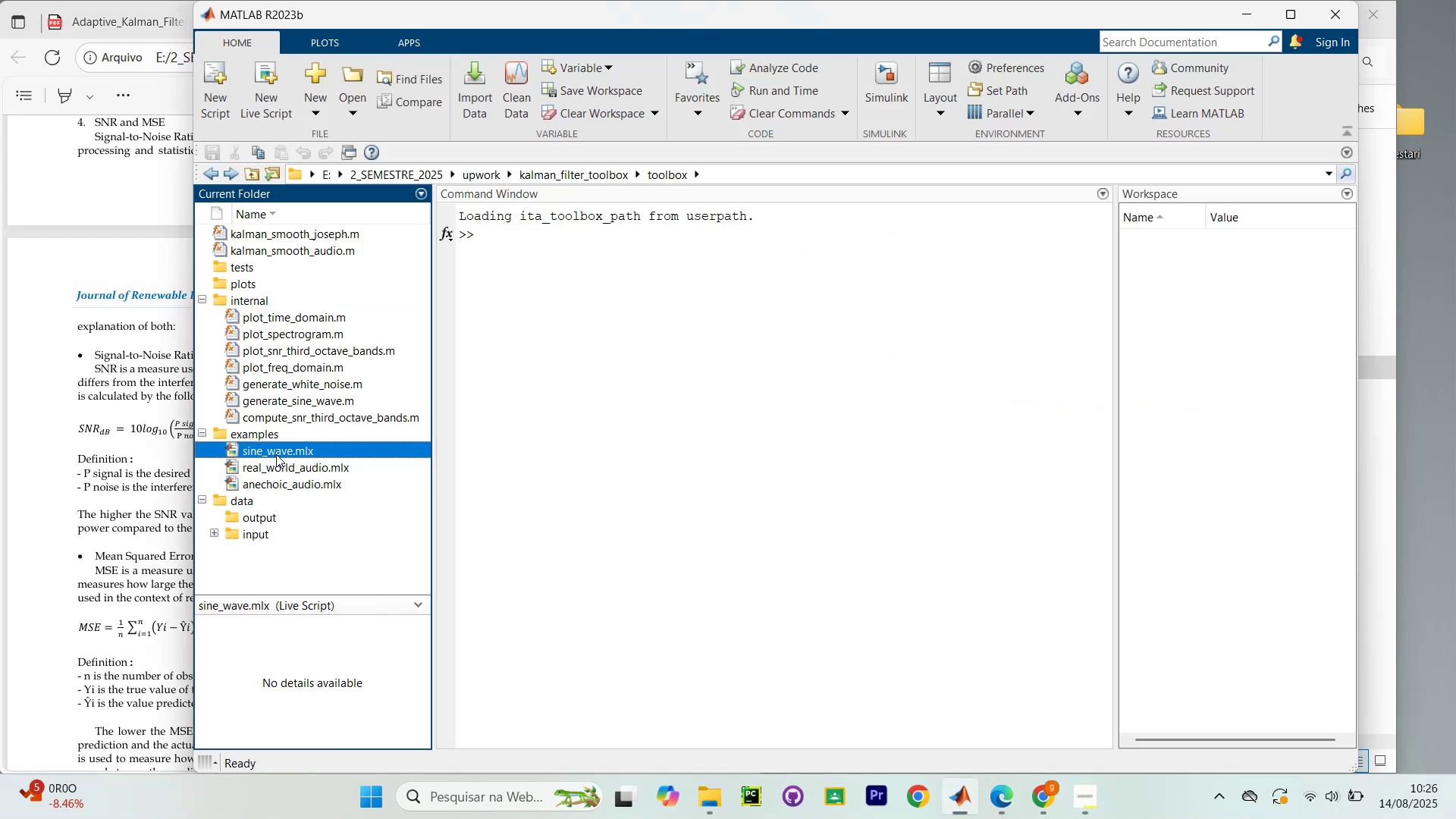 
triple_click([276, 454])
 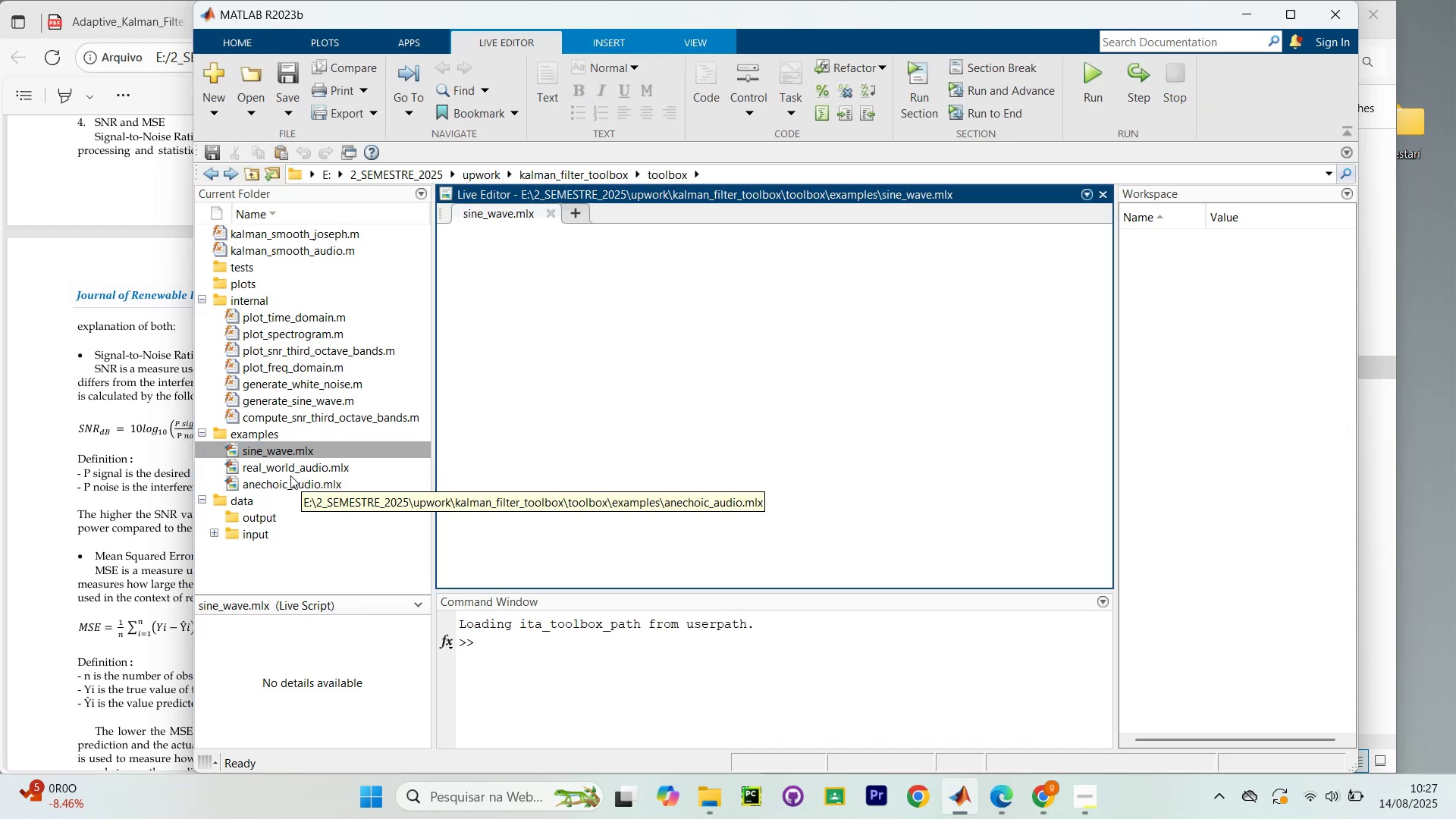 
wait(10.67)
 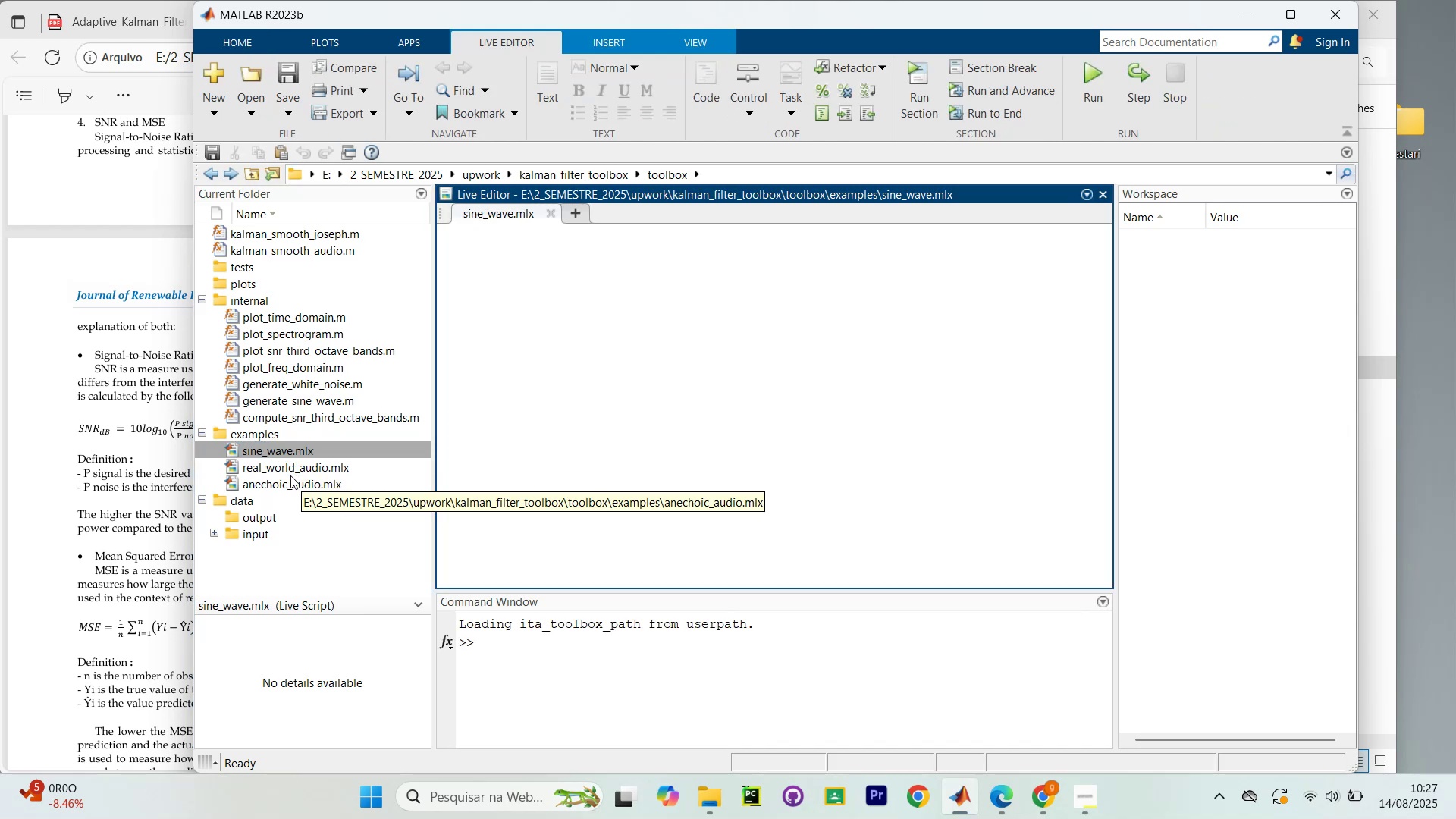 
left_click_drag(start_coordinate=[876, 292], to_coordinate=[1043, 371])
 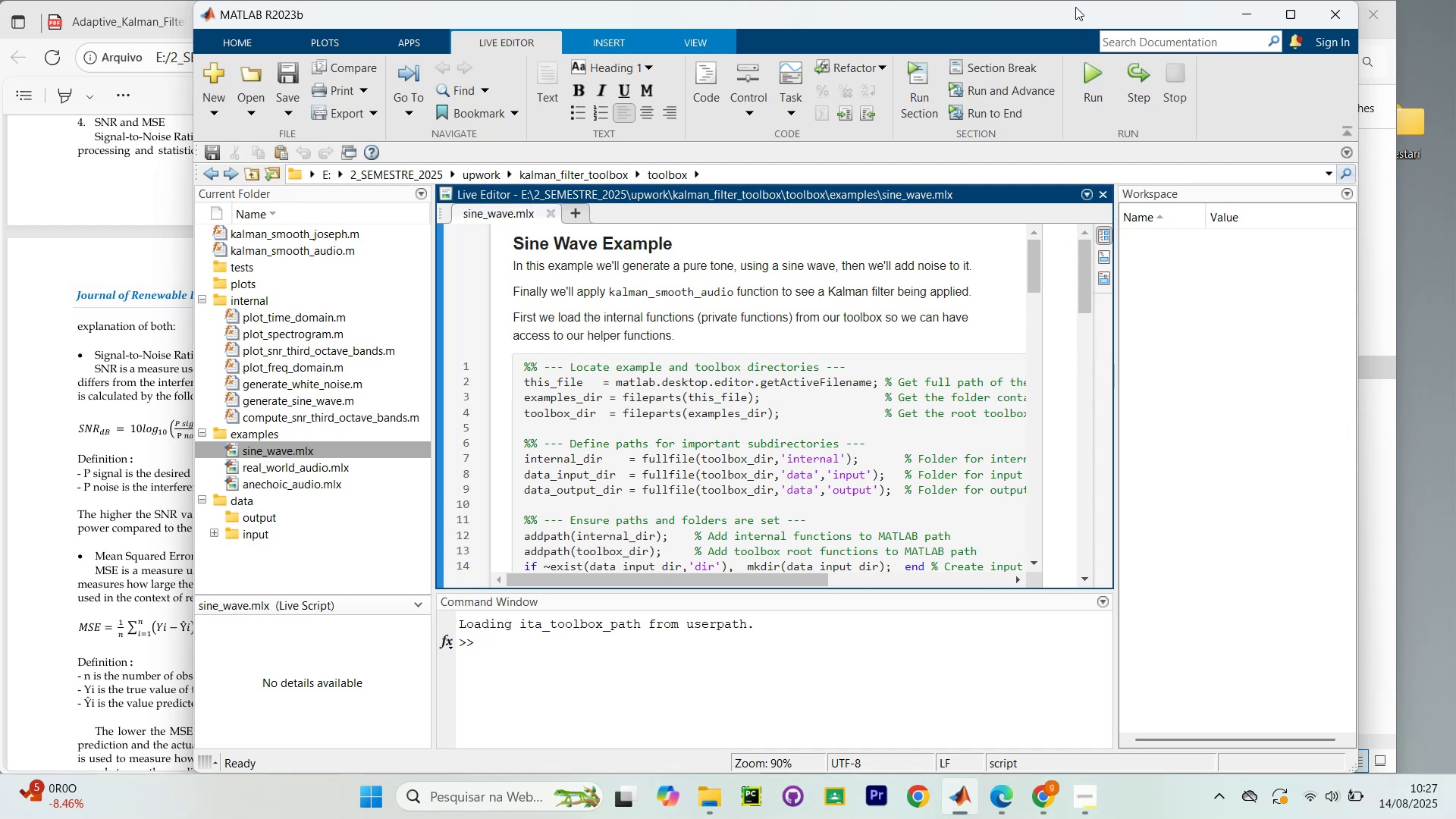 
double_click([1072, 6])
 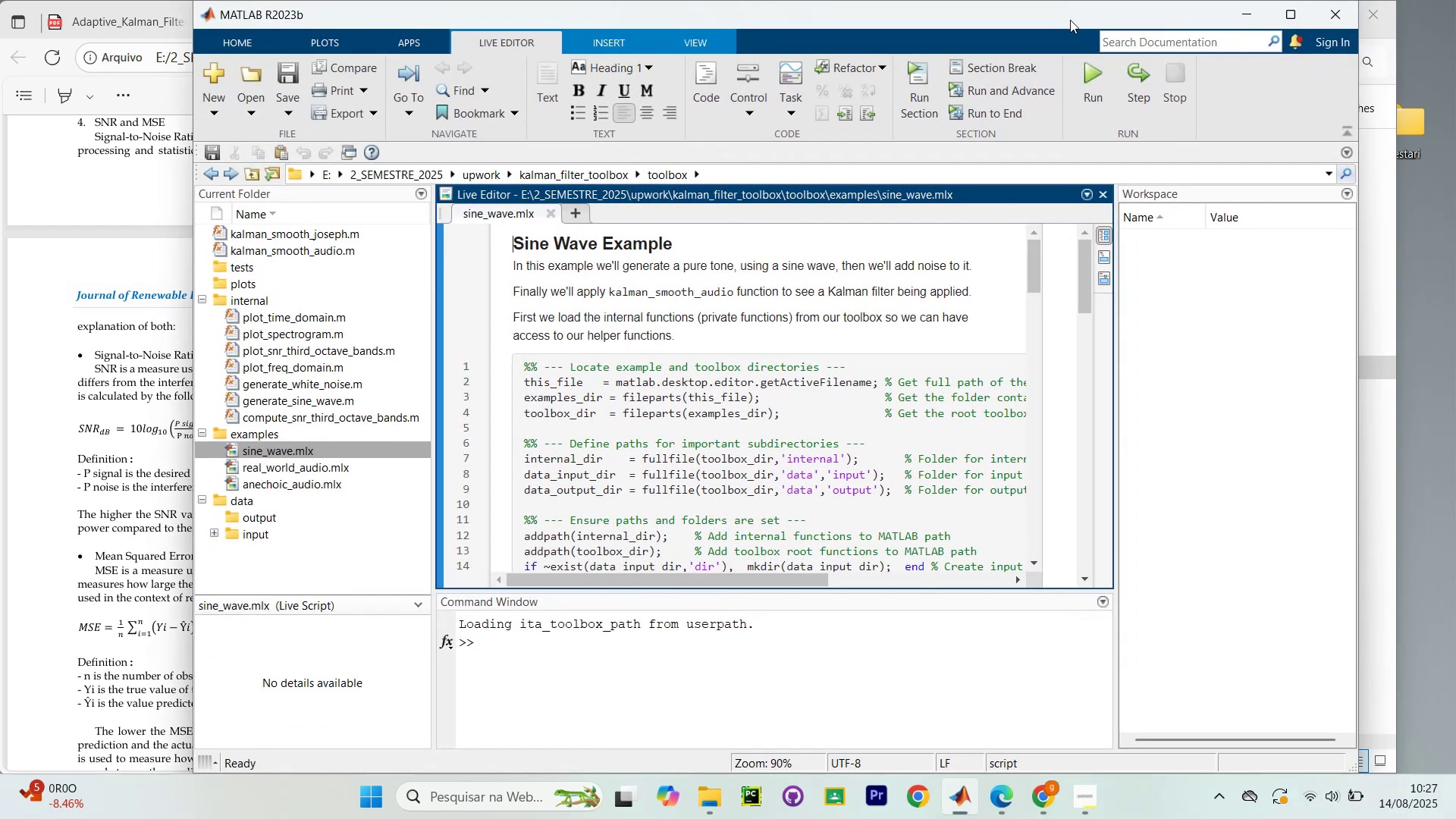 
triple_click([1068, 20])
 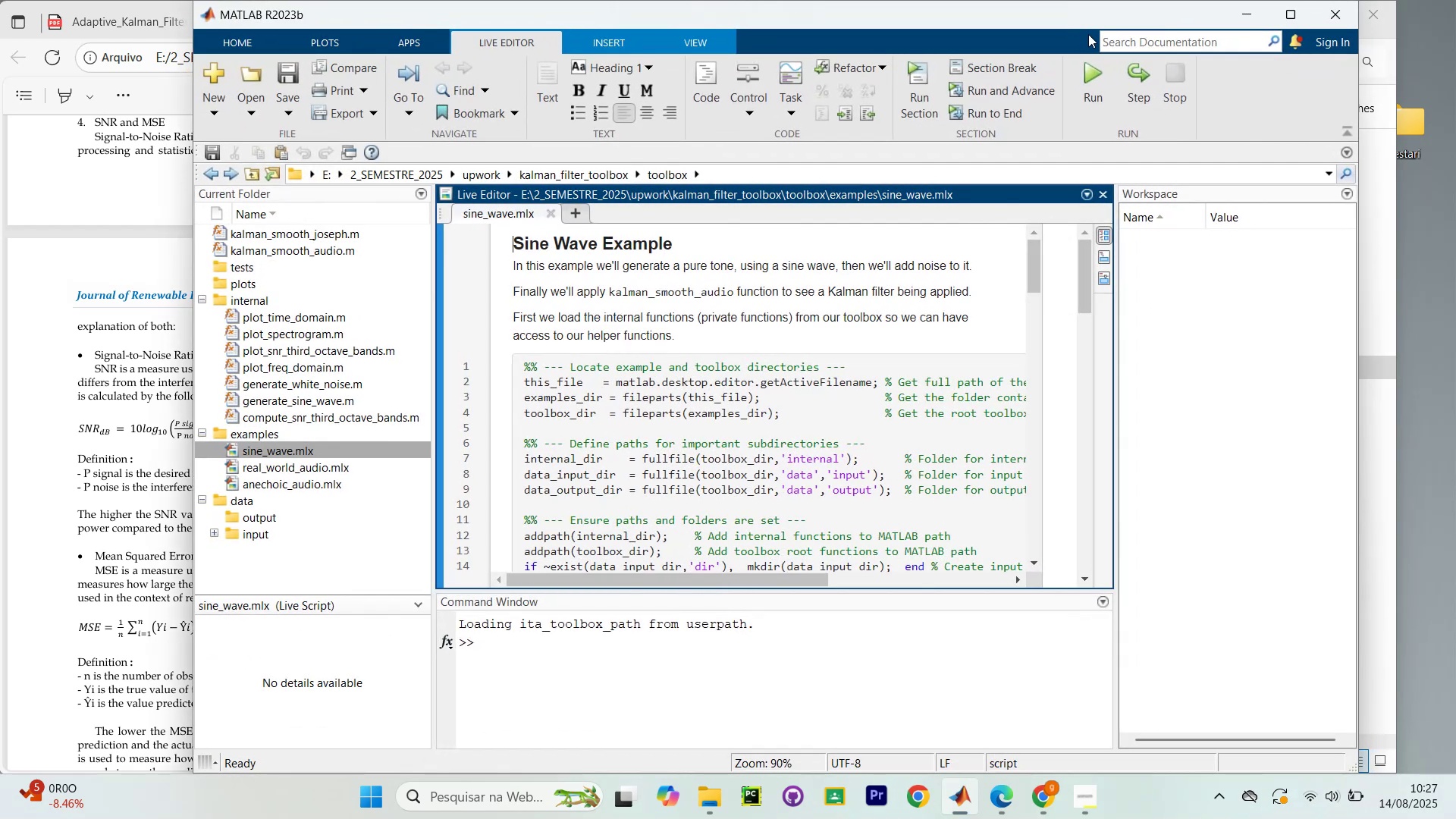 
left_click([1042, 11])
 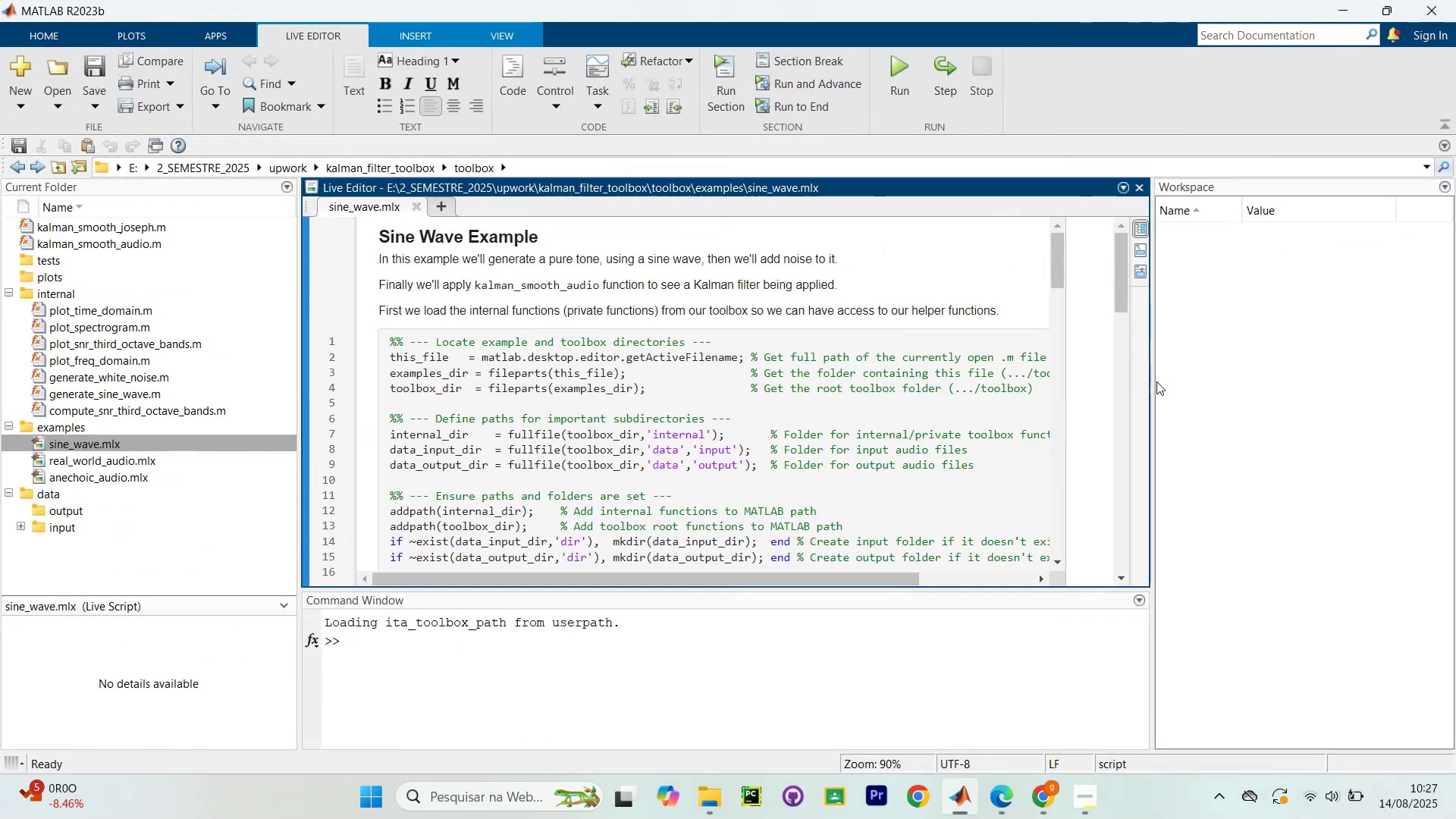 
left_click_drag(start_coordinate=[1153, 381], to_coordinate=[1286, 378])
 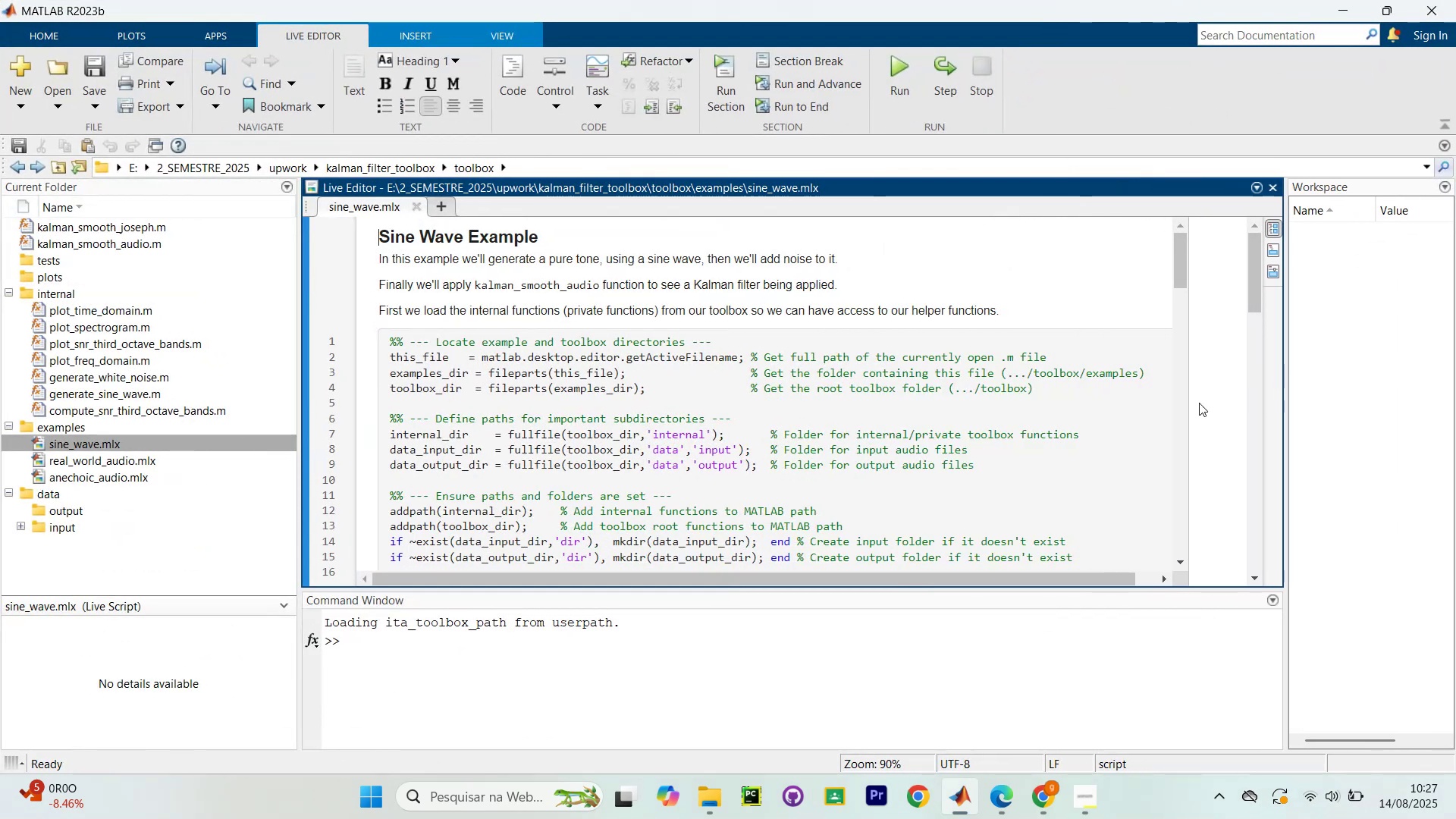 
scroll: coordinate [1102, 369], scroll_direction: down, amount: 11.0
 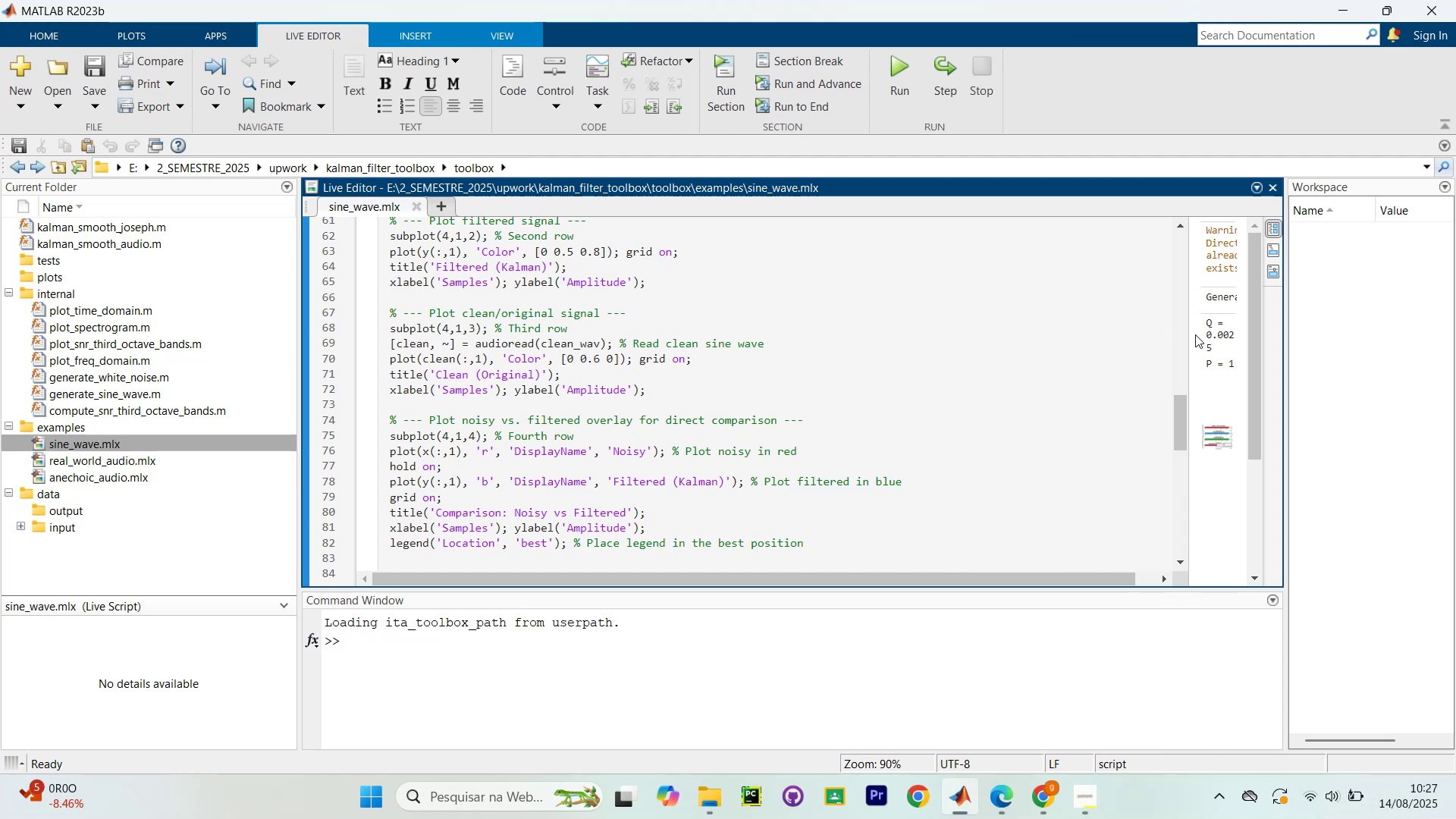 
left_click_drag(start_coordinate=[1188, 341], to_coordinate=[879, 350])
 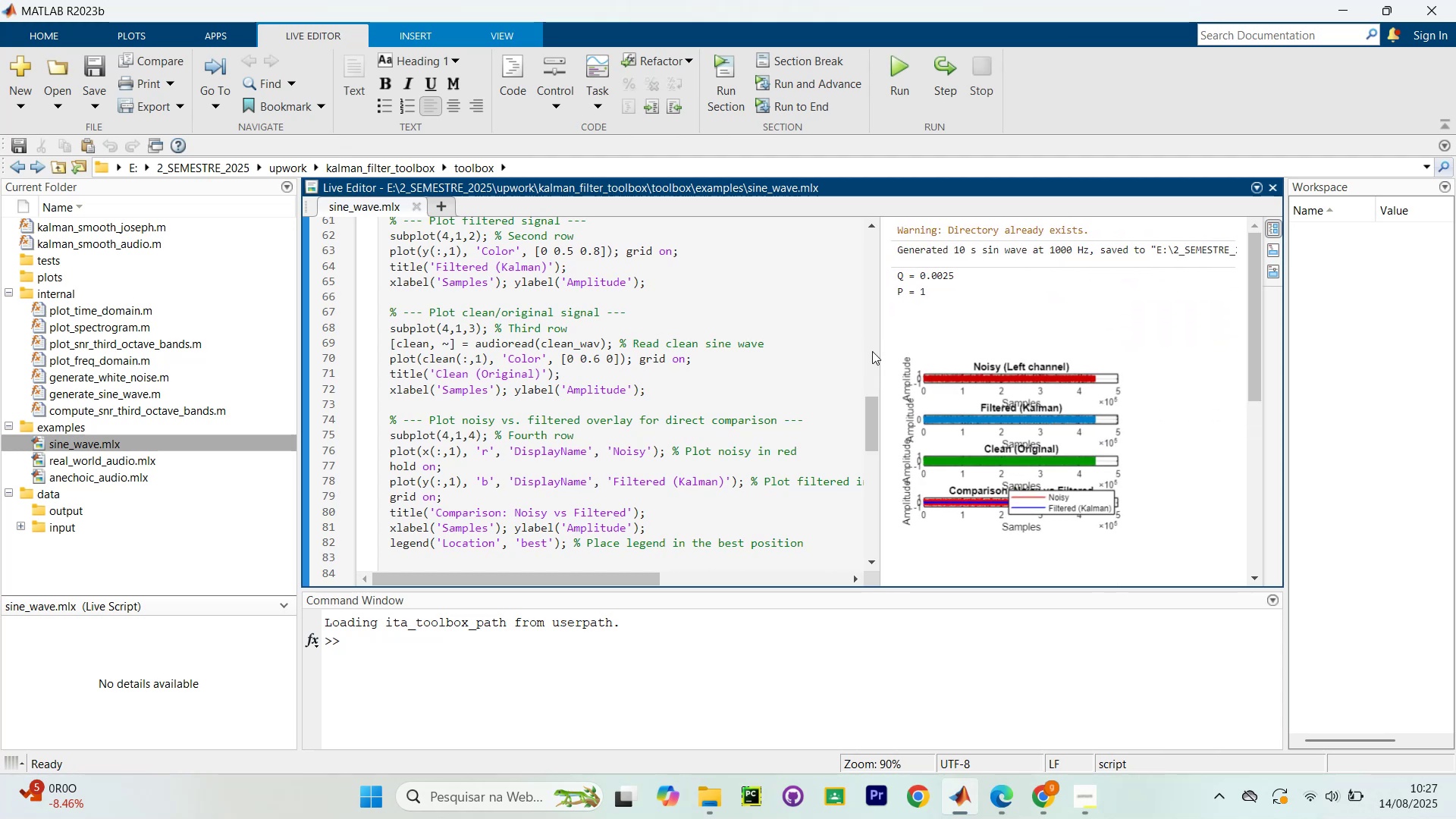 
scroll: coordinate [1017, 389], scroll_direction: down, amount: 17.0
 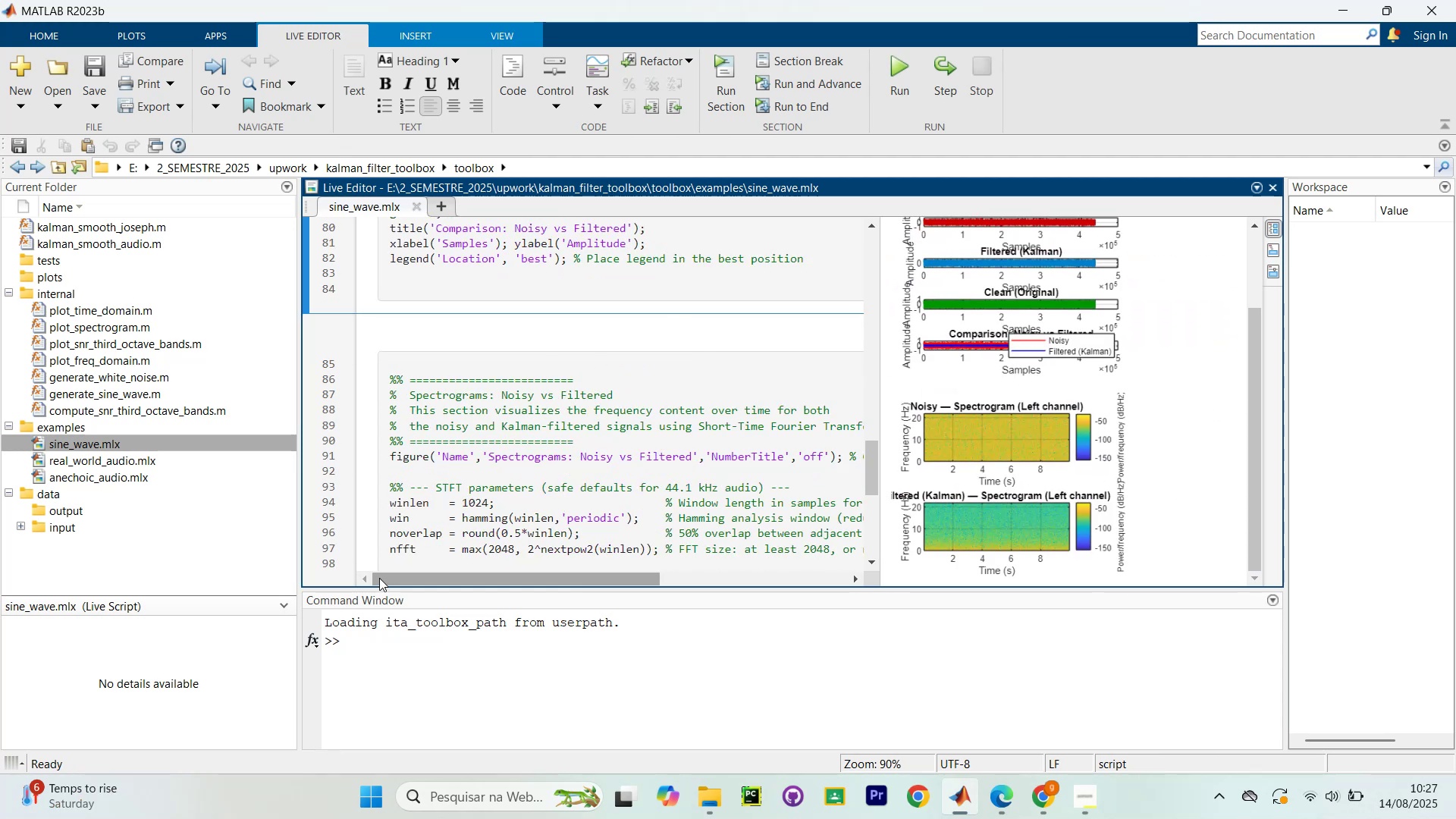 
left_click_drag(start_coordinate=[422, 585], to_coordinate=[395, 572])
 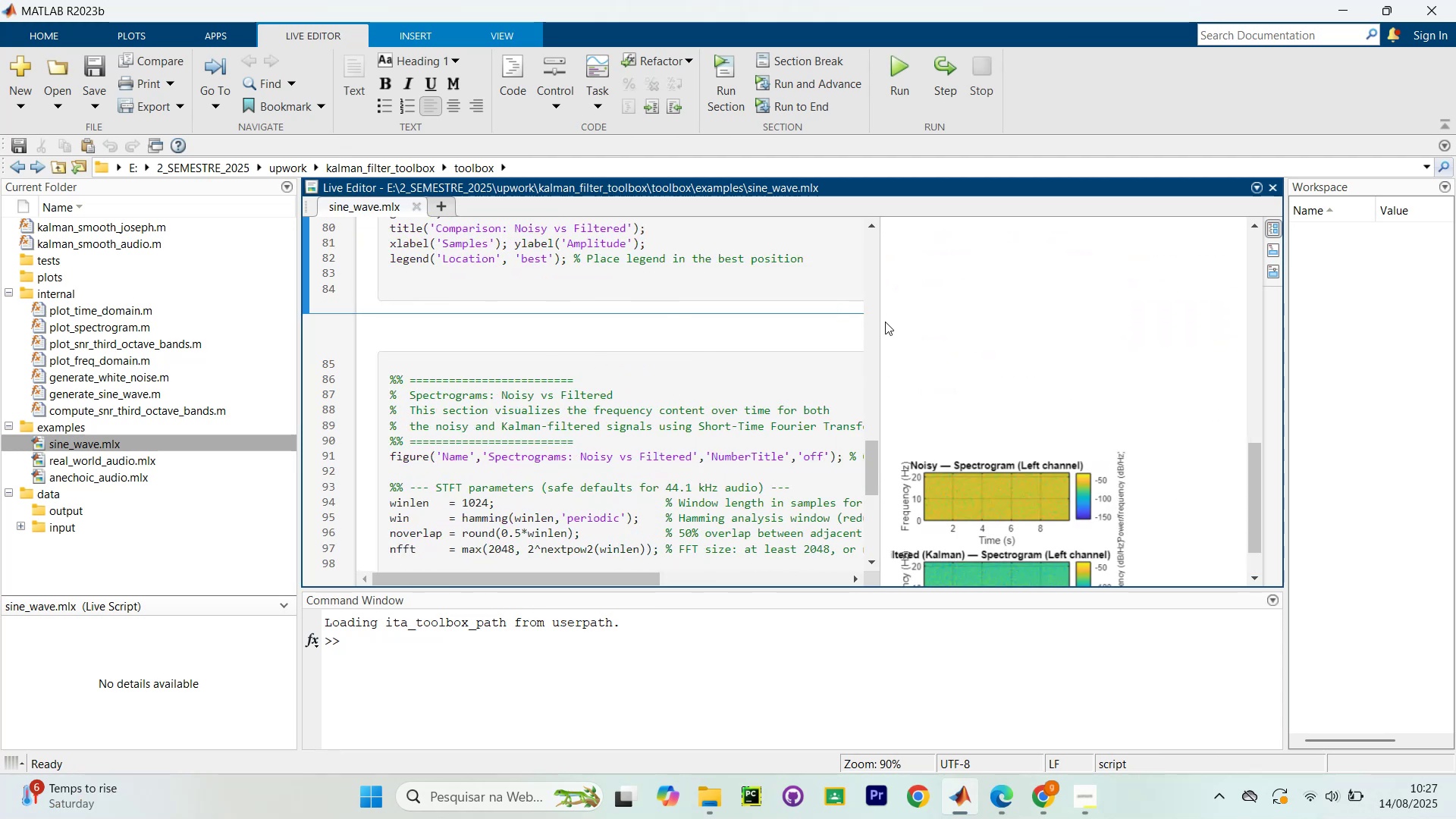 
left_click_drag(start_coordinate=[881, 322], to_coordinate=[1040, 381])
 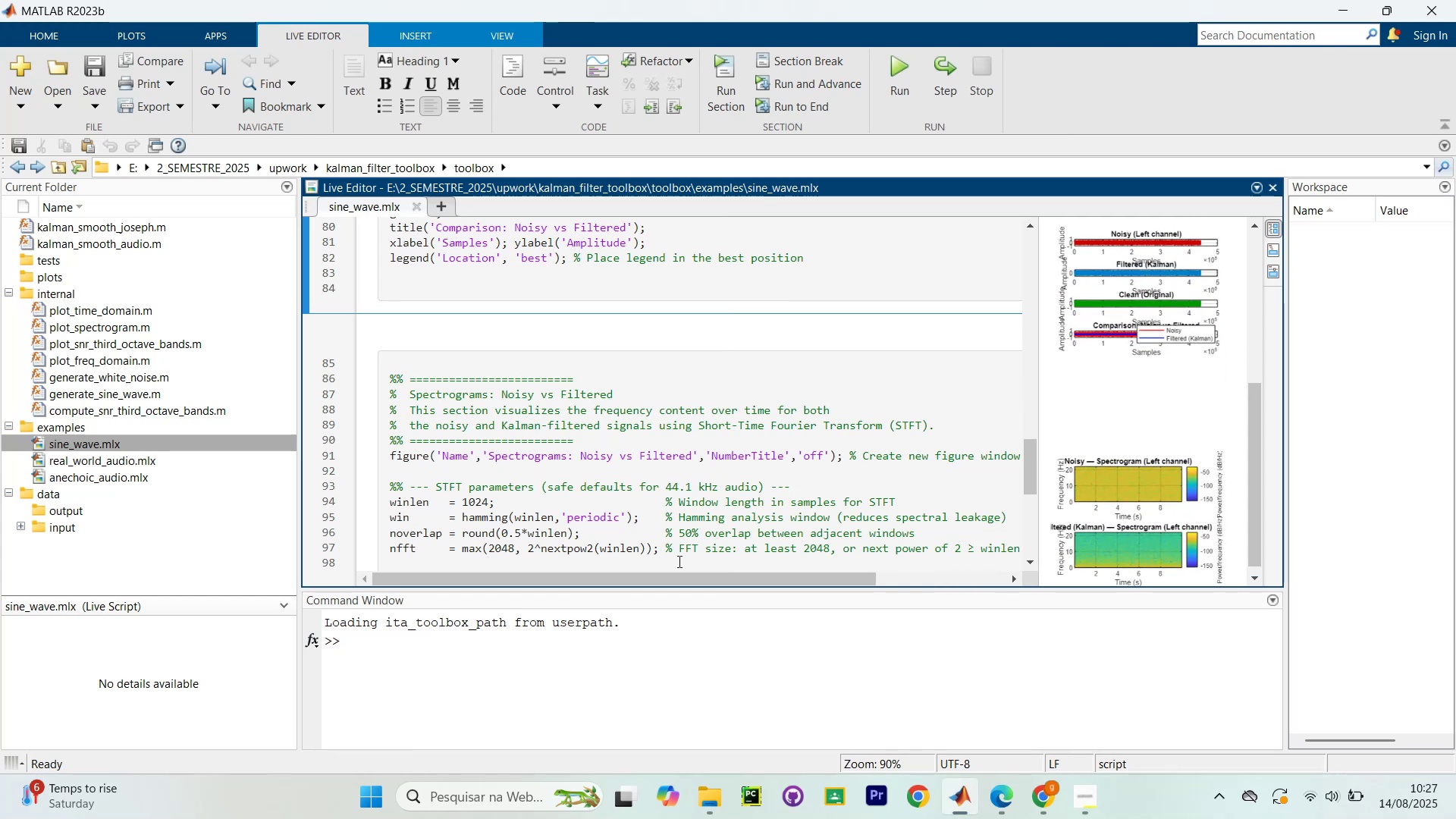 
left_click_drag(start_coordinate=[678, 582], to_coordinate=[690, 592])
 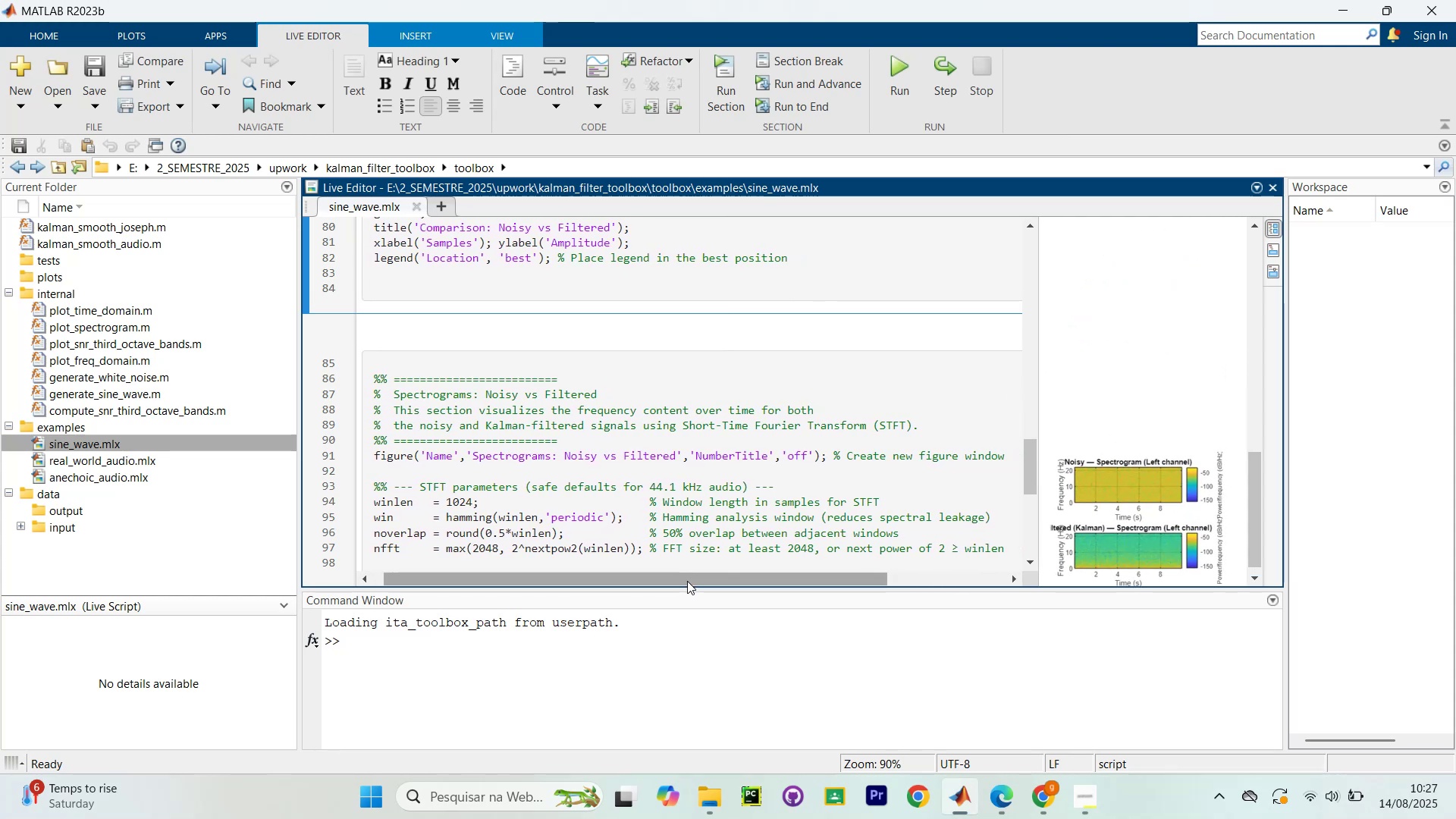 
scroll: coordinate [710, 553], scroll_direction: down, amount: 6.0
 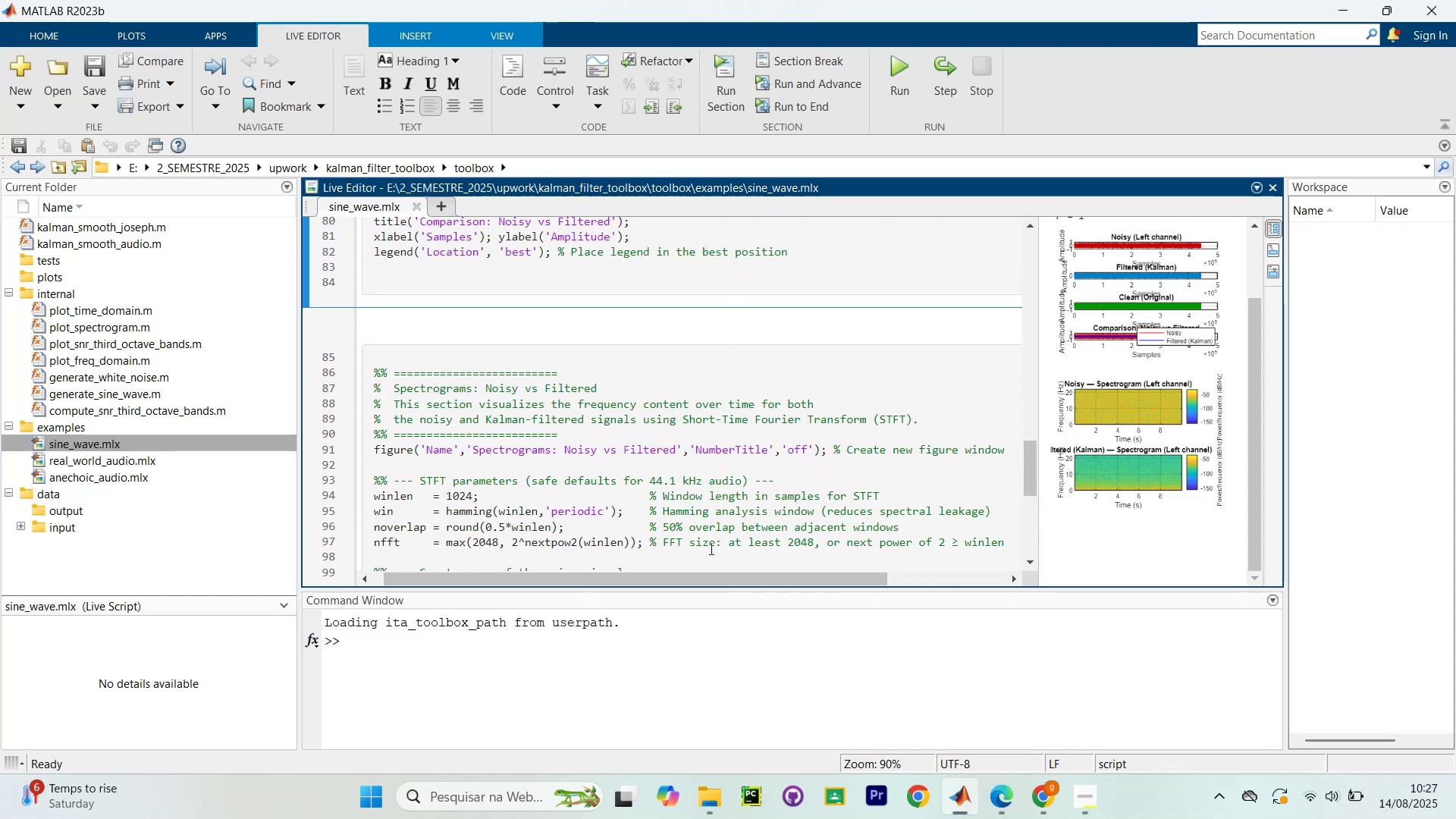 
scroll: coordinate [710, 546], scroll_direction: up, amount: 3.0
 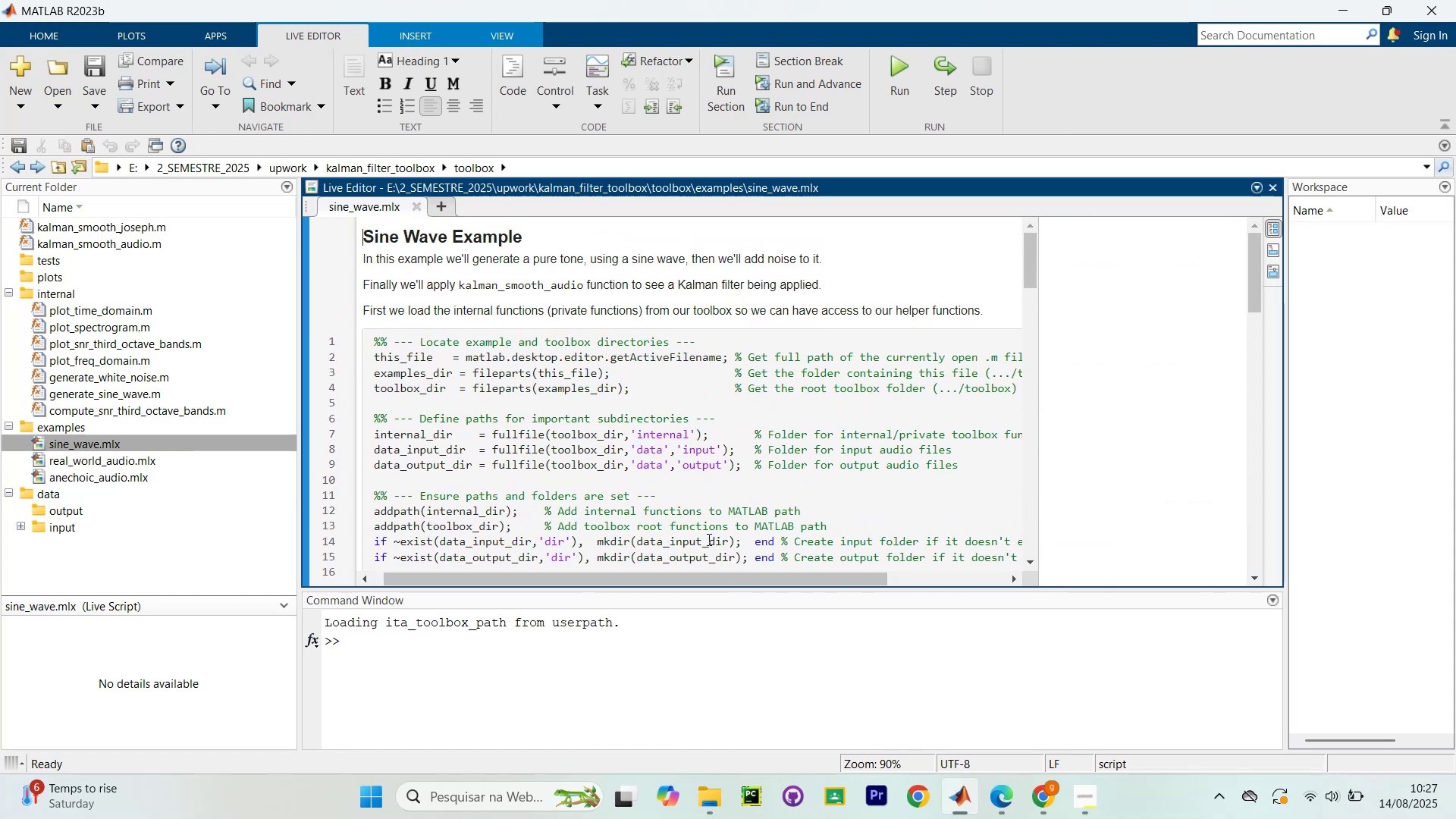 
scroll: coordinate [720, 513], scroll_direction: down, amount: 12.0
 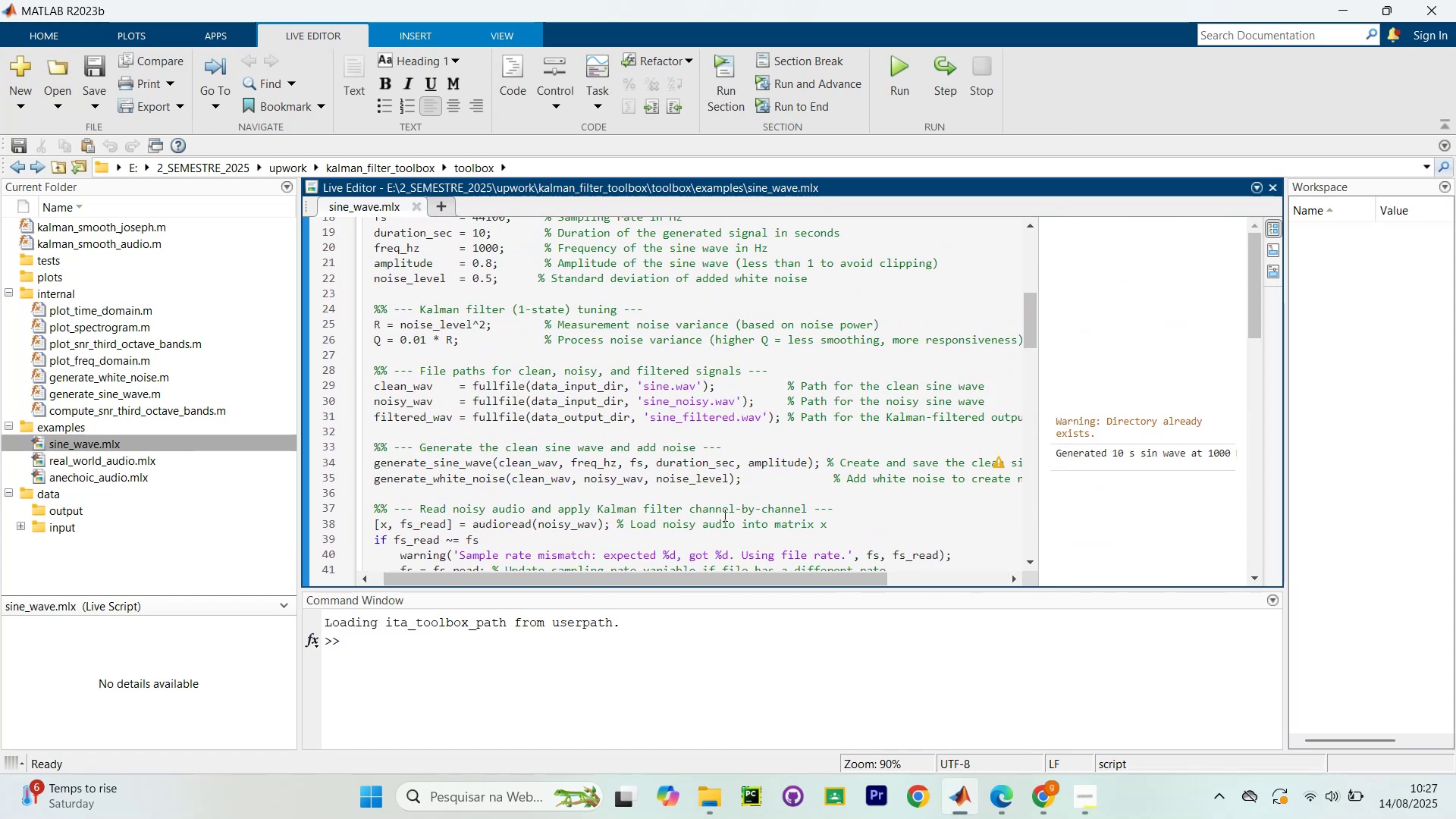 
scroll: coordinate [721, 522], scroll_direction: up, amount: 13.0
 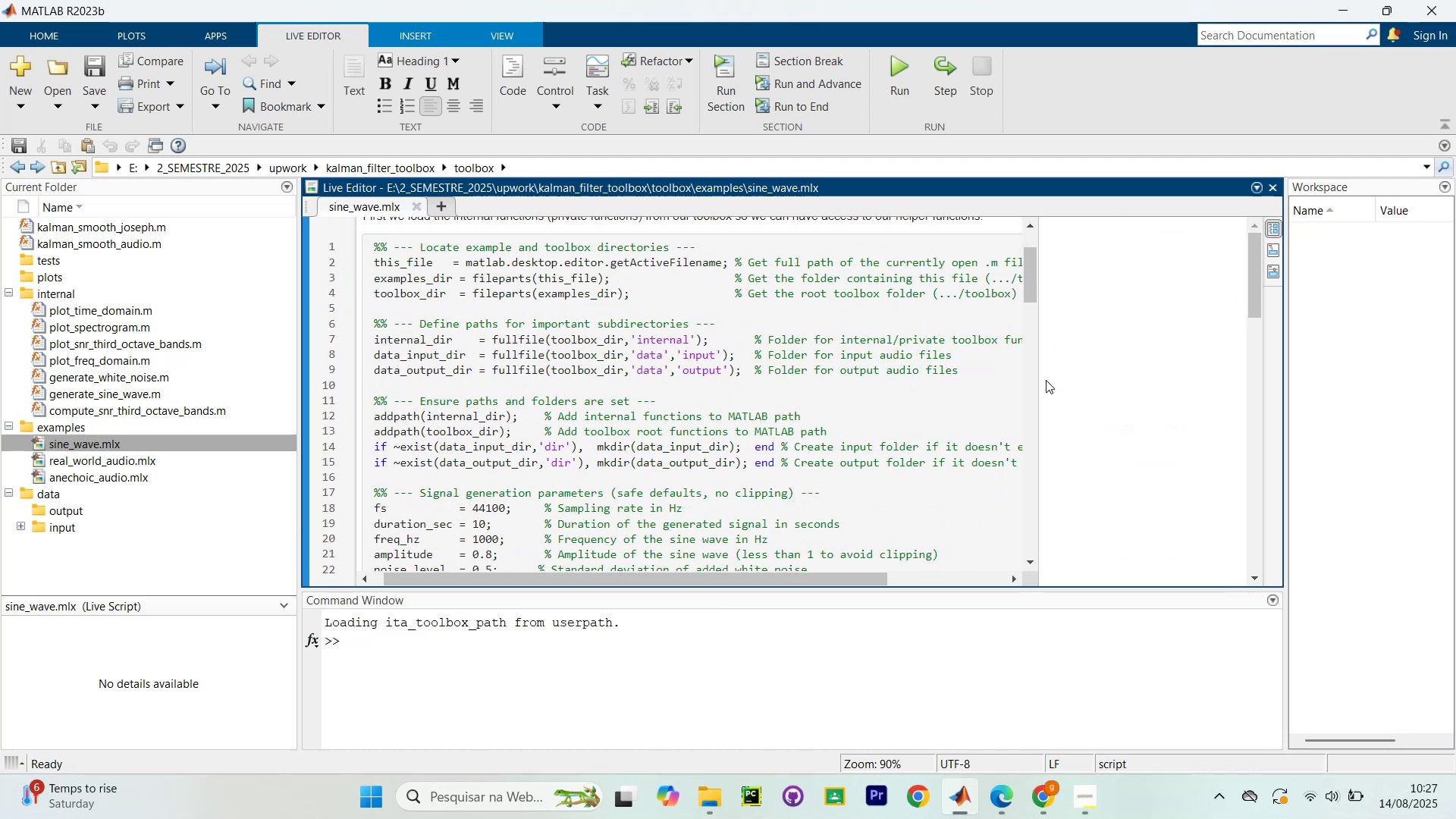 
left_click_drag(start_coordinate=[1040, 388], to_coordinate=[1149, 421])
 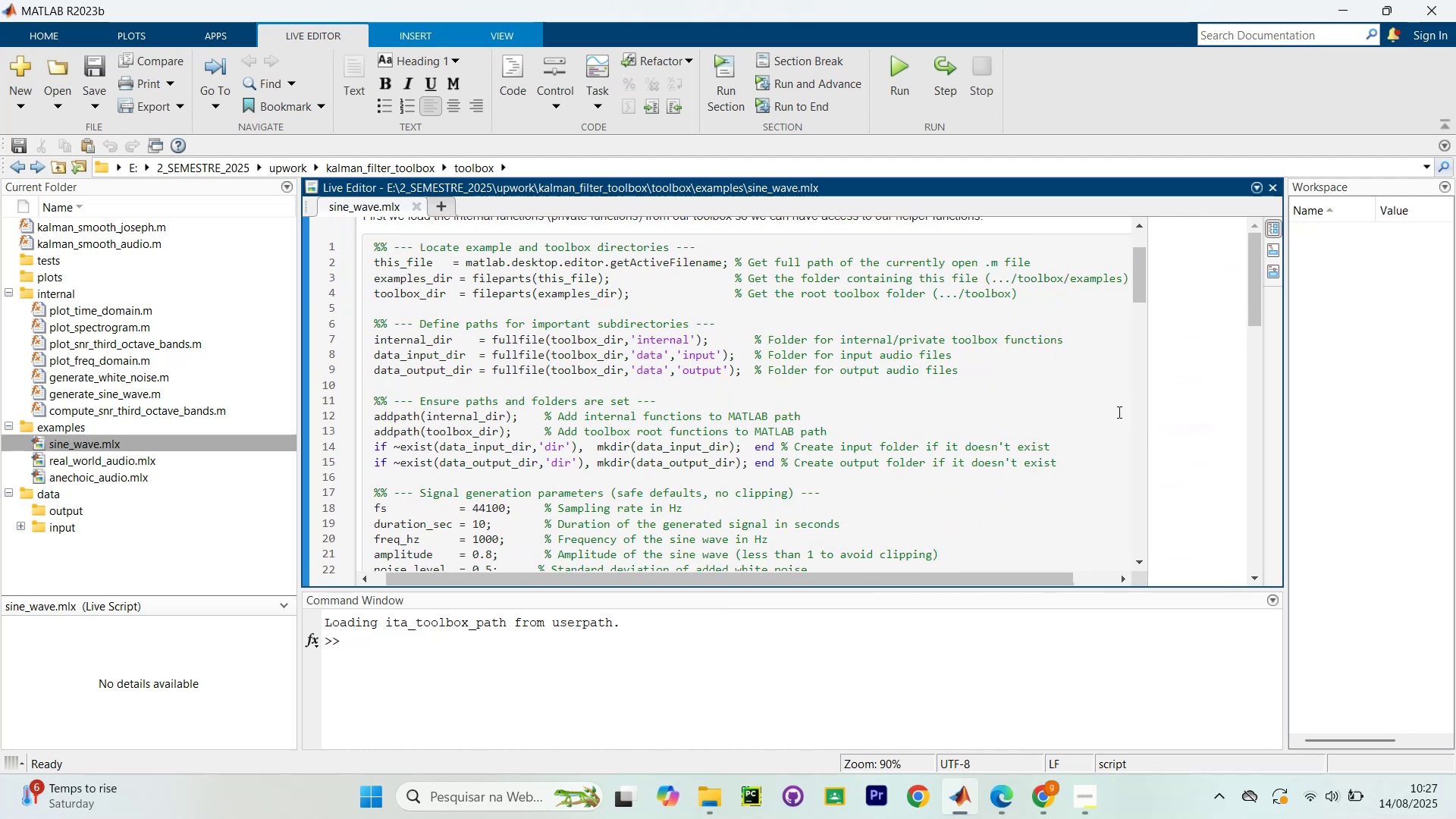 
scroll: coordinate [946, 436], scroll_direction: up, amount: 8.0
 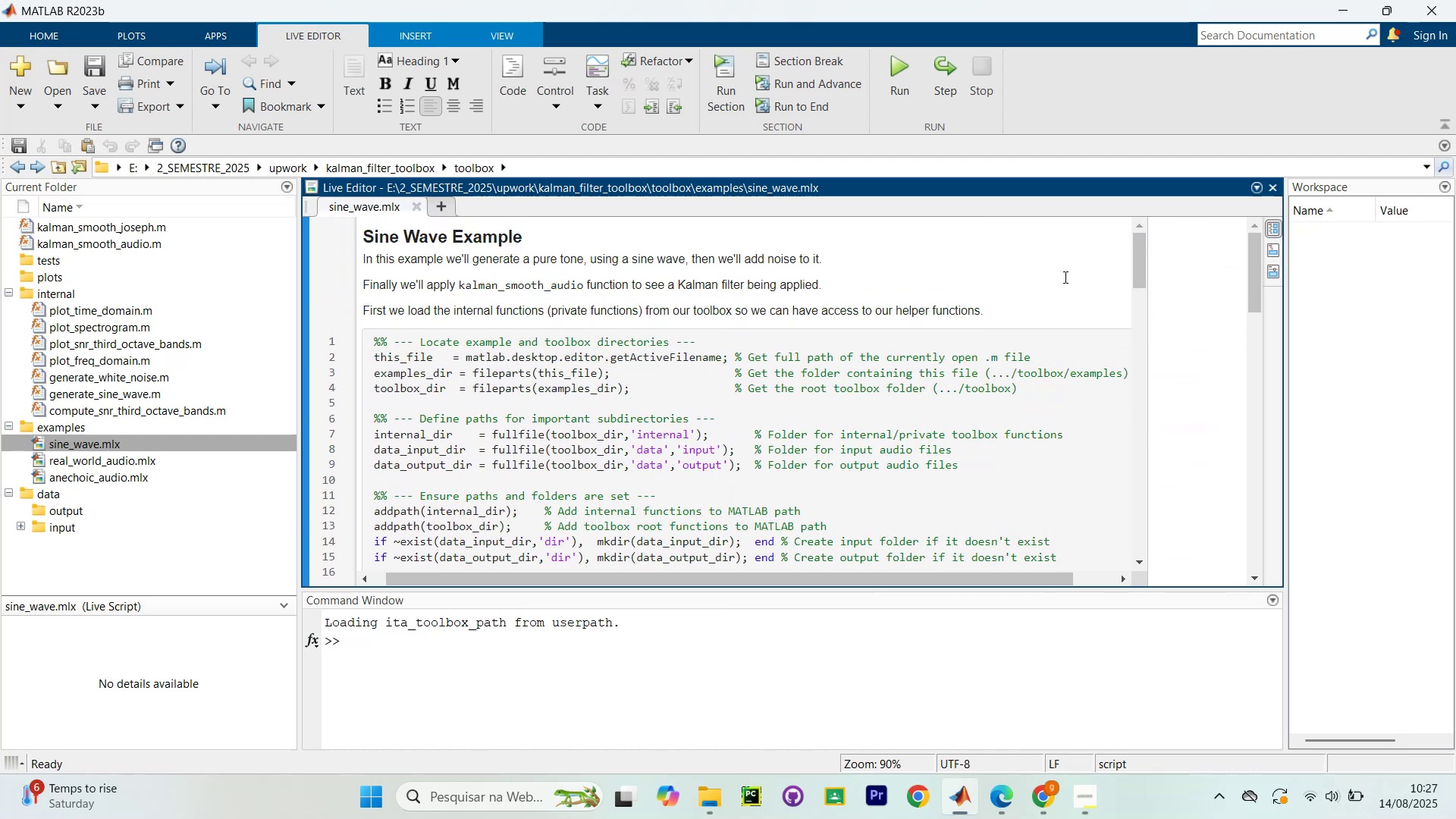 
scroll: coordinate [1076, 307], scroll_direction: down, amount: 16.0
 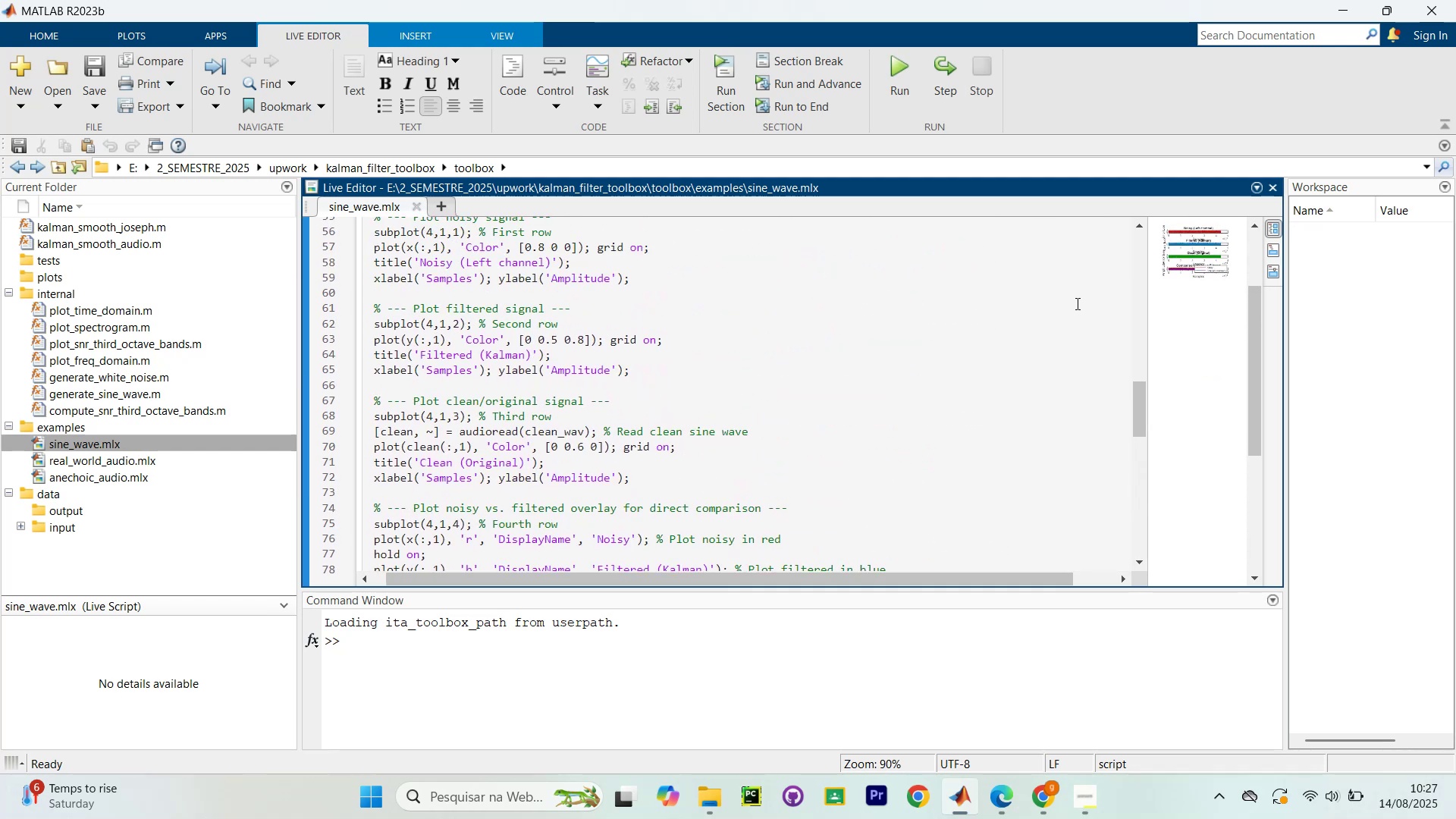 
scroll: coordinate [1097, 346], scroll_direction: up, amount: 14.0
 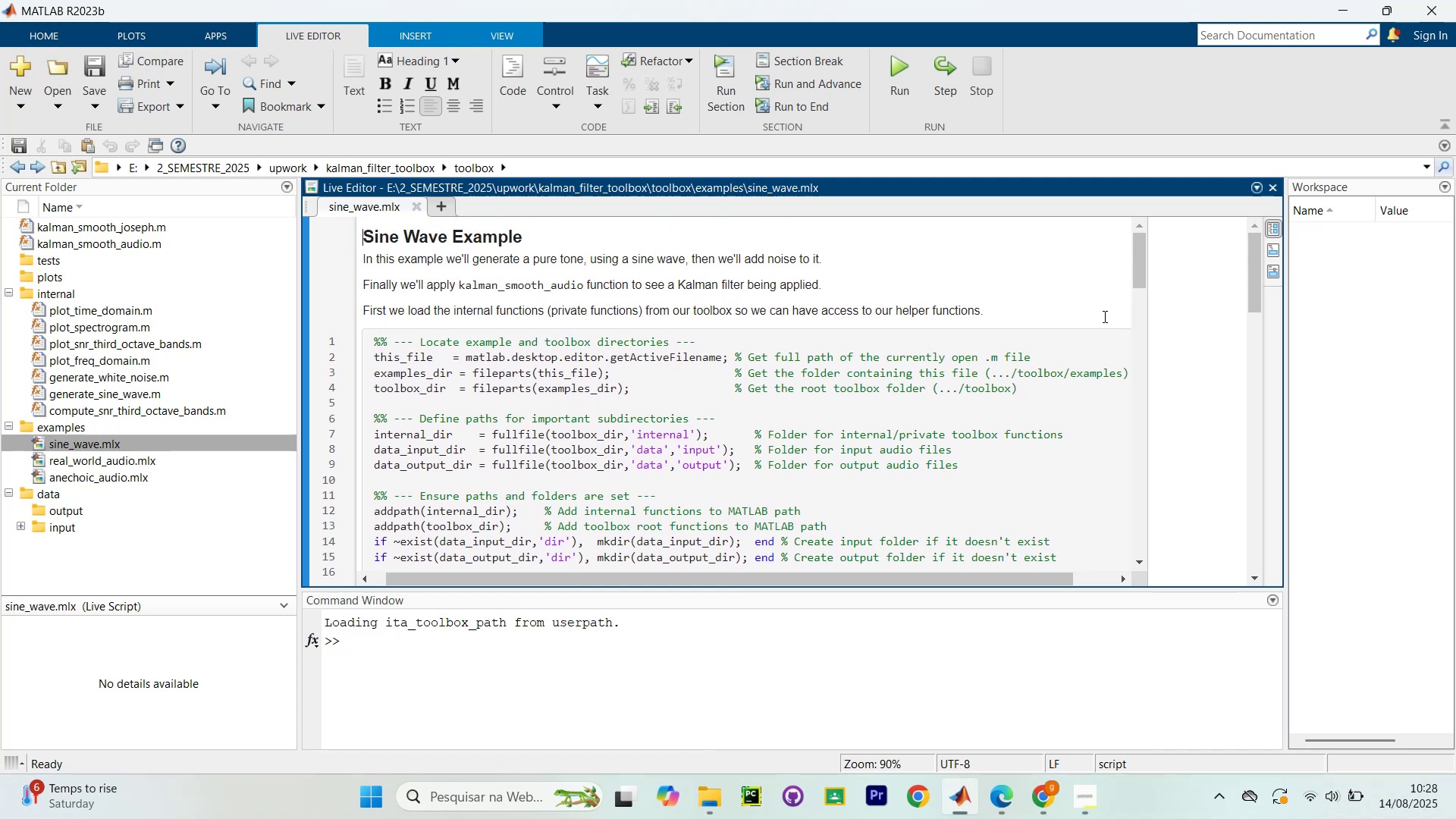 
scroll: coordinate [1104, 315], scroll_direction: down, amount: 2.0
 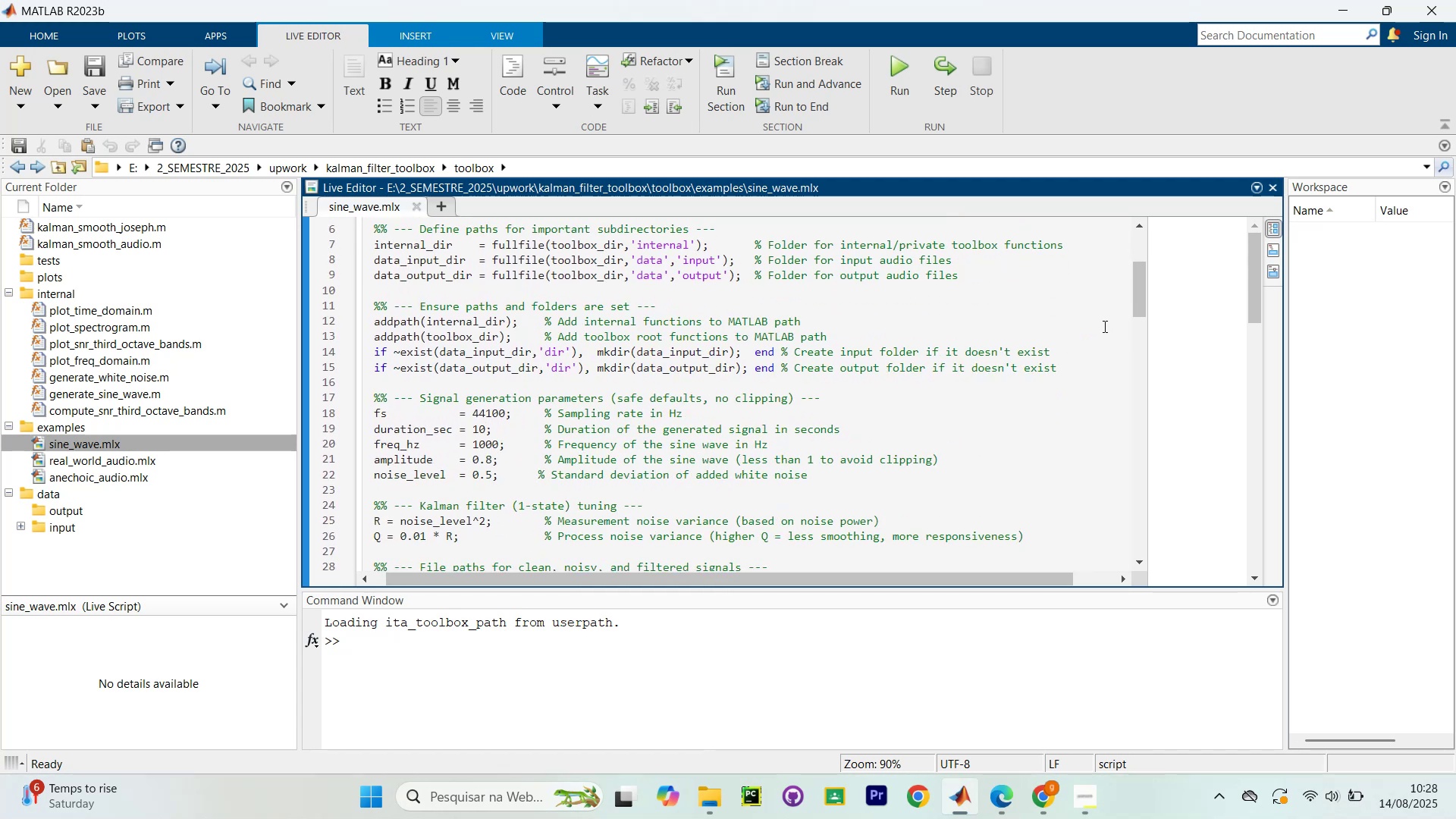 
wait(5.29)
 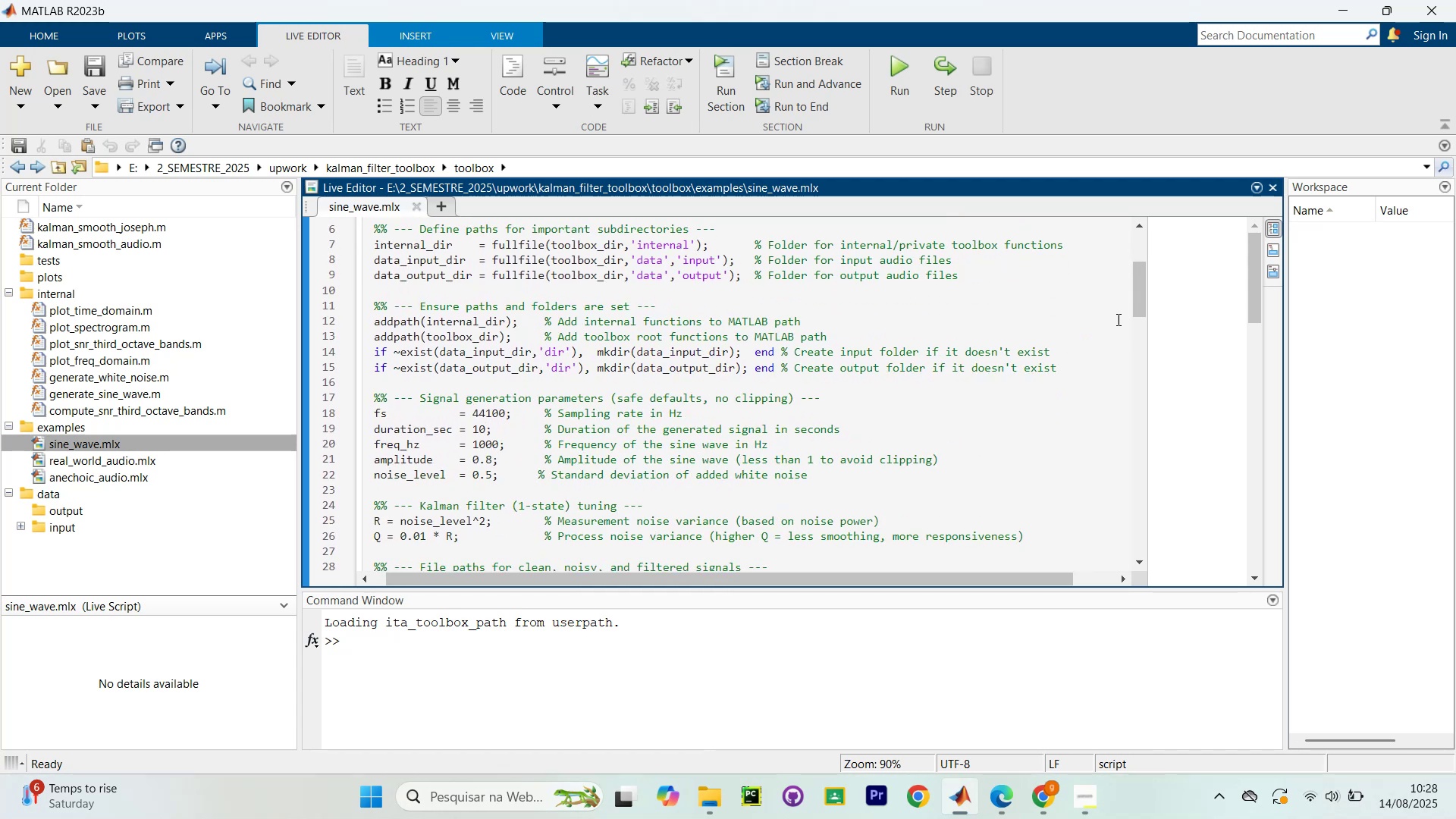 
scroll: coordinate [1078, 334], scroll_direction: down, amount: 12.0
 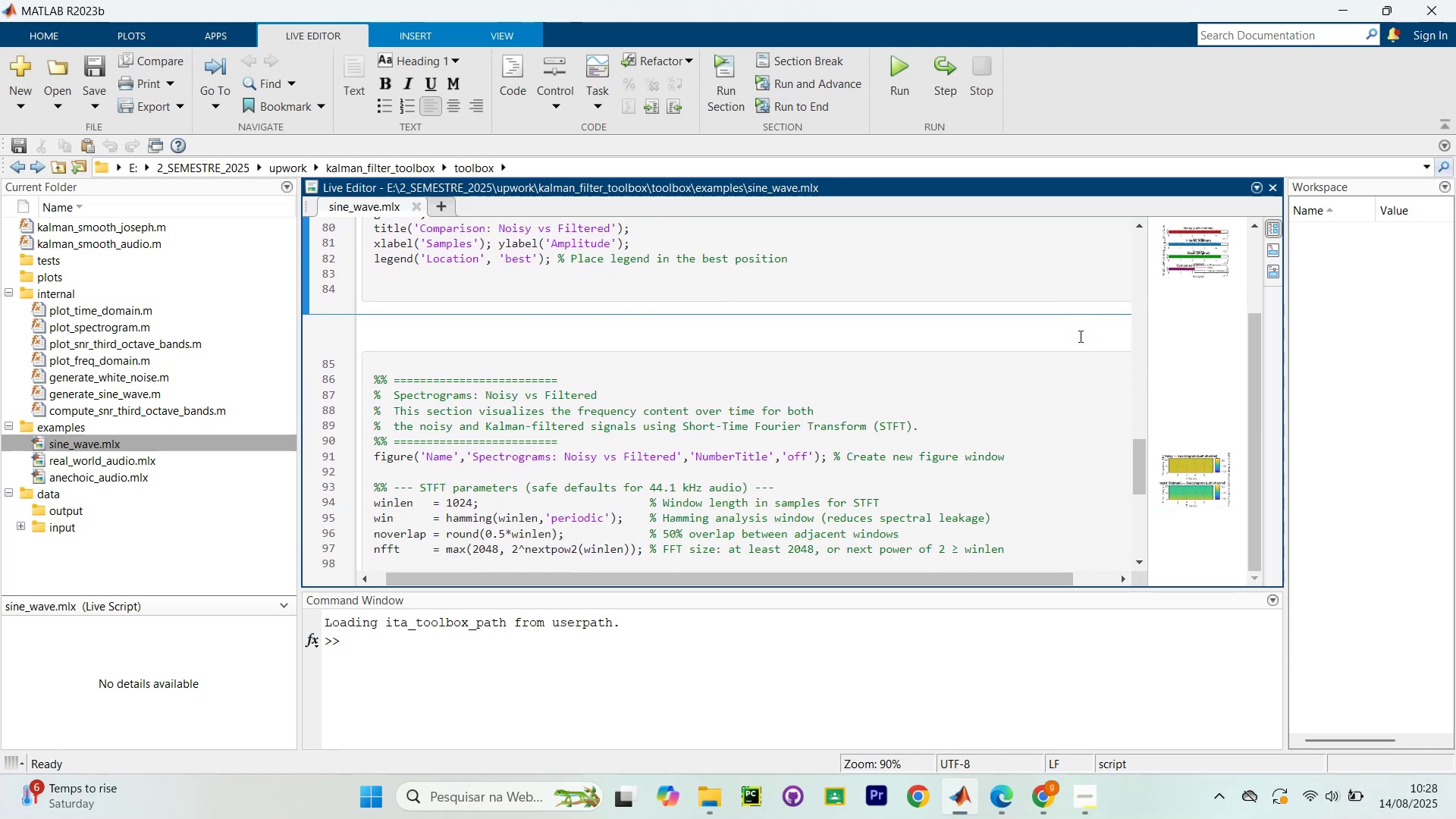 
scroll: coordinate [1084, 342], scroll_direction: down, amount: 4.0
 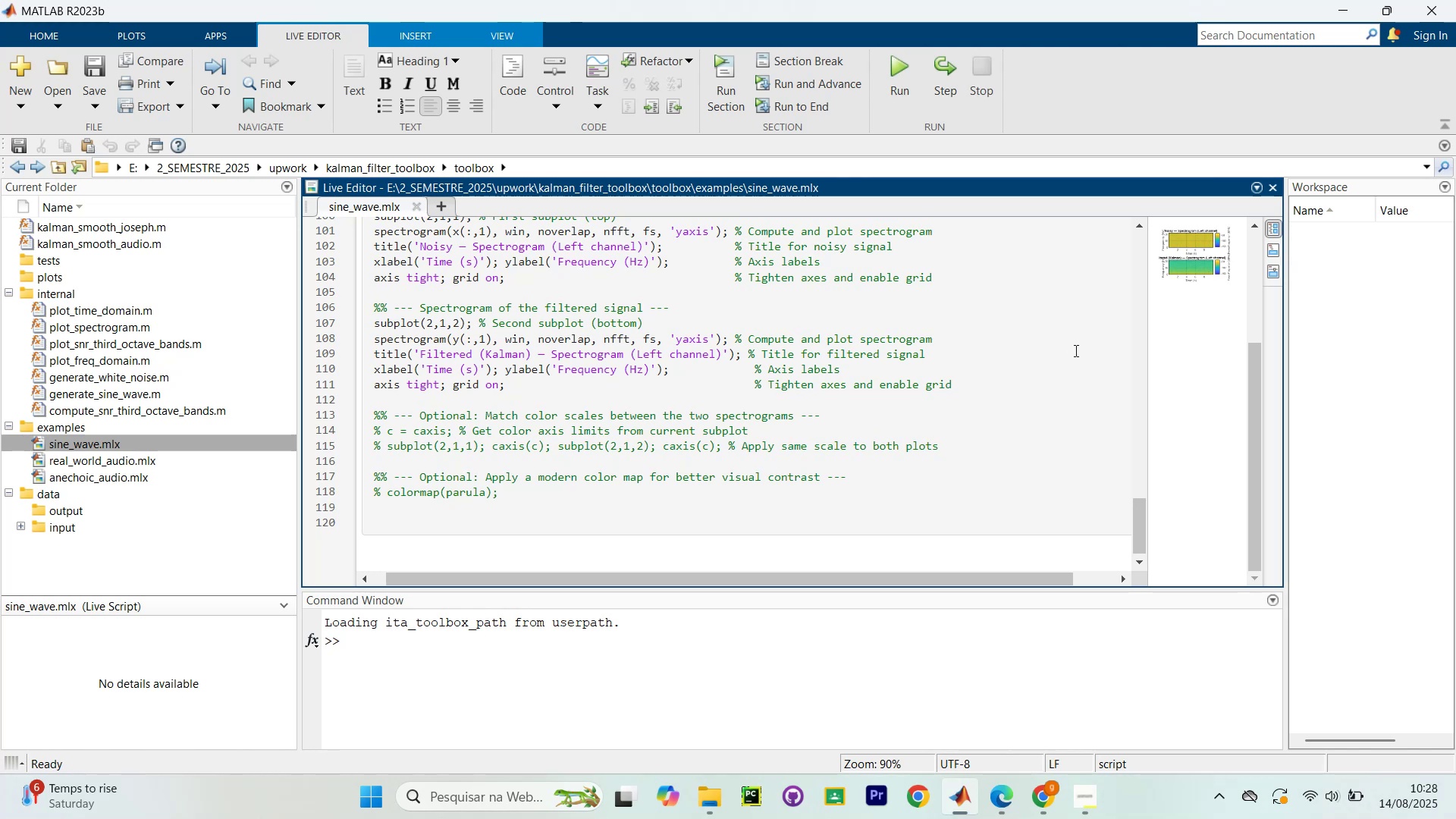 
wait(7.51)
 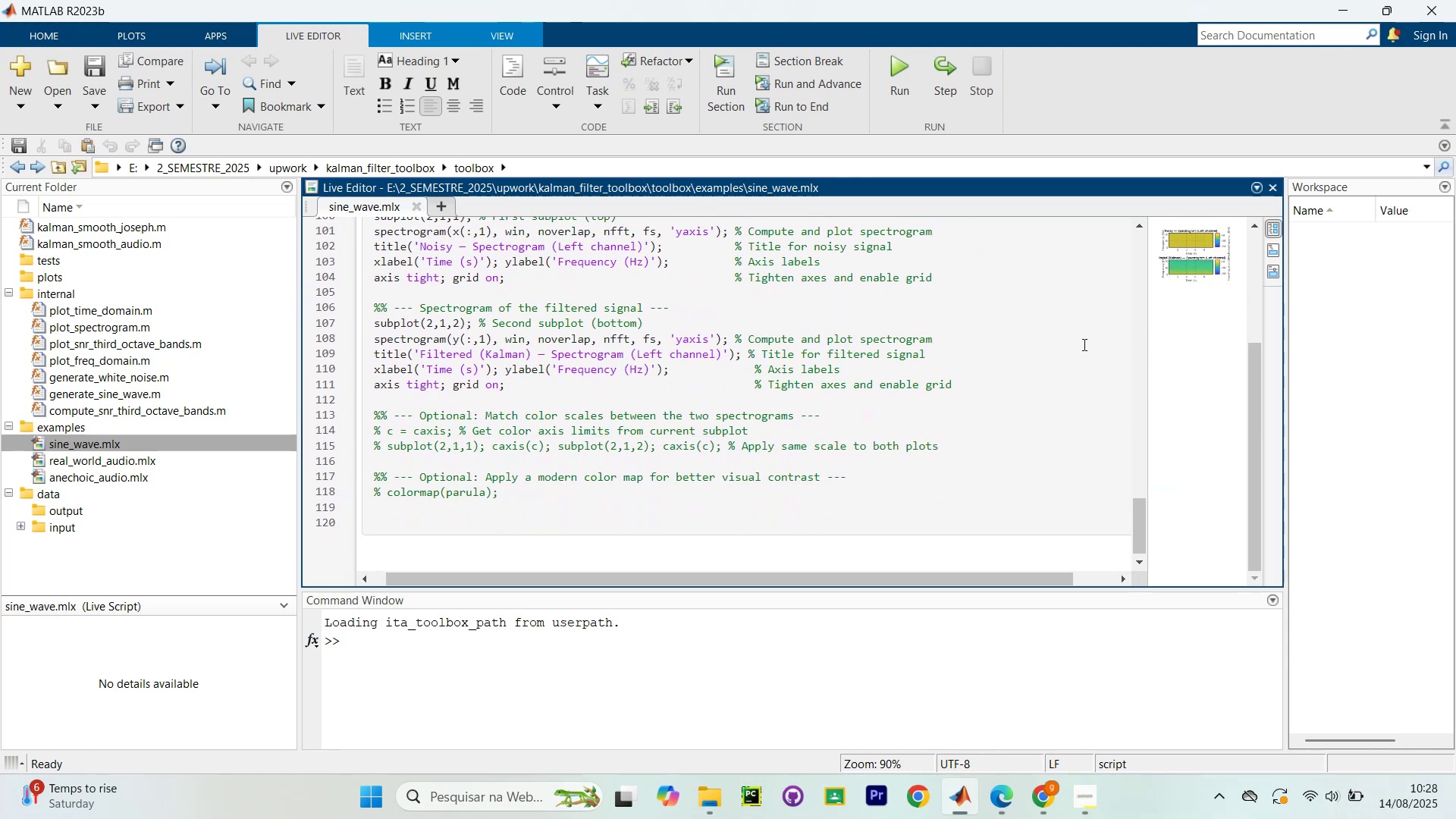 
scroll: coordinate [1081, 370], scroll_direction: down, amount: 4.0
 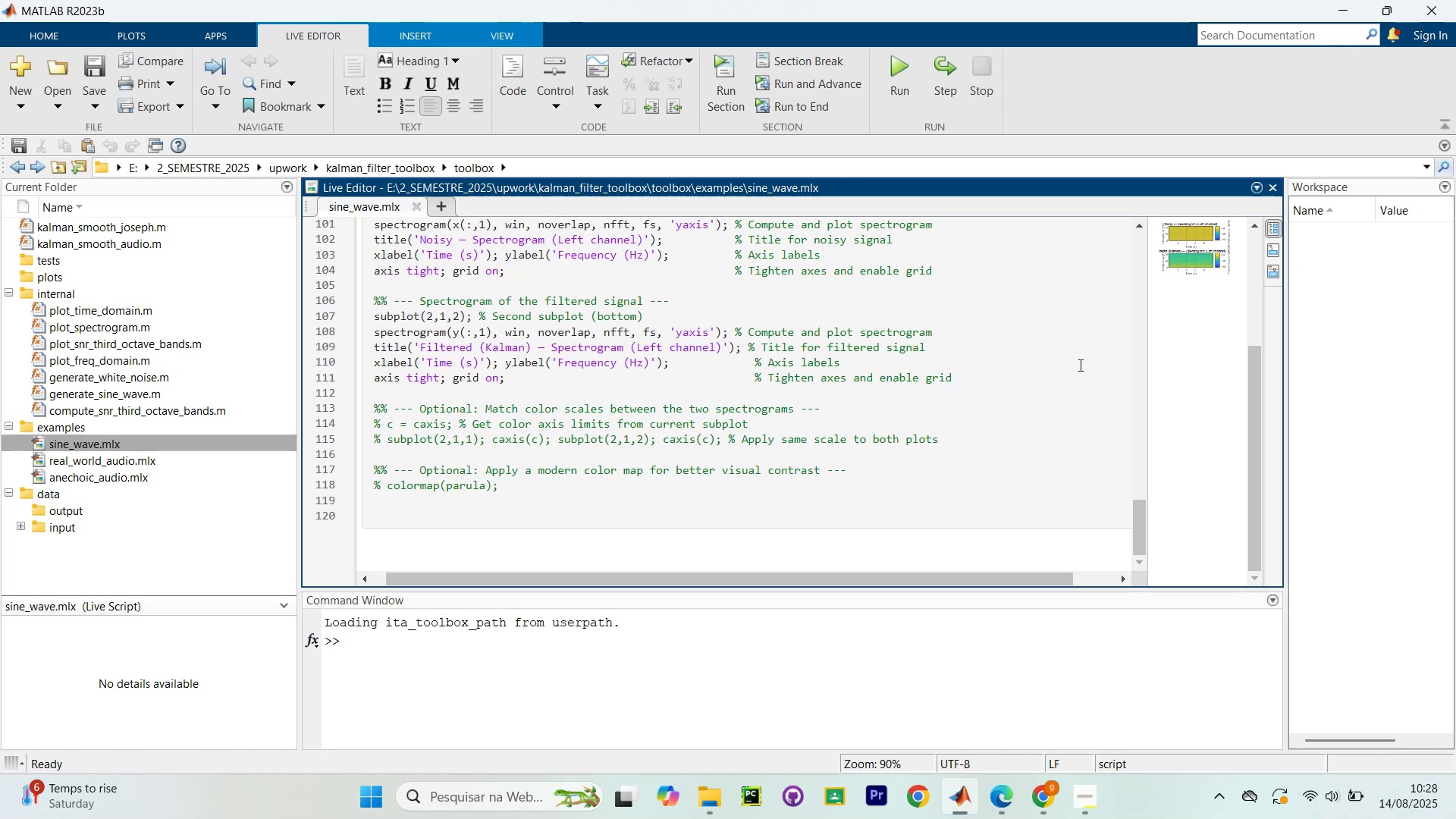 
scroll: coordinate [1095, 359], scroll_direction: up, amount: 22.0
 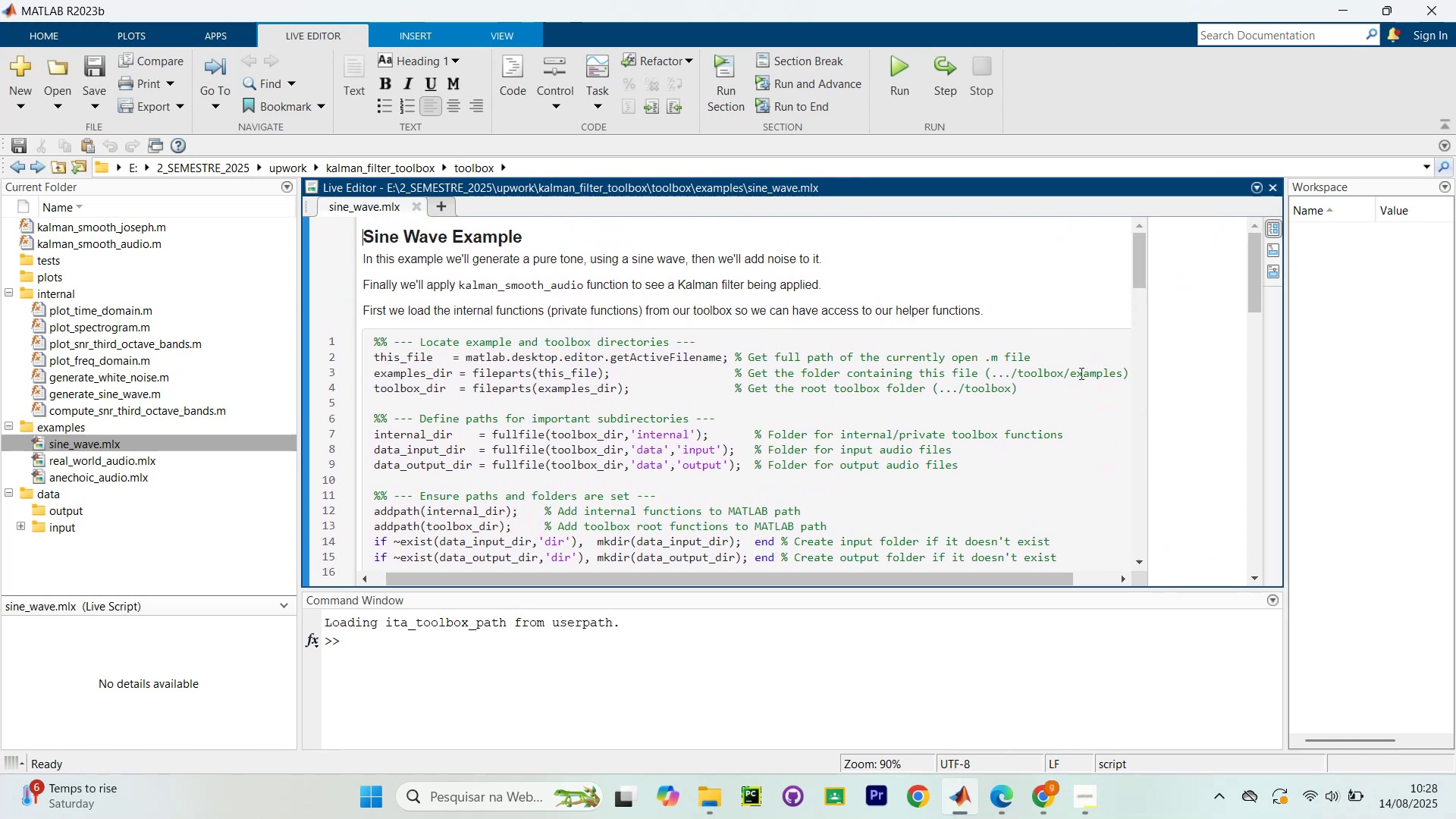 
scroll: coordinate [1087, 339], scroll_direction: down, amount: 14.0
 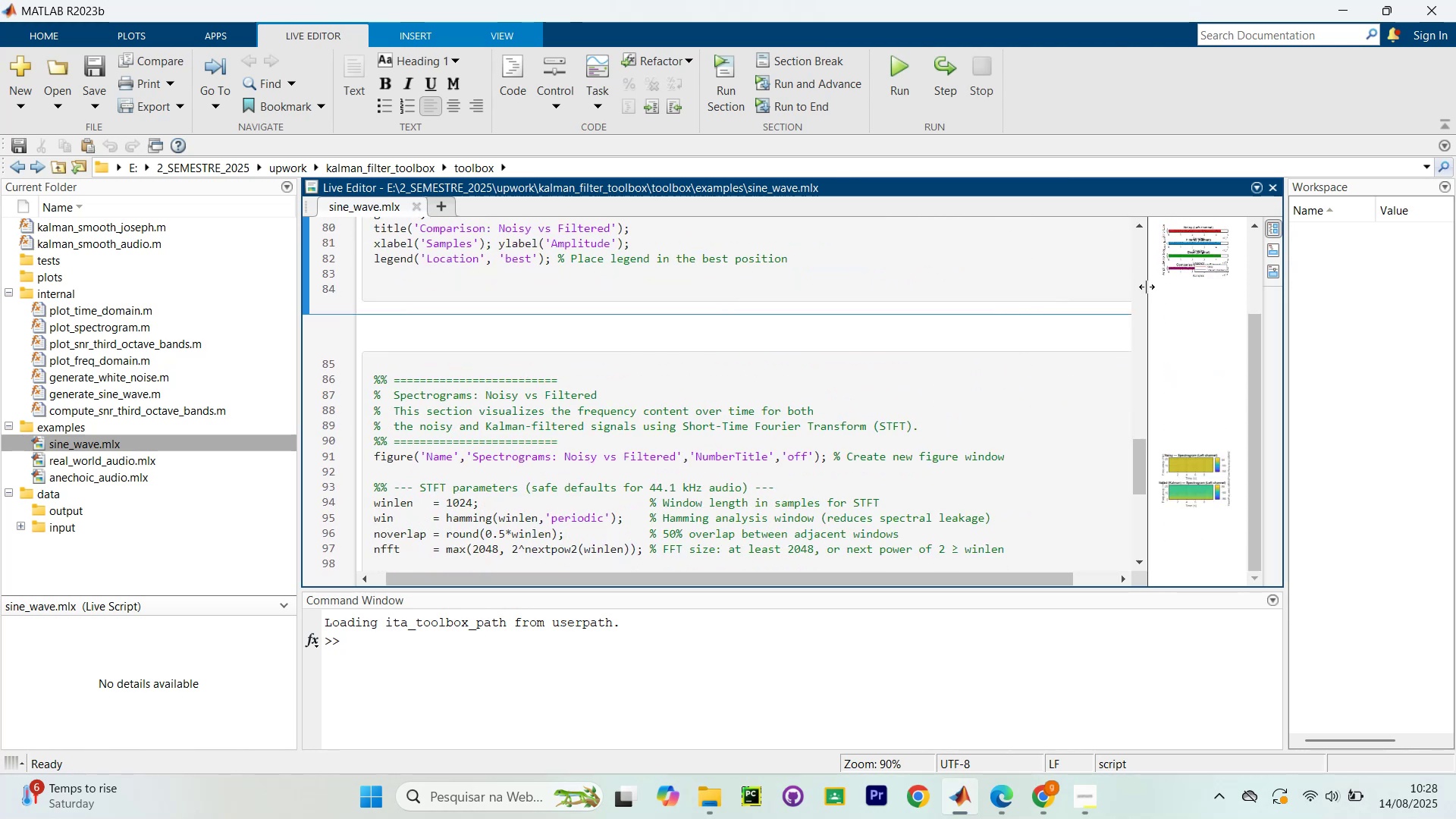 
left_click_drag(start_coordinate=[1149, 300], to_coordinate=[1084, 300])
 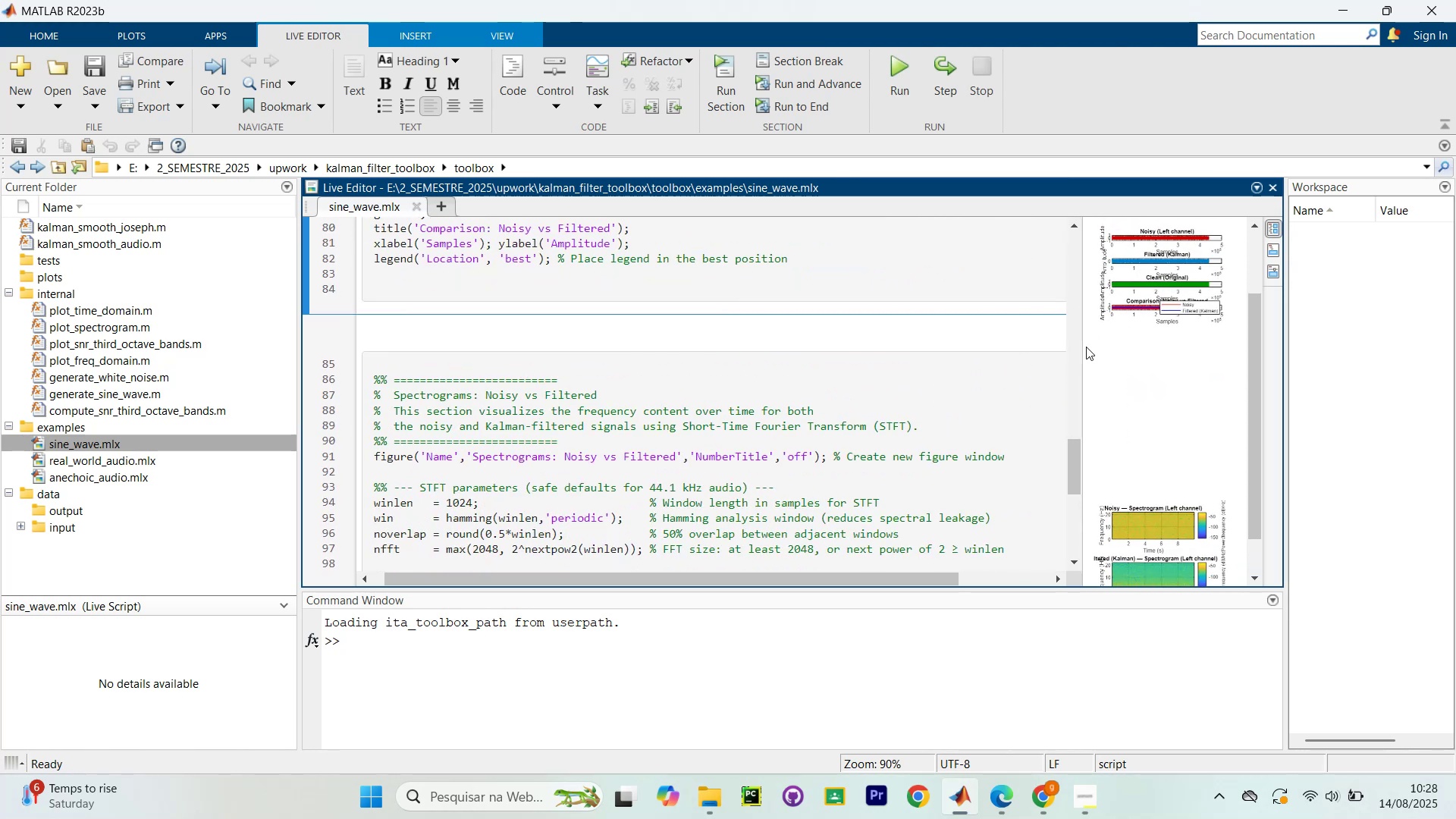 
left_click_drag(start_coordinate=[1082, 351], to_coordinate=[1043, 359])
 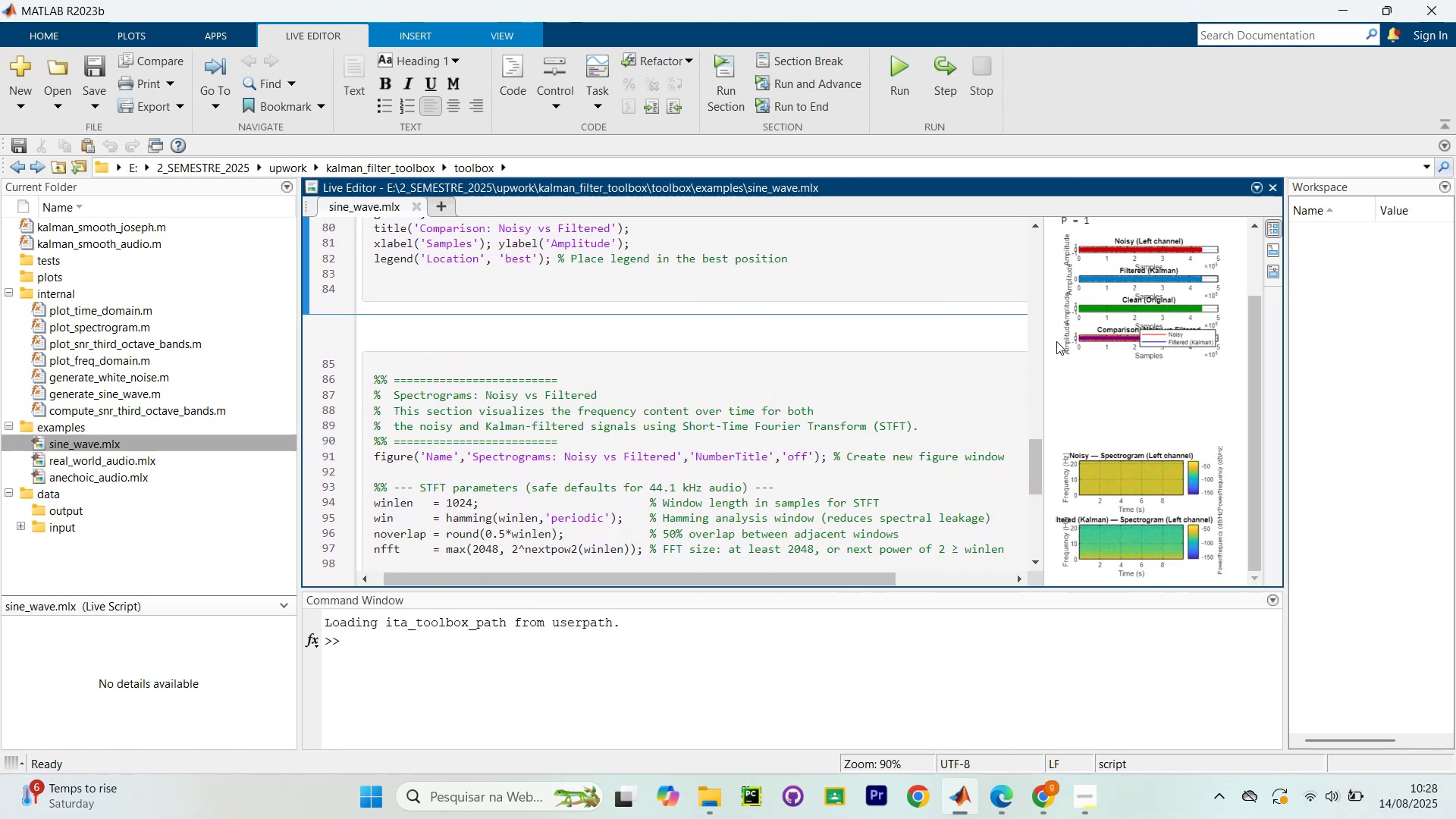 
scroll: coordinate [908, 293], scroll_direction: up, amount: 14.0
 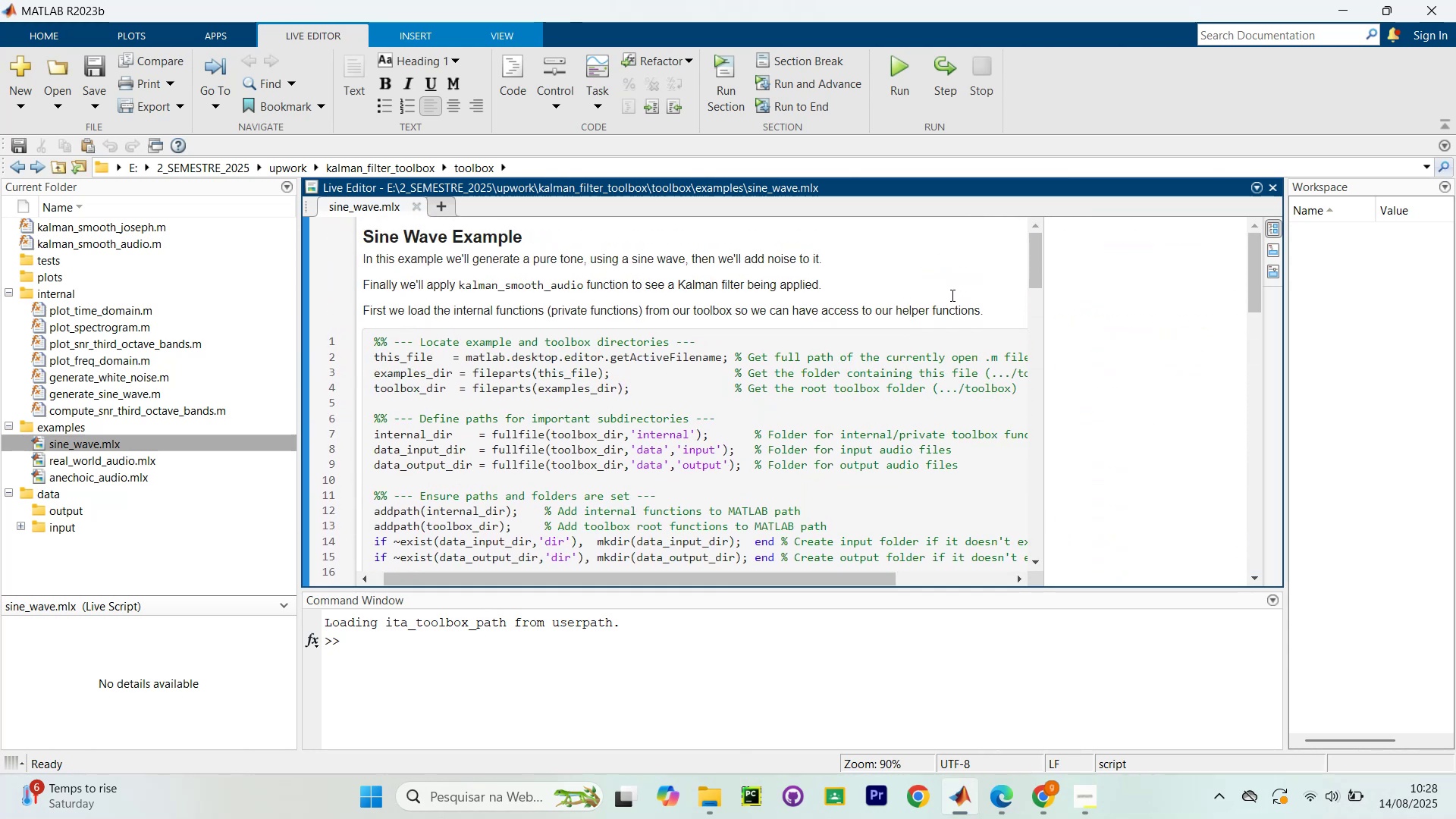 
scroll: coordinate [981, 293], scroll_direction: up, amount: 1.0
 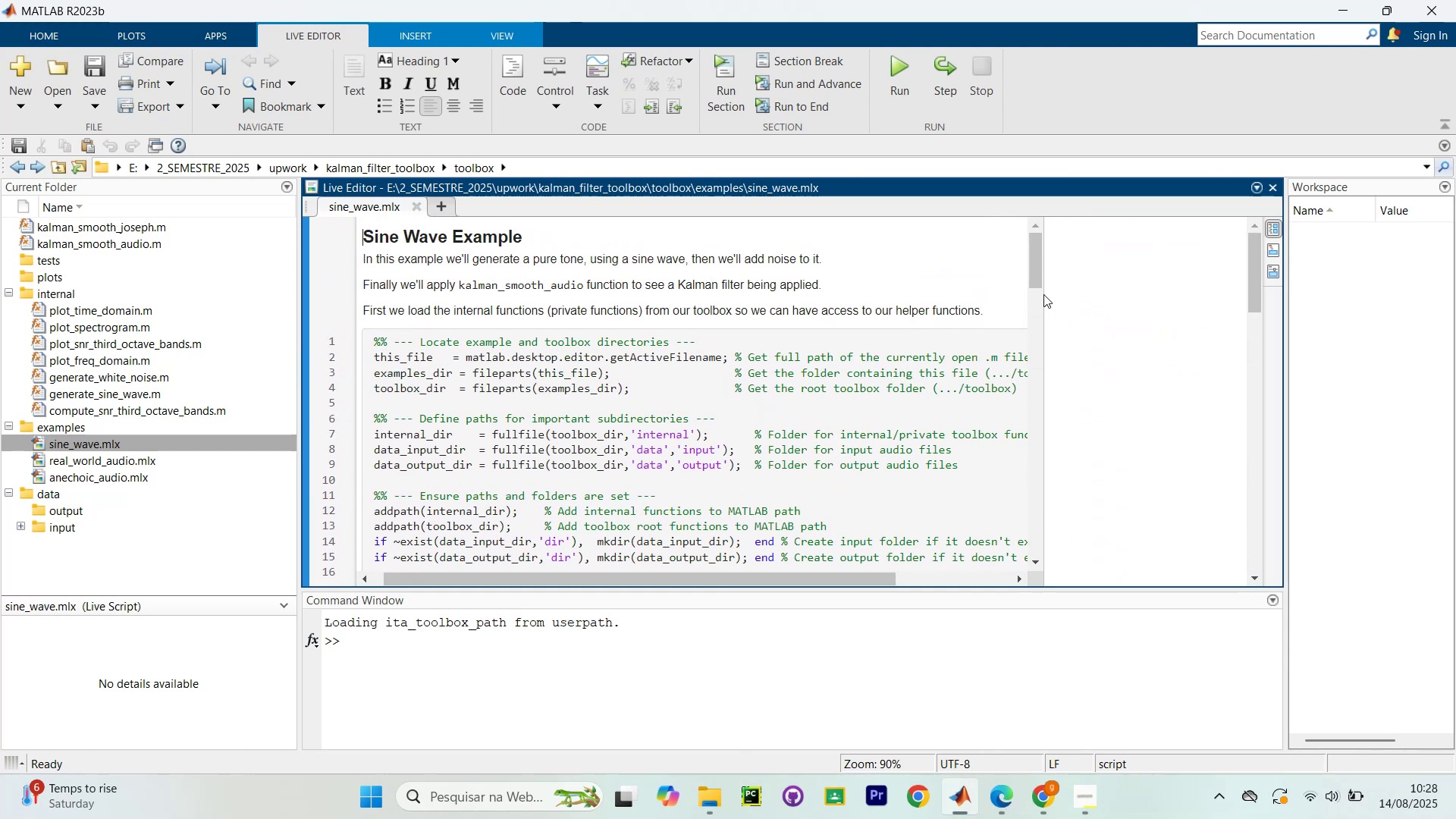 
left_click_drag(start_coordinate=[1044, 299], to_coordinate=[1146, 312])
 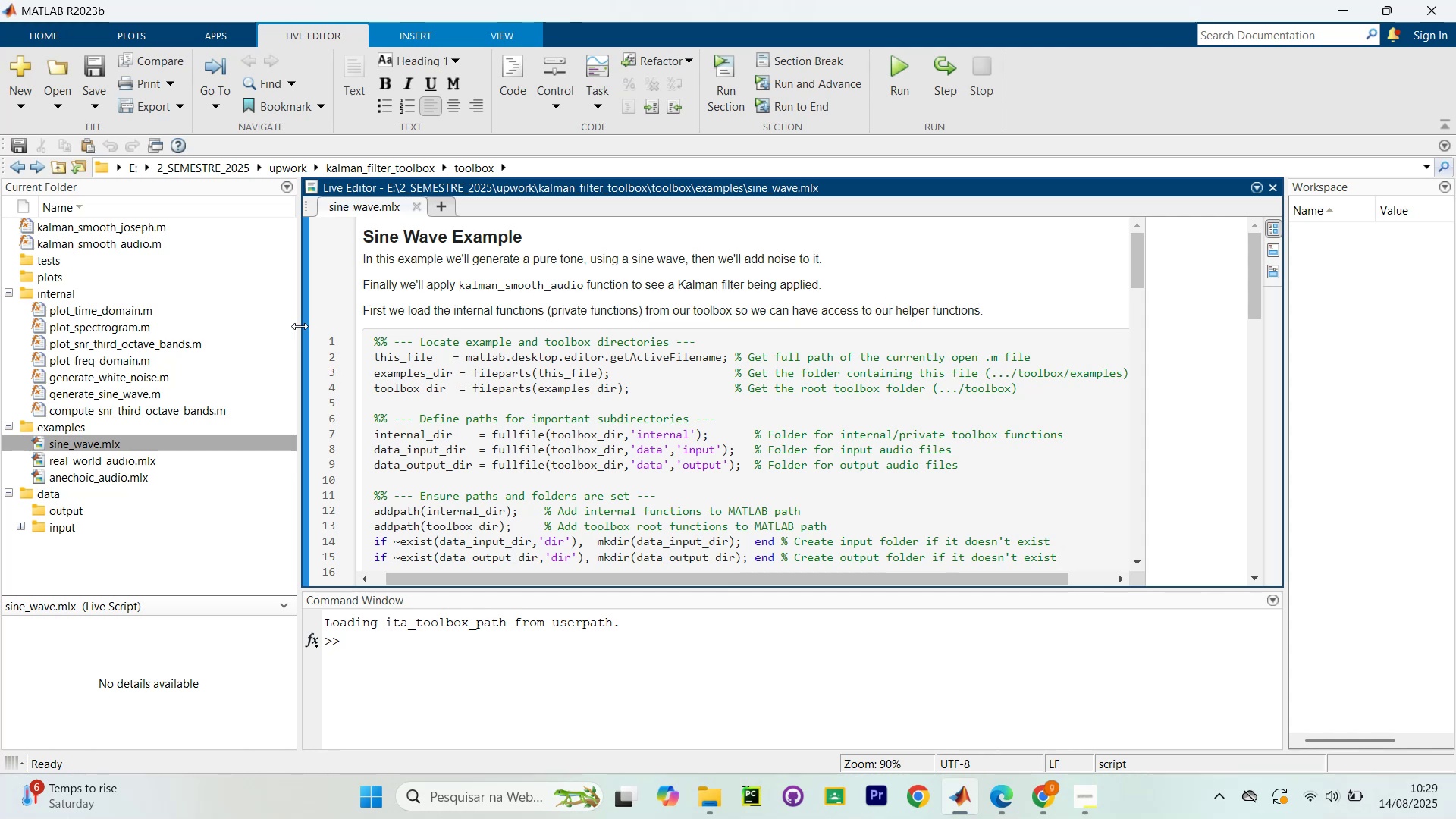 
left_click([302, 329])
 